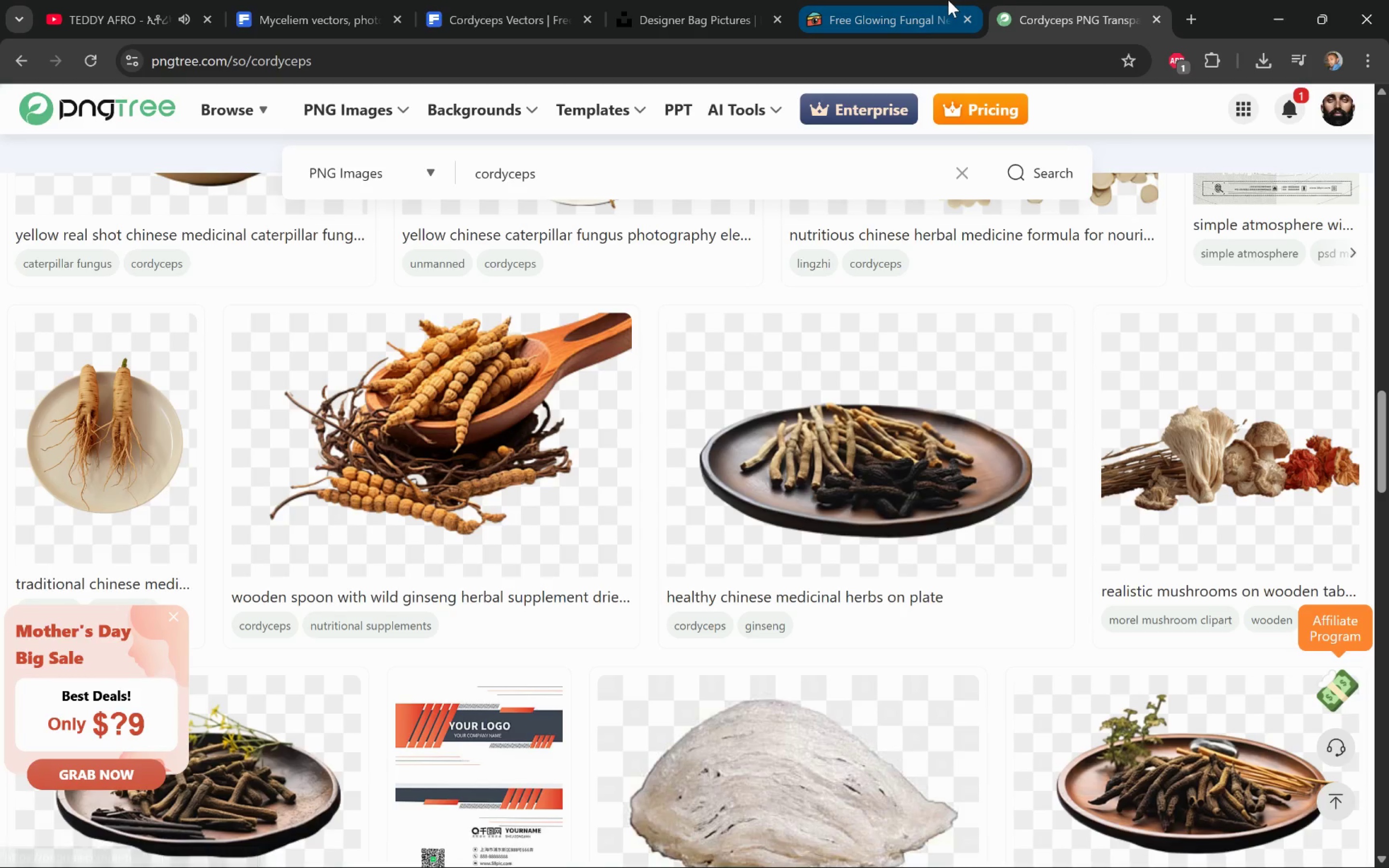 
left_click([673, 0])
 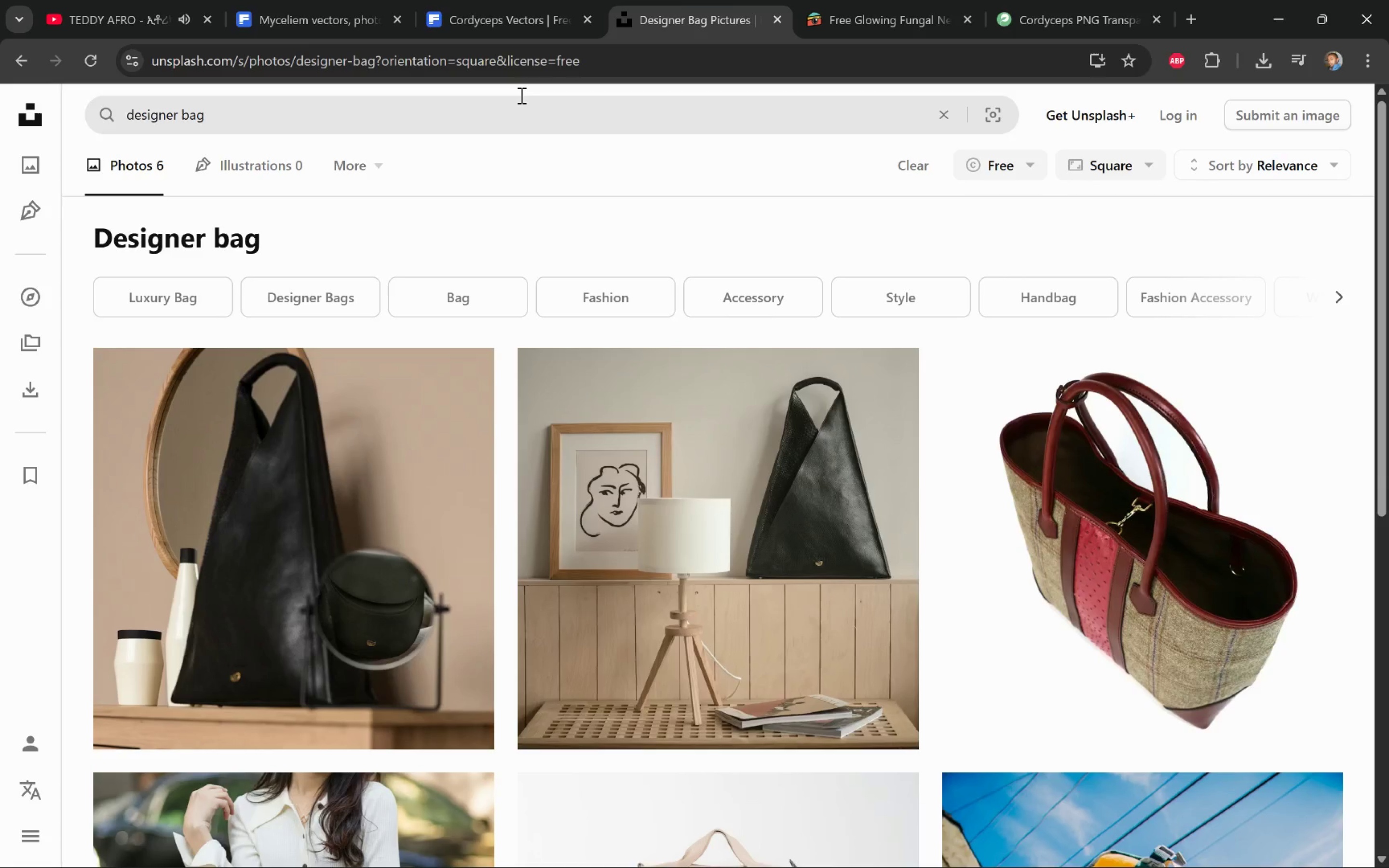 
left_click([521, 28])
 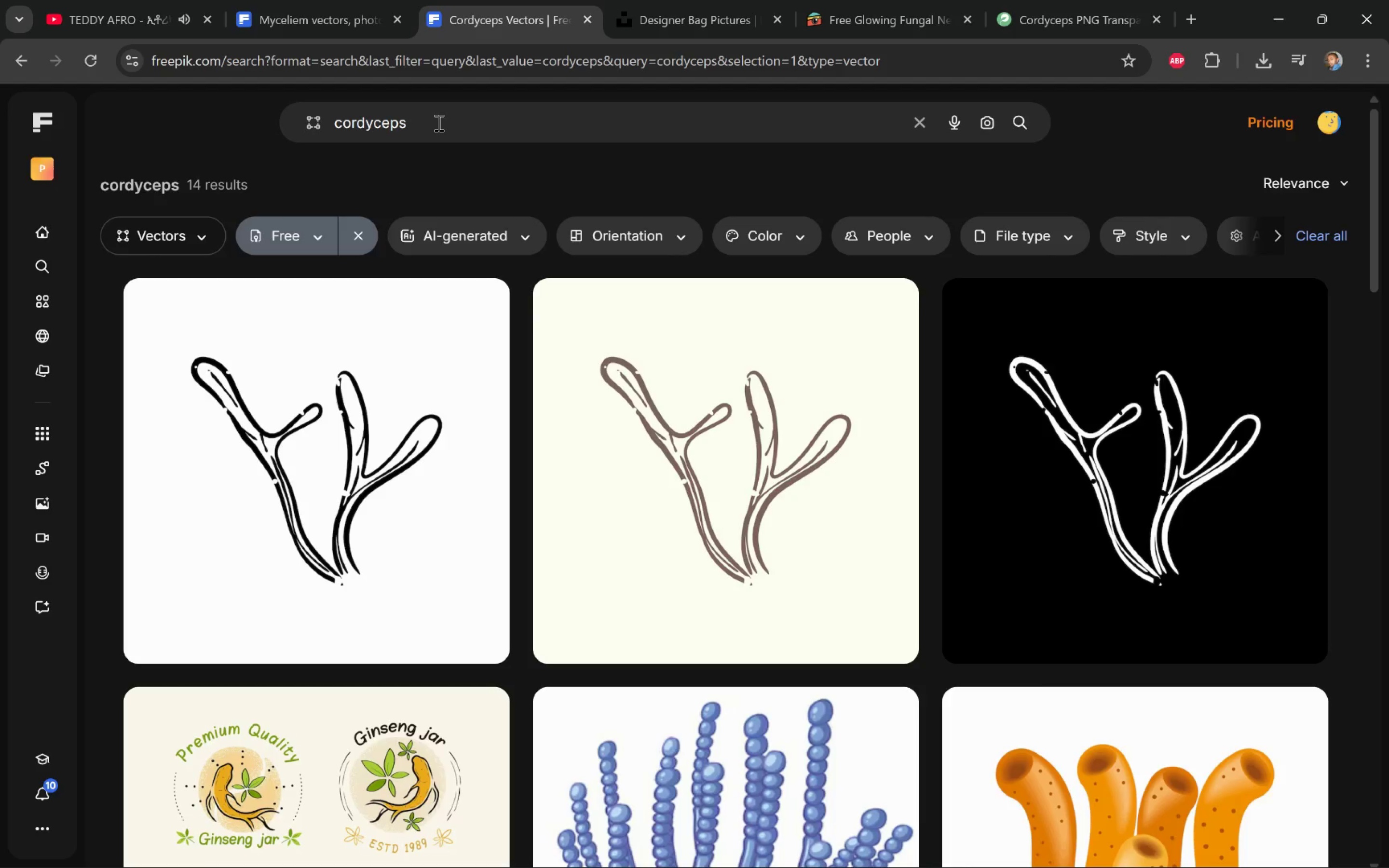 
left_click_drag(start_coordinate=[441, 125], to_coordinate=[304, 112])
 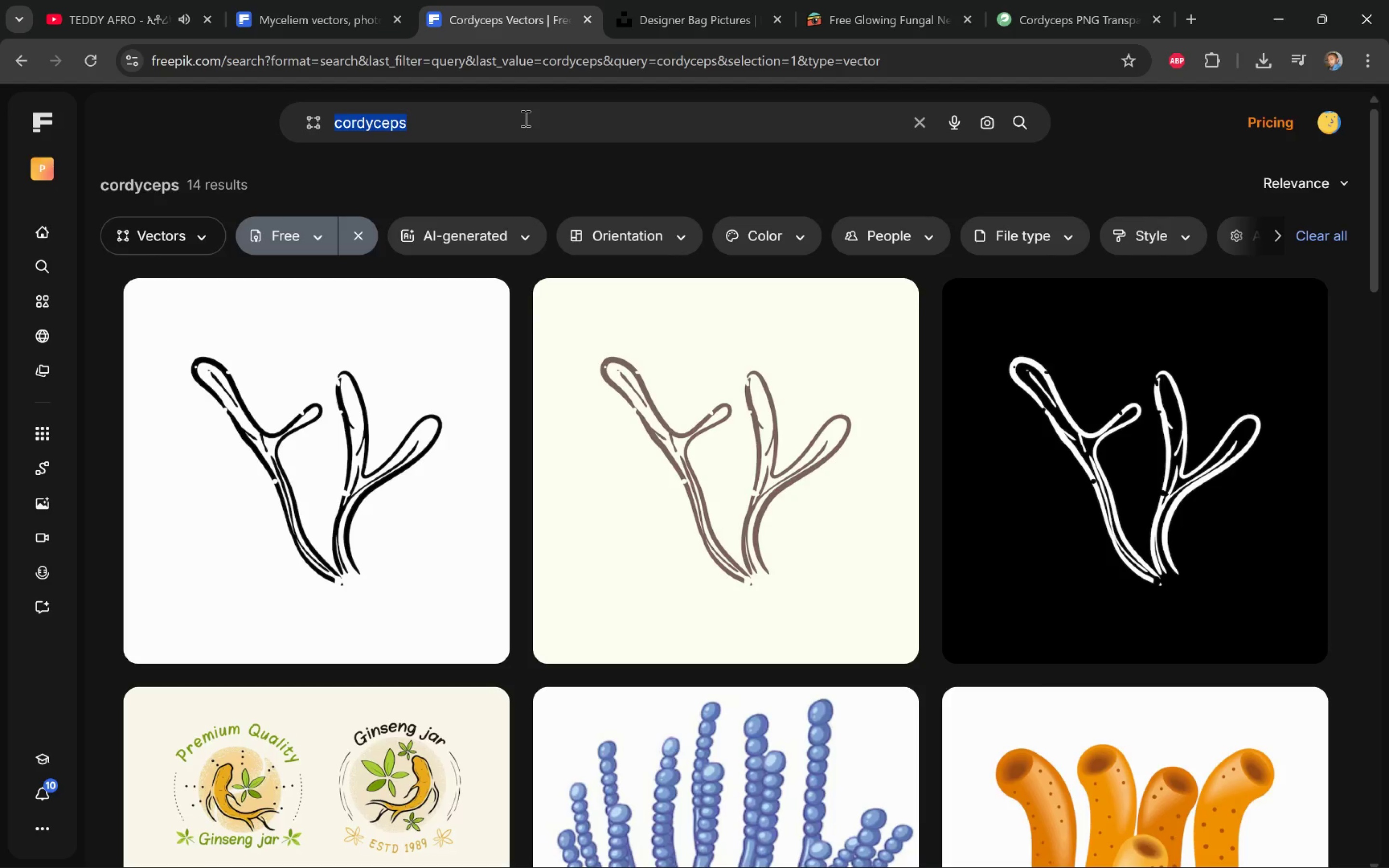 
type(mushroom)
 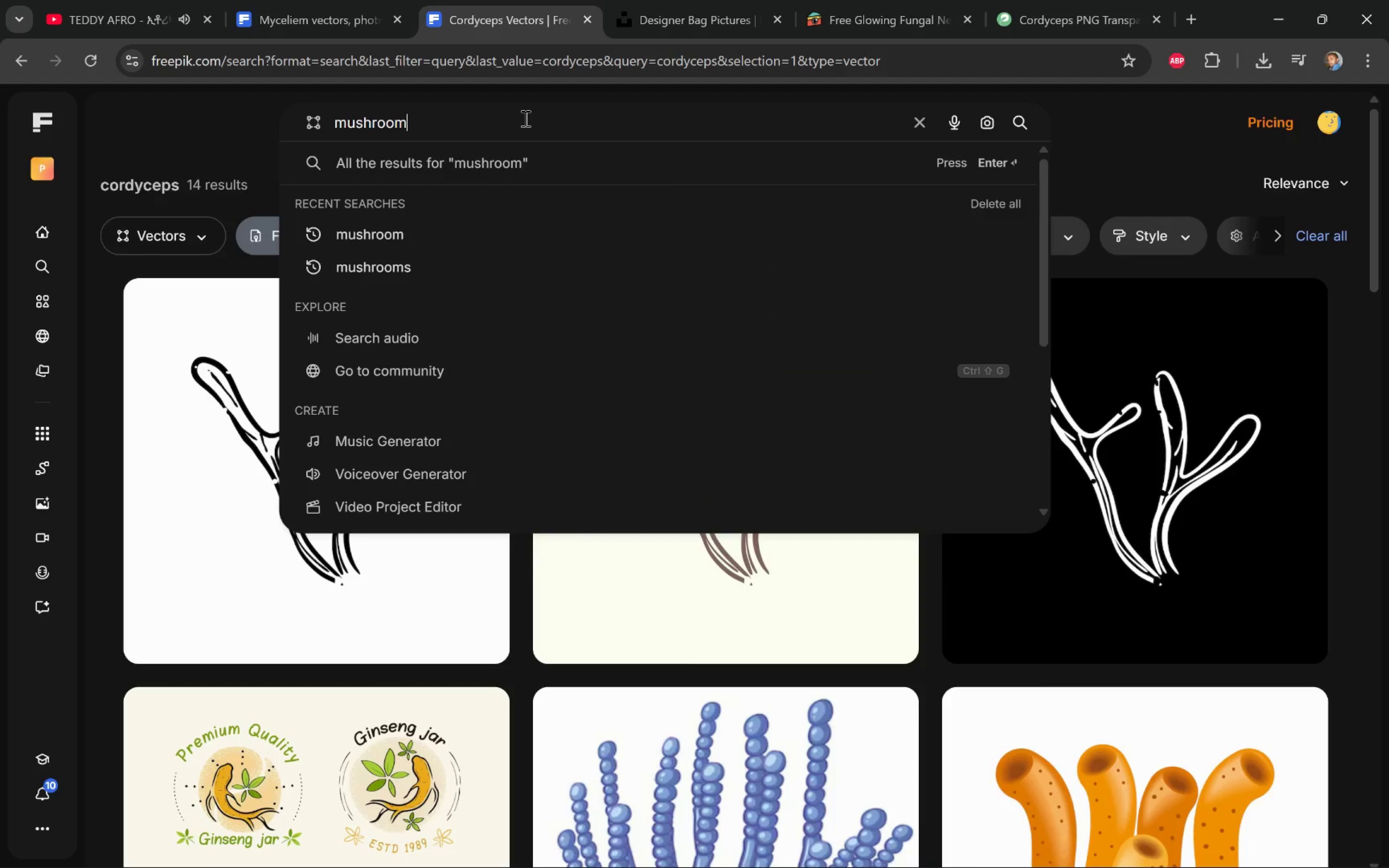 
key(Enter)
 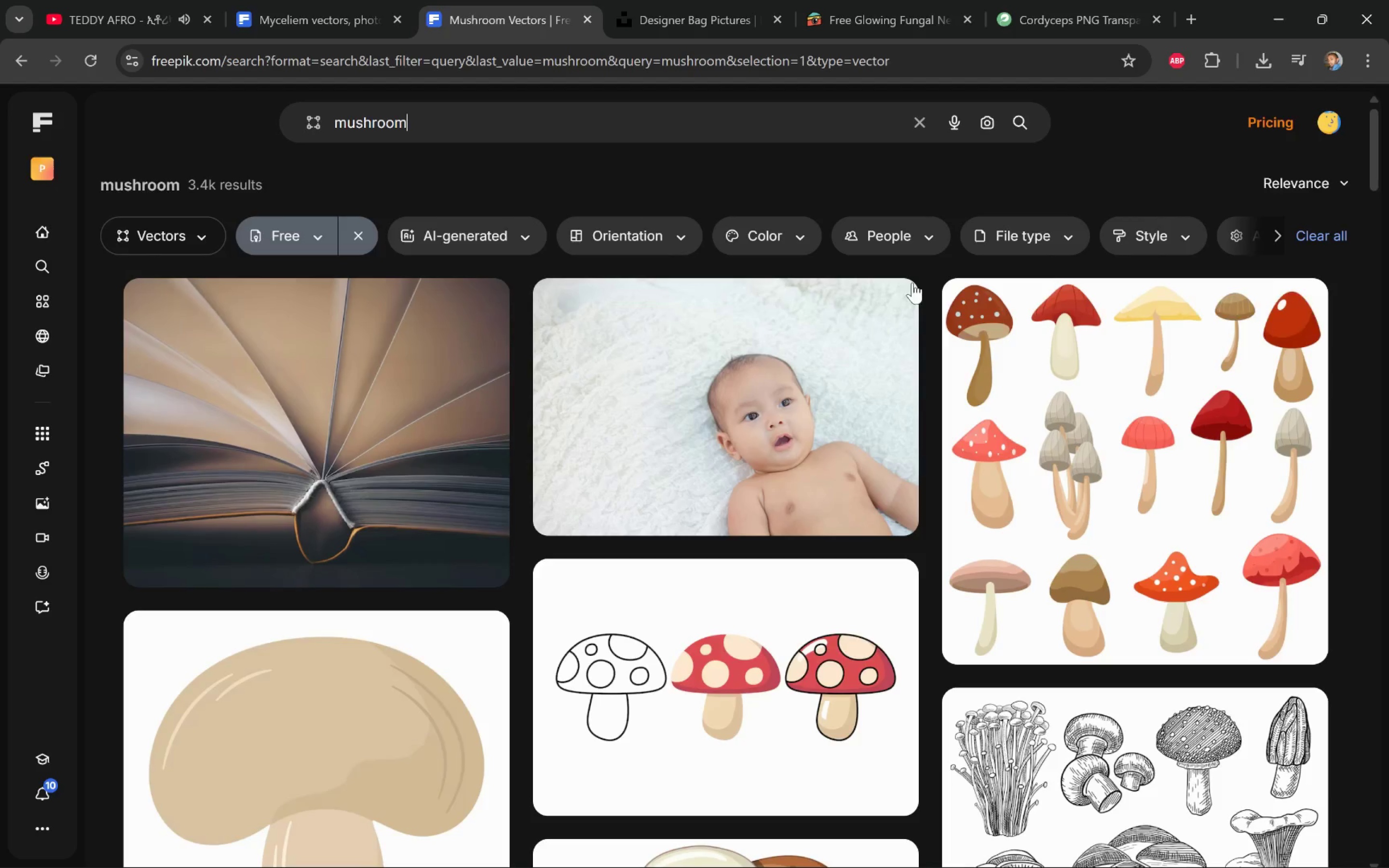 
scroll: coordinate [1352, 485], scroll_direction: down, amount: 21.0
 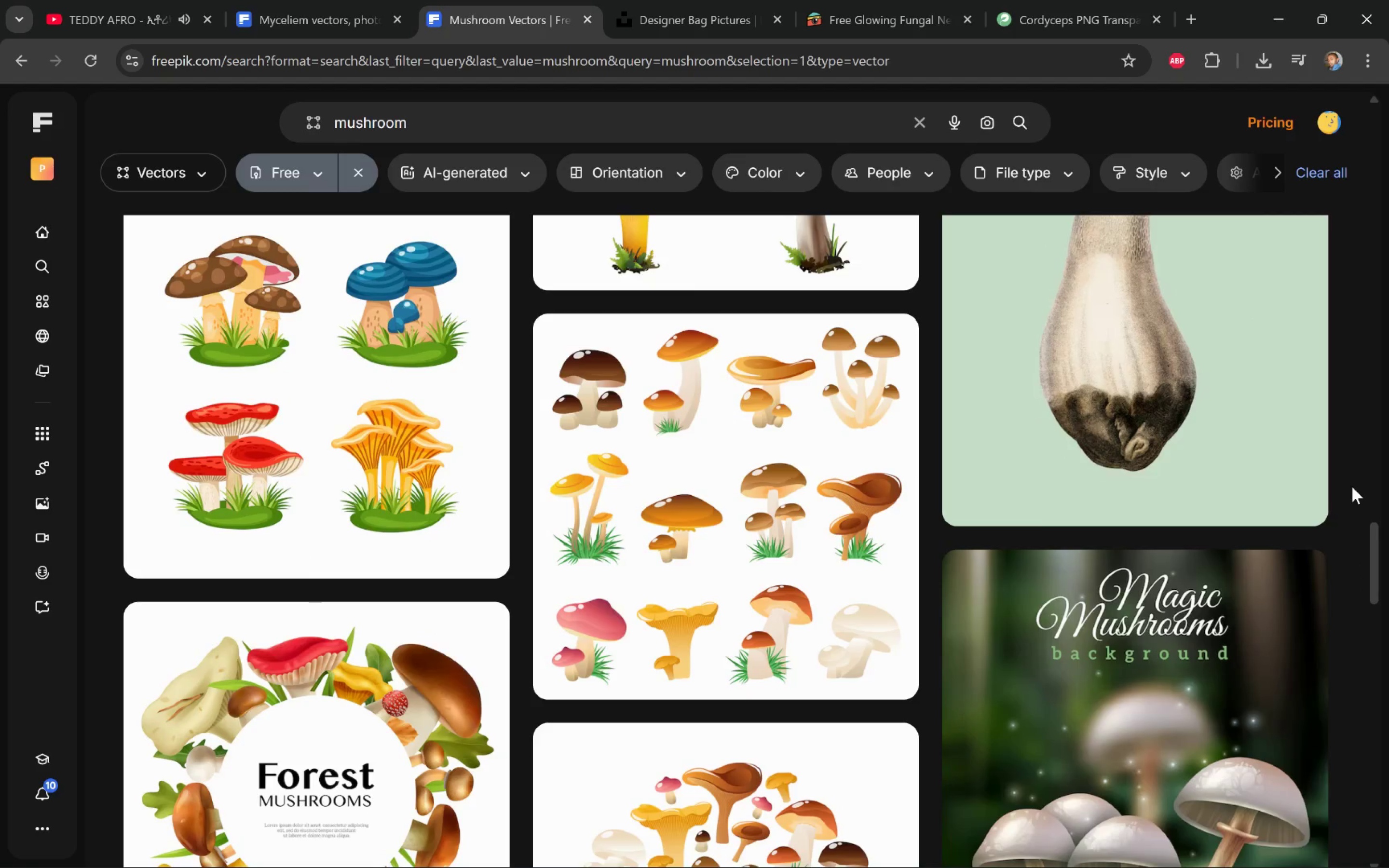 
scroll: coordinate [1352, 486], scroll_direction: down, amount: 4.0
 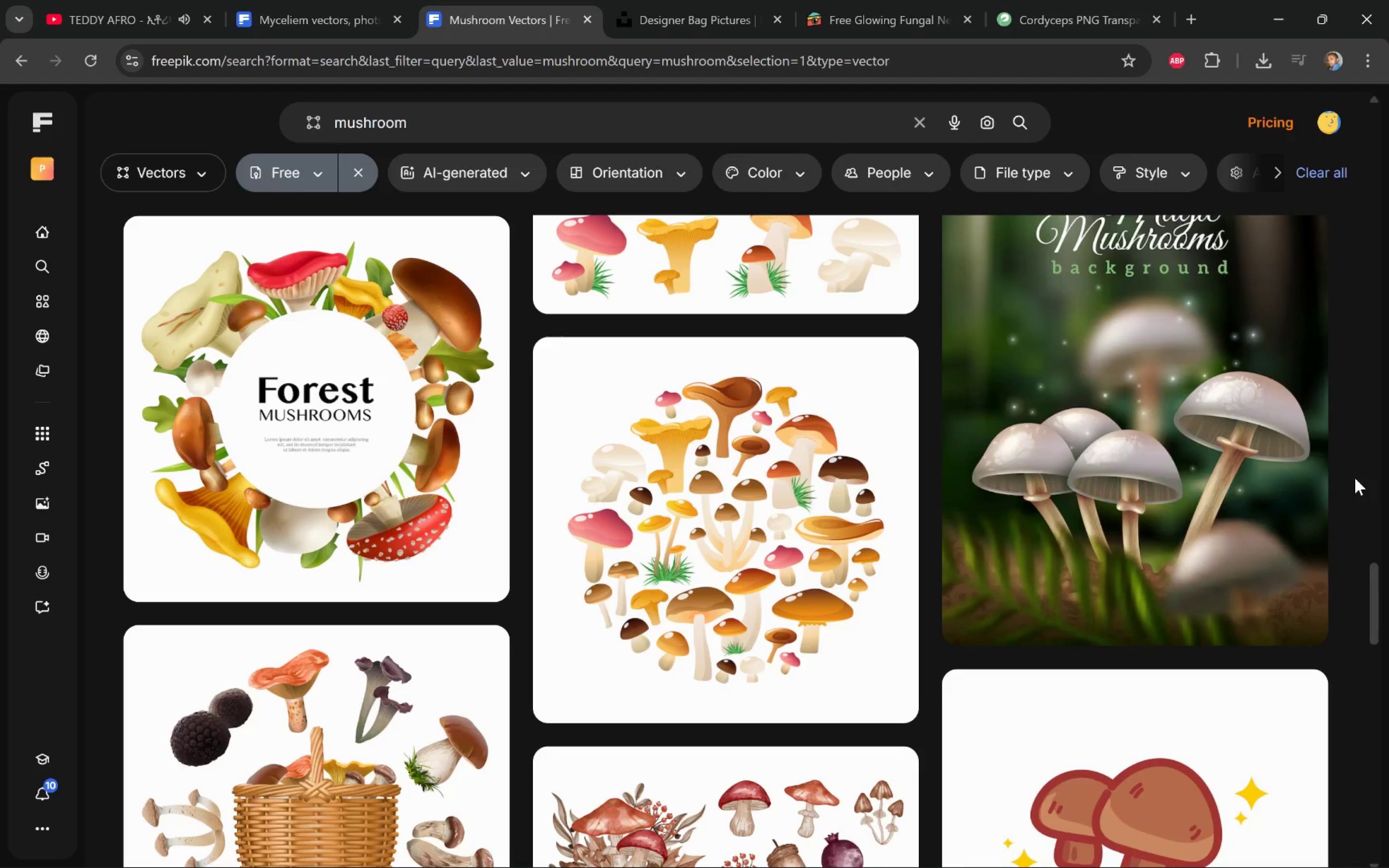 
wait(8.9)
 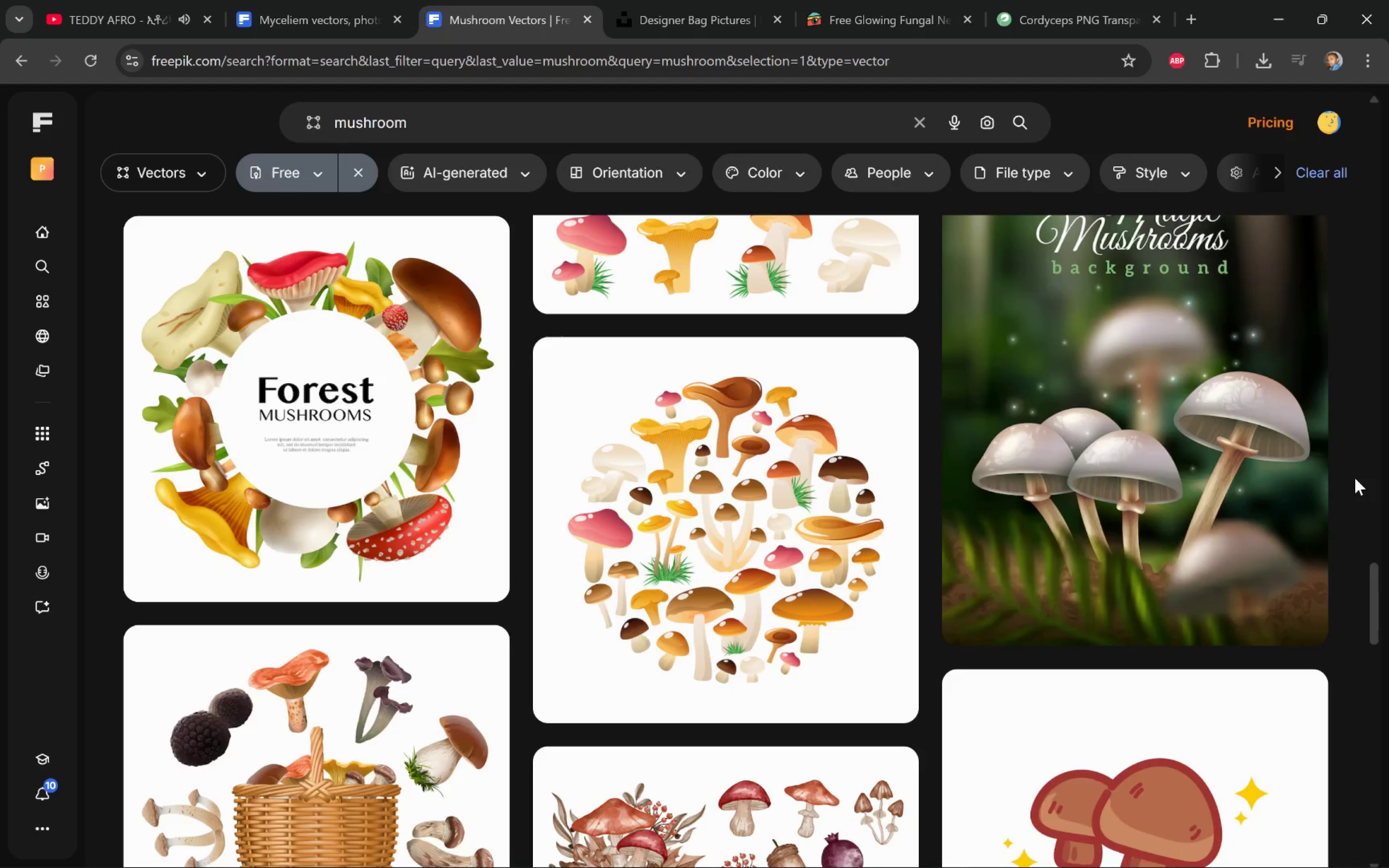 
mouse_move([159, 5])
 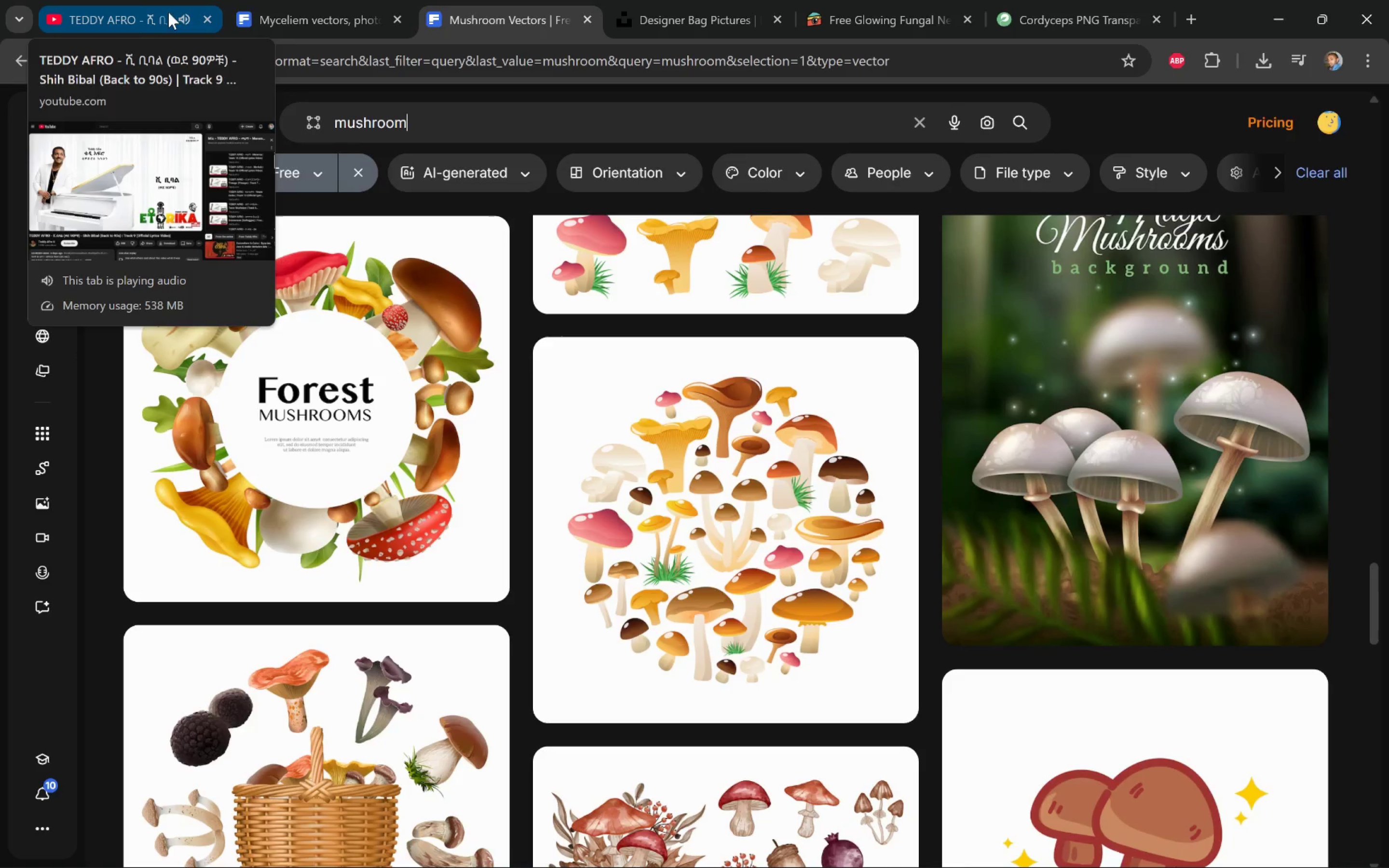 
left_click([154, 1])
 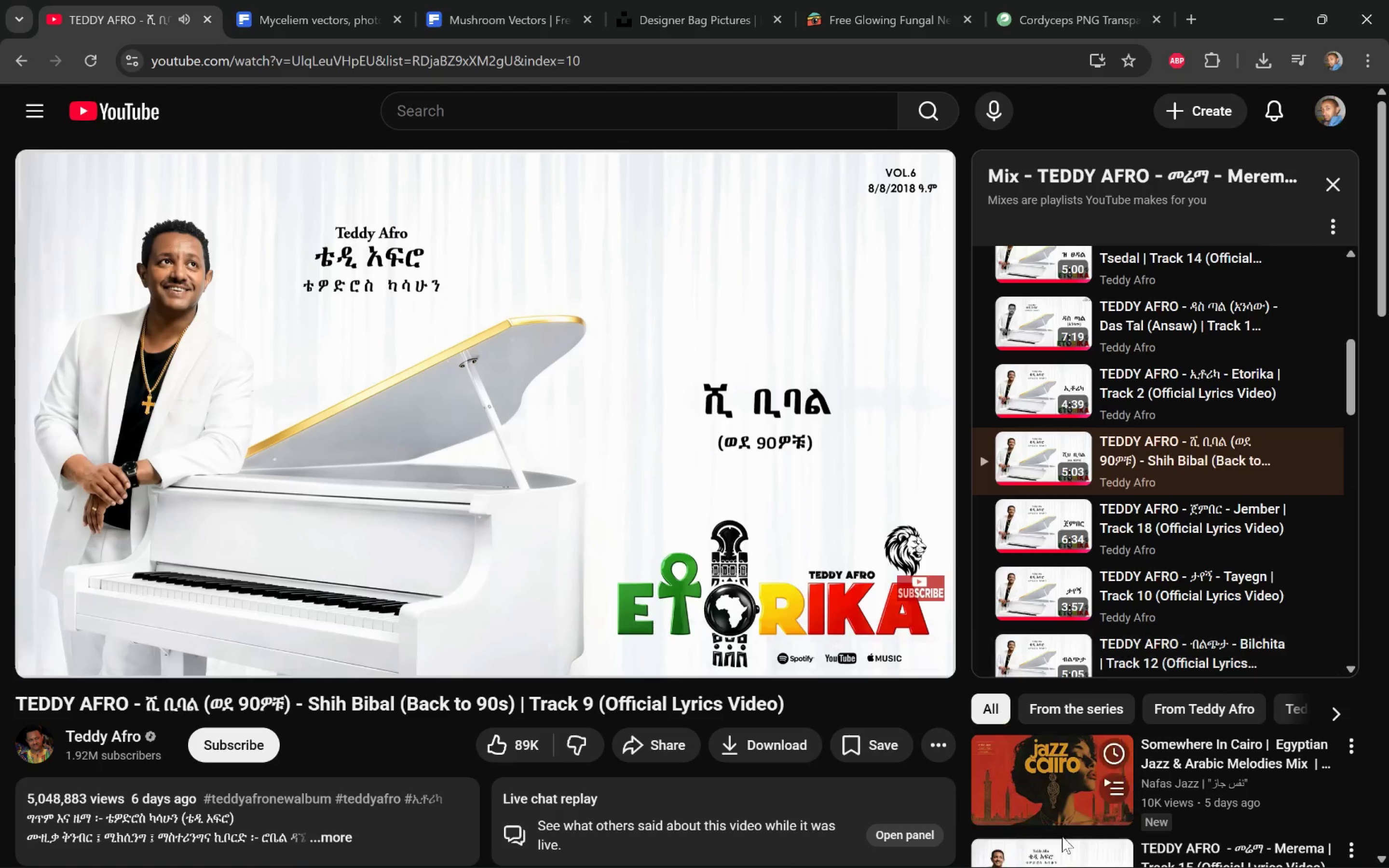 
left_click([1058, 807])
 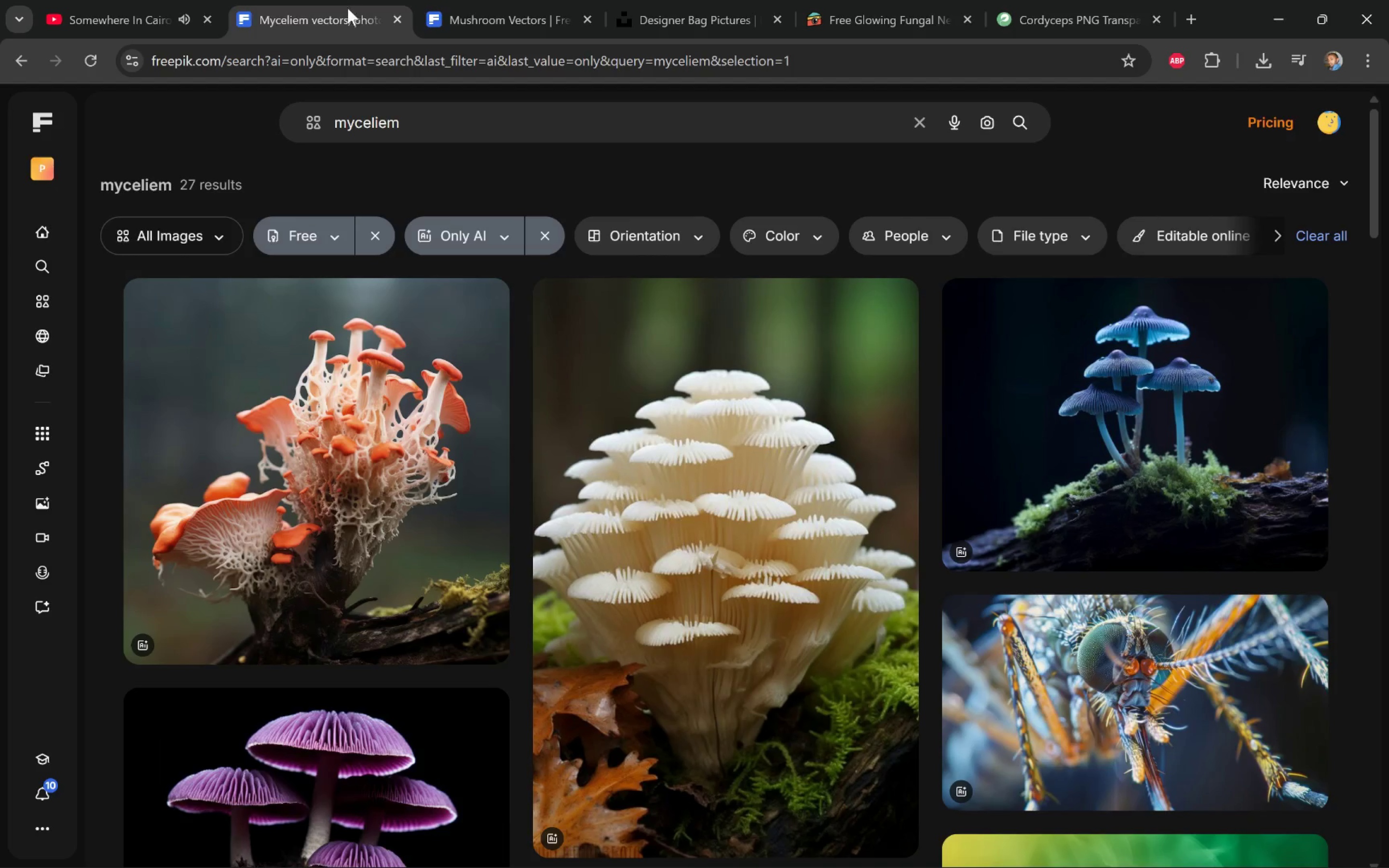 
left_click([1089, 0])
 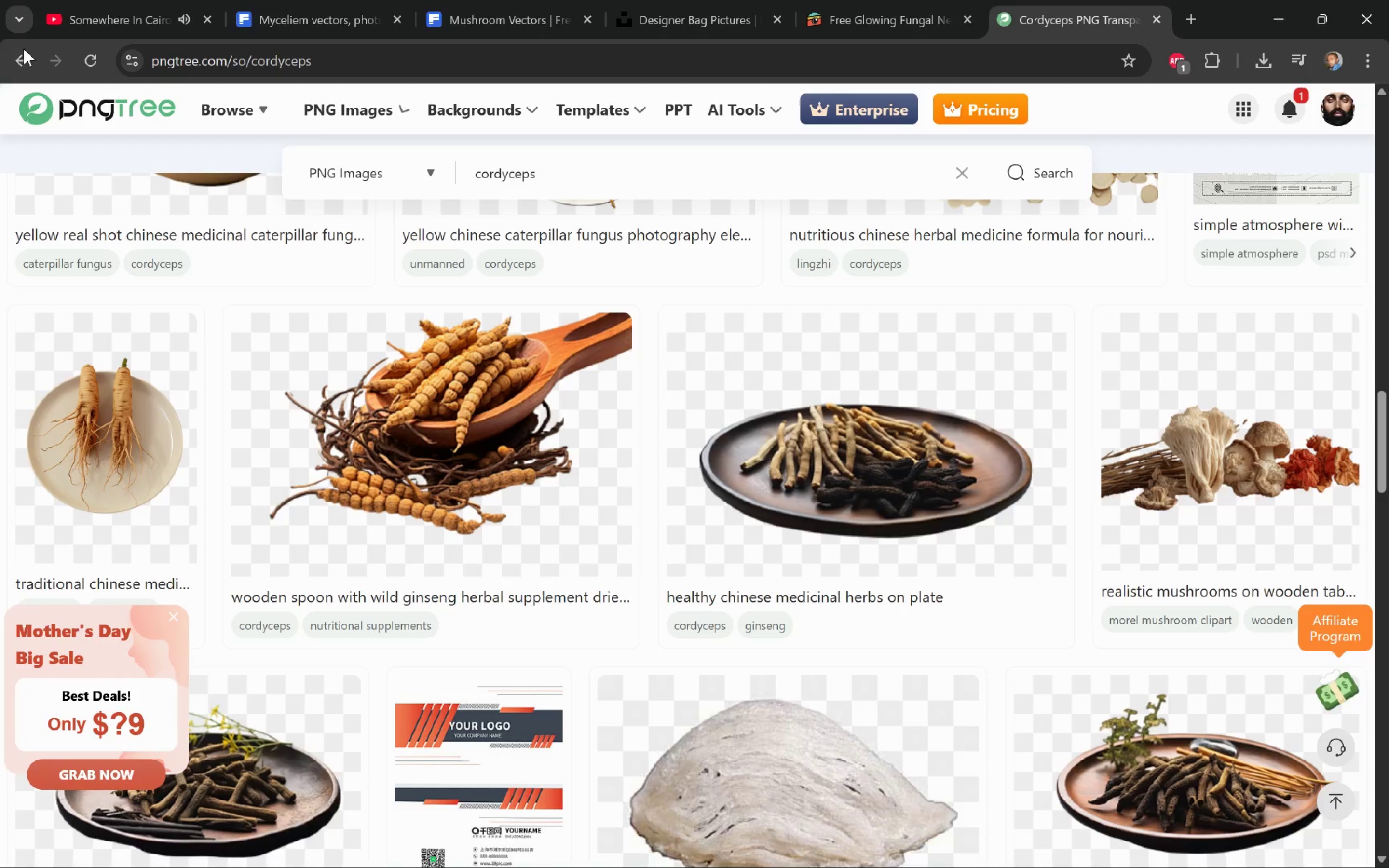 
left_click([15, 59])
 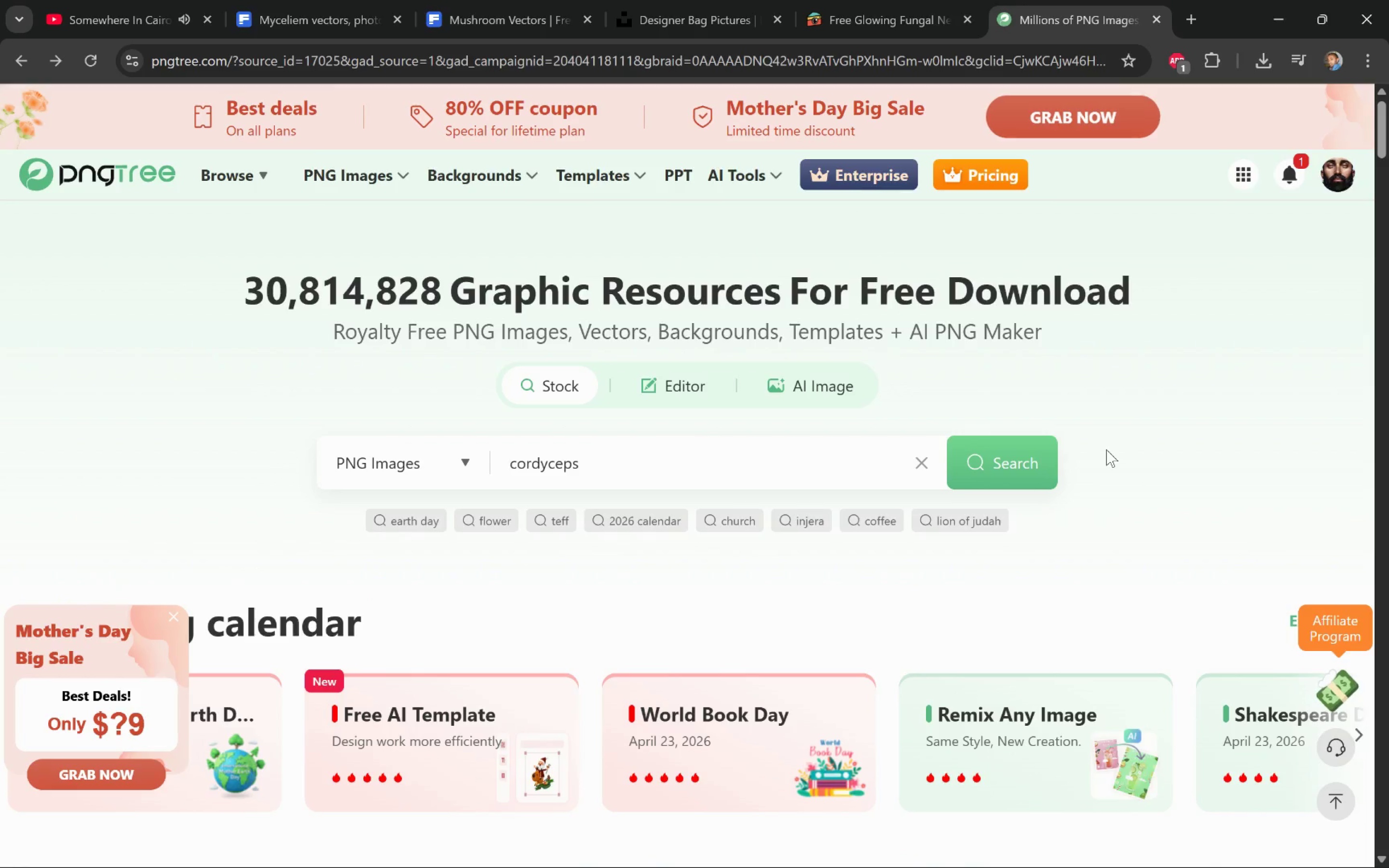 
left_click([836, 0])
 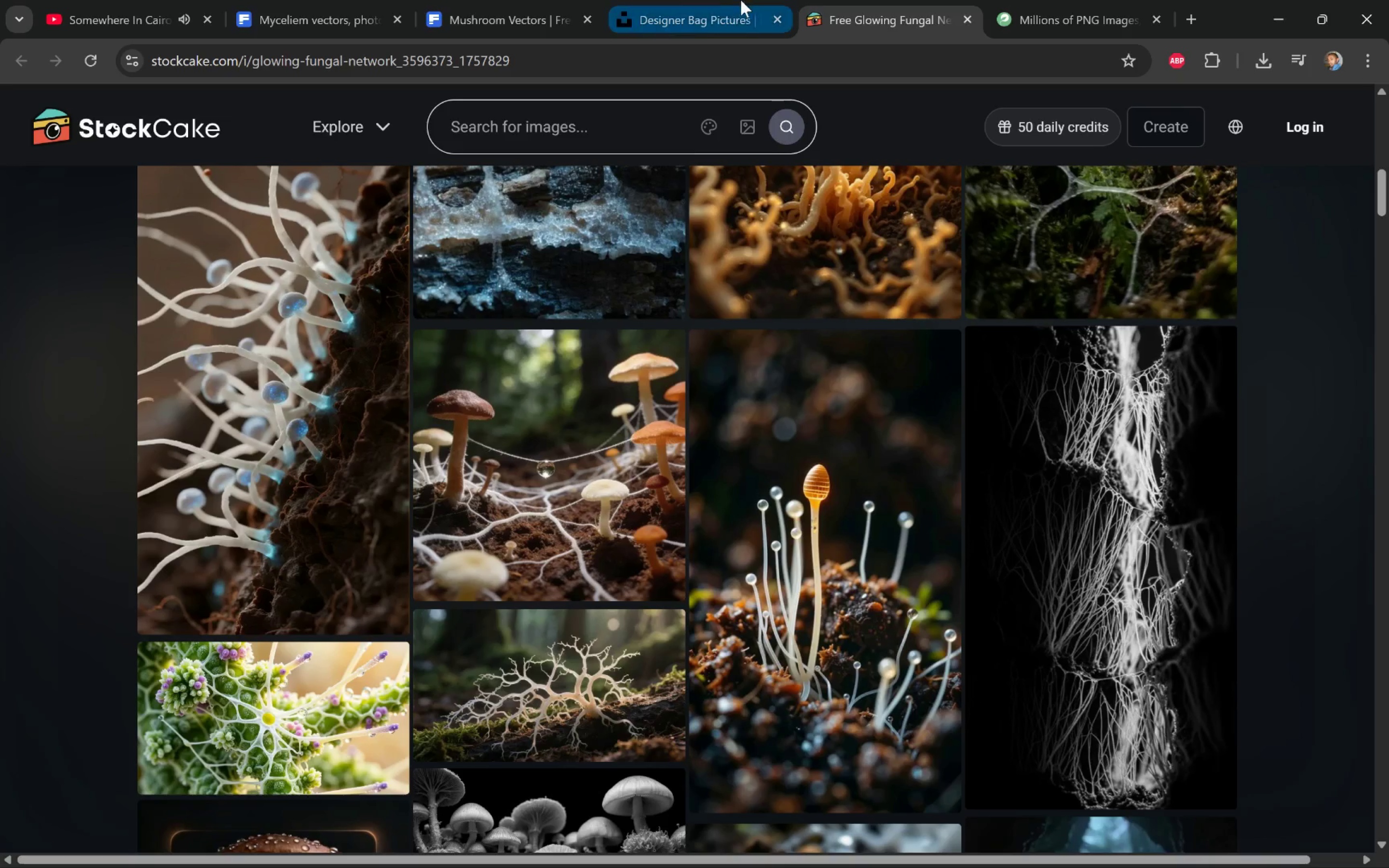 
left_click([729, 0])
 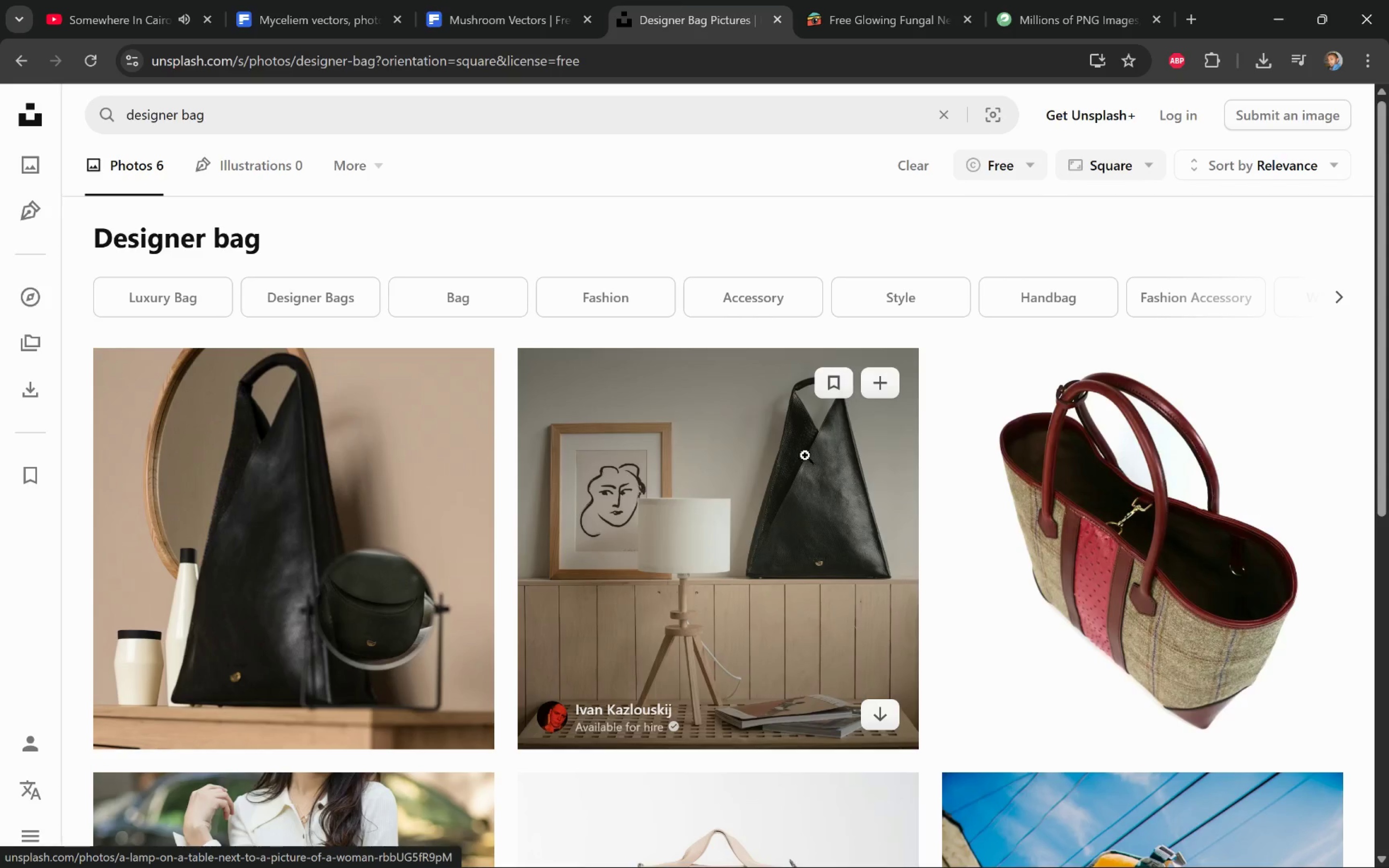 
left_click([502, 5])
 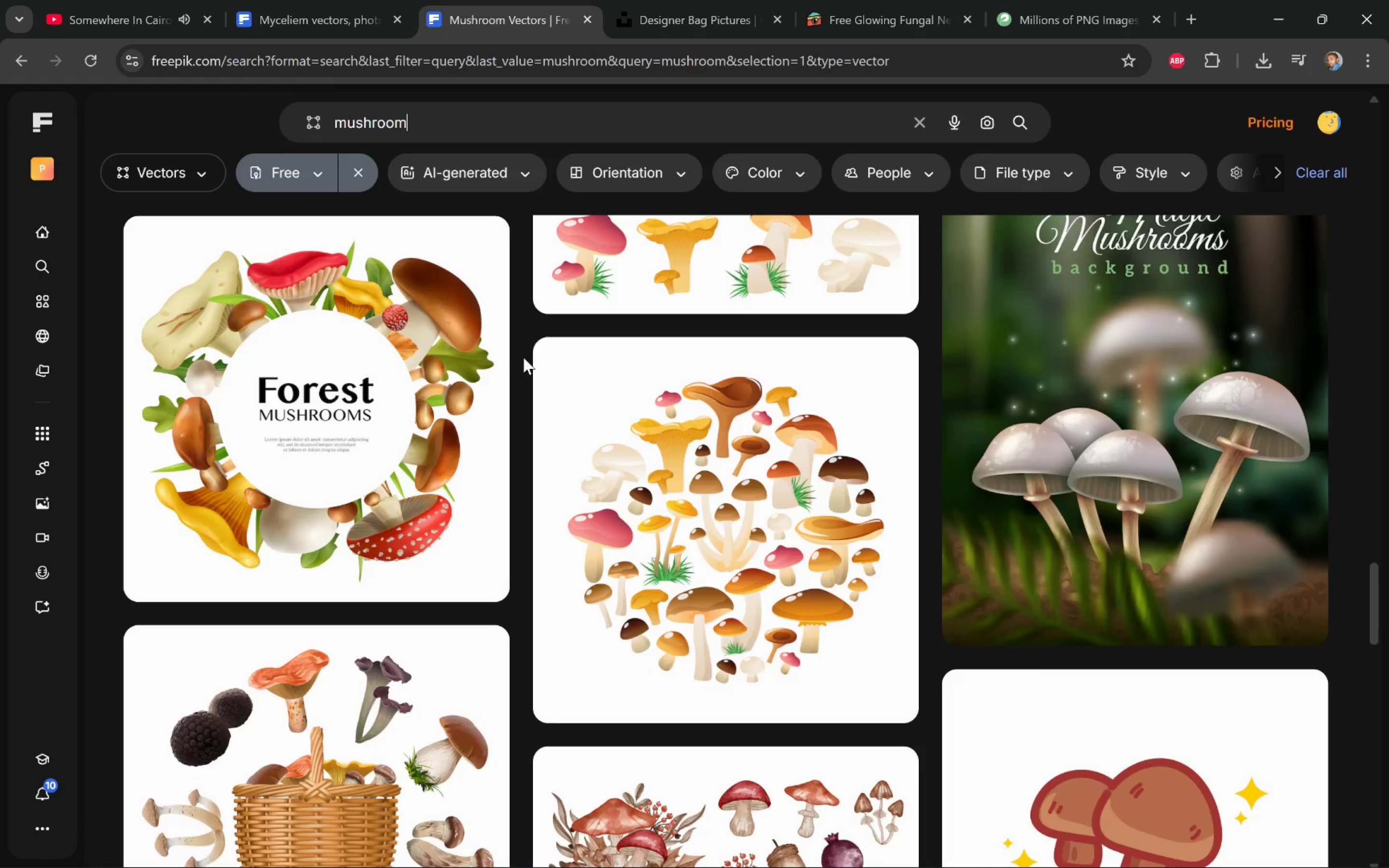 
scroll: coordinate [523, 357], scroll_direction: down, amount: 5.0
 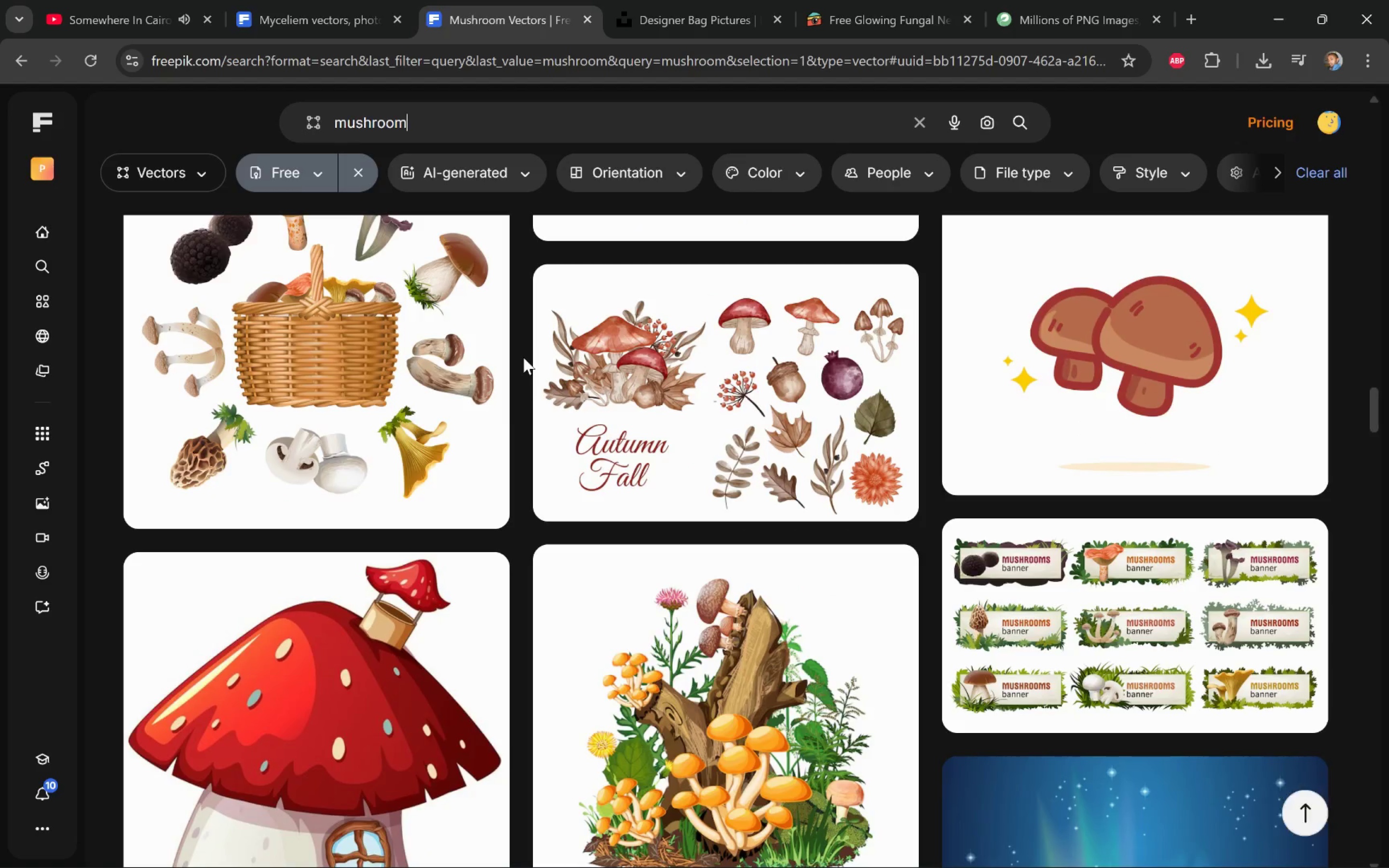 
scroll: coordinate [1201, 633], scroll_direction: up, amount: 24.0
 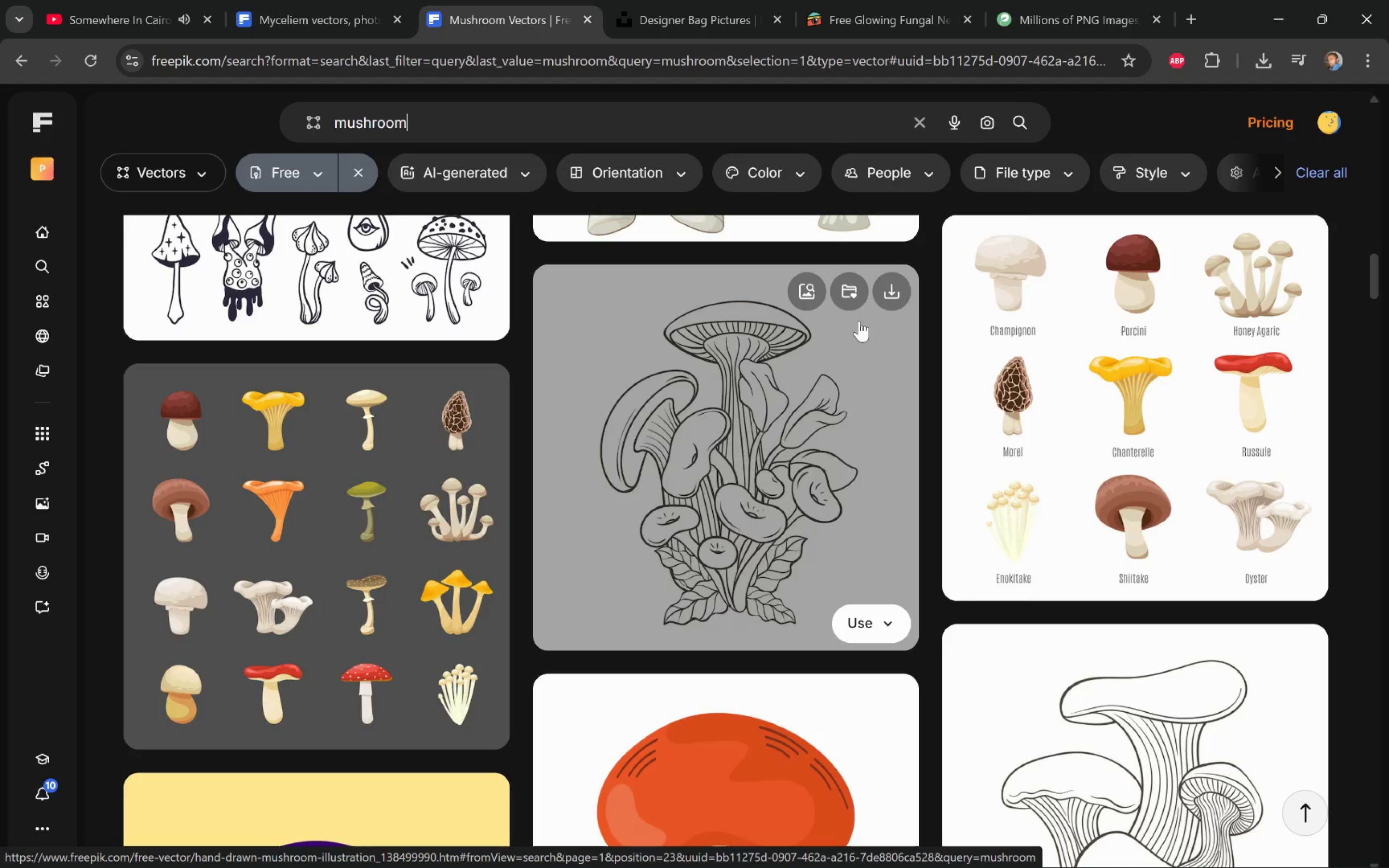 
left_click([900, 299])
 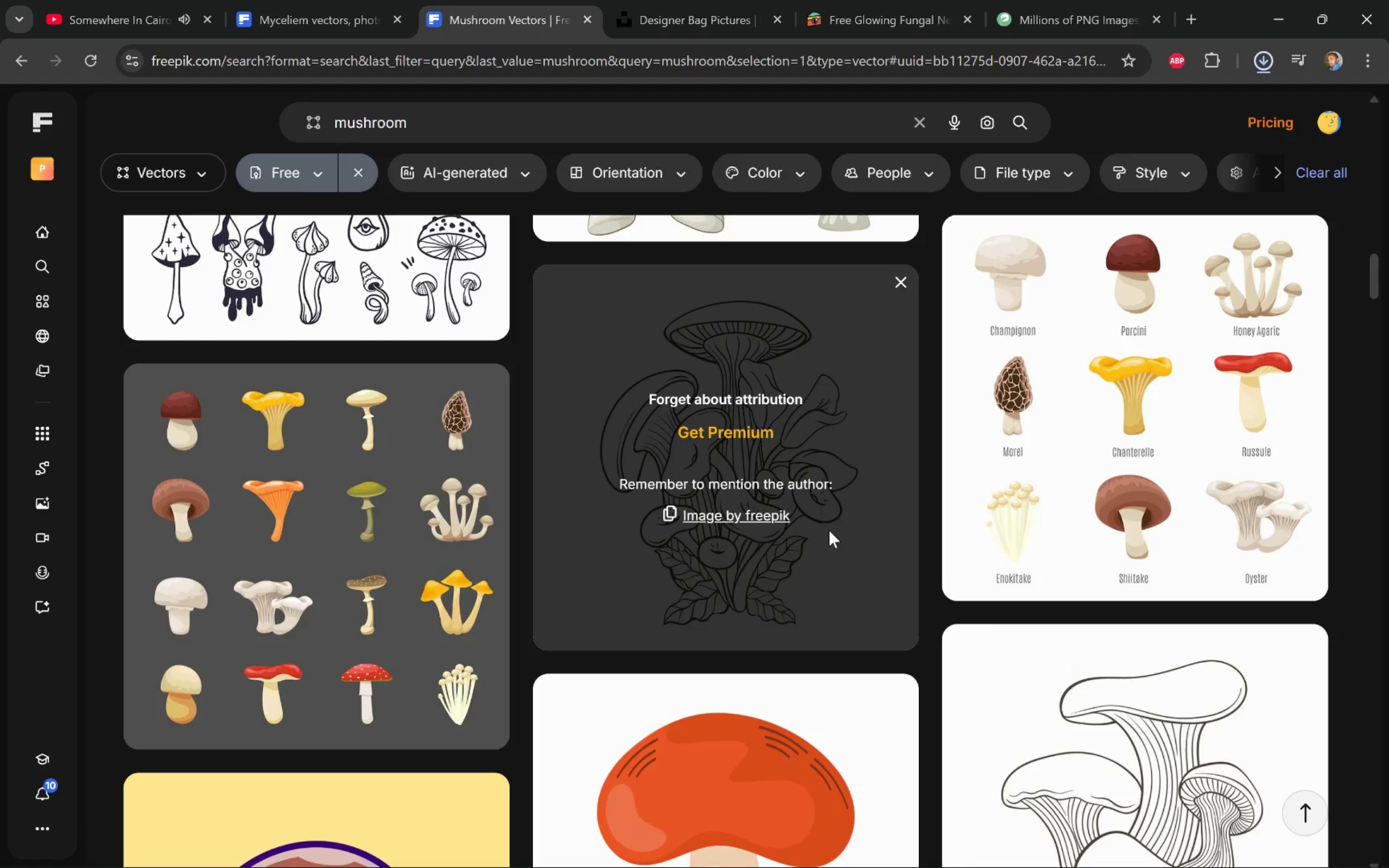 
key(Alt+Tab)
 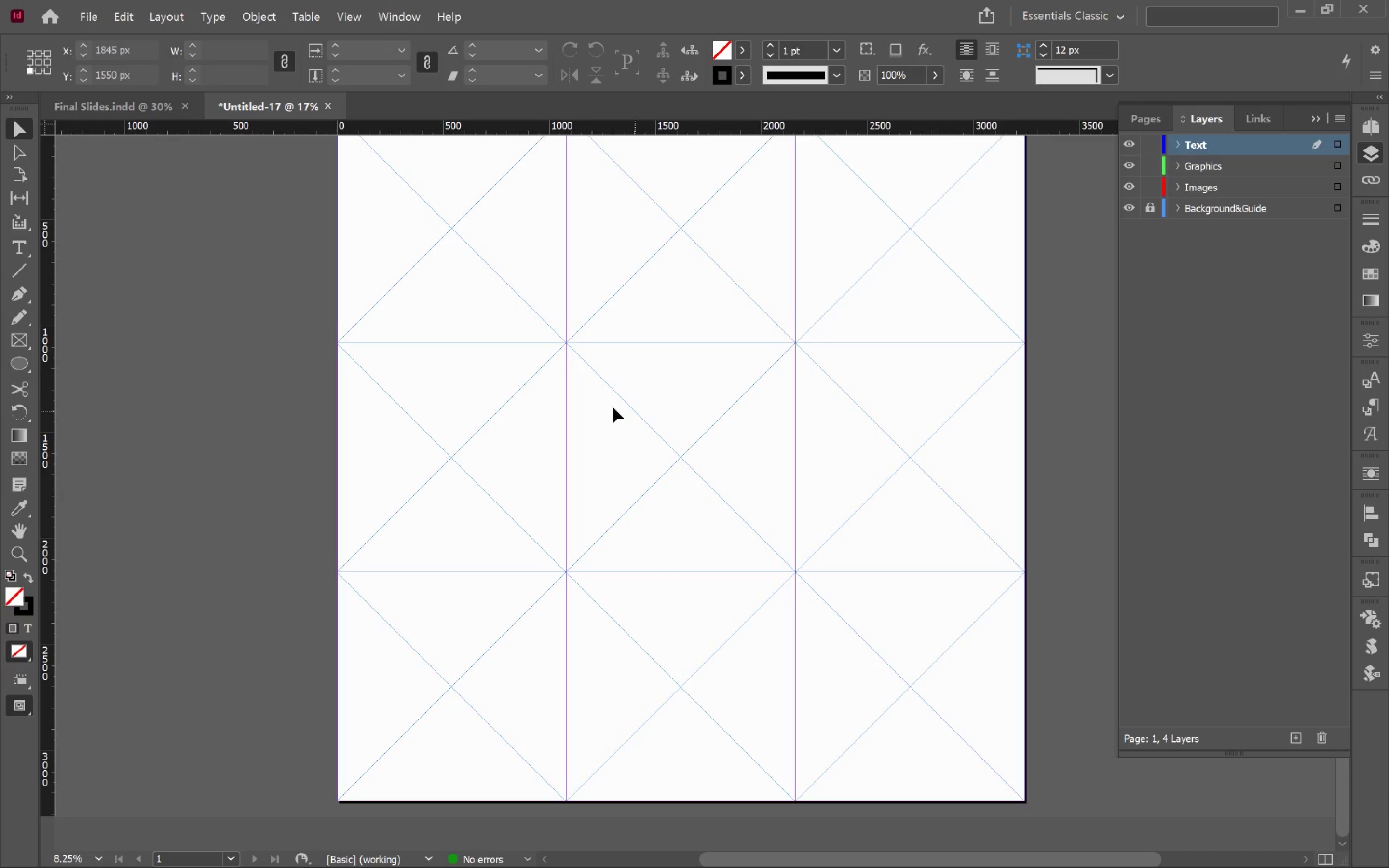 
left_click([620, 418])
 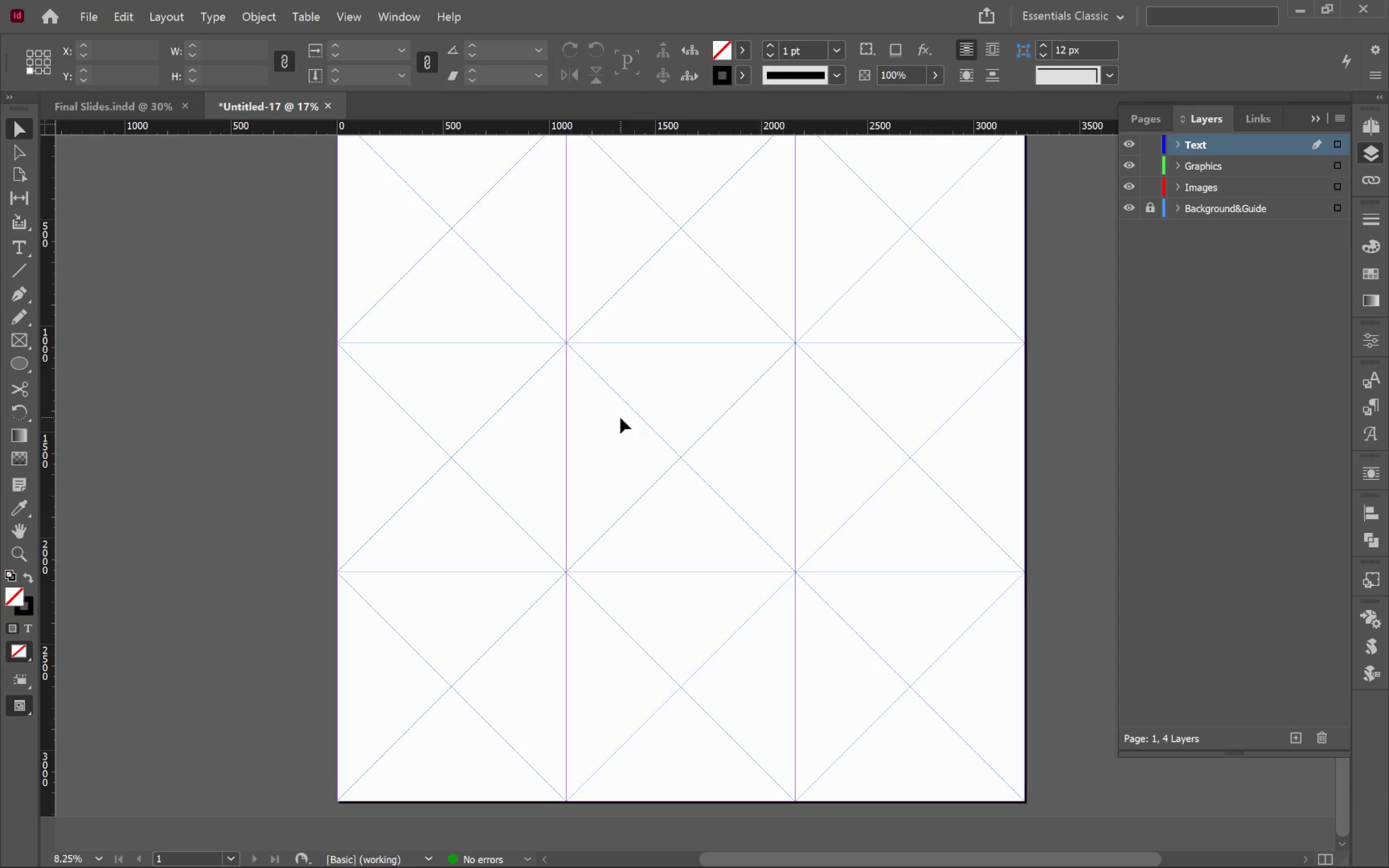 
key(Control+S)
 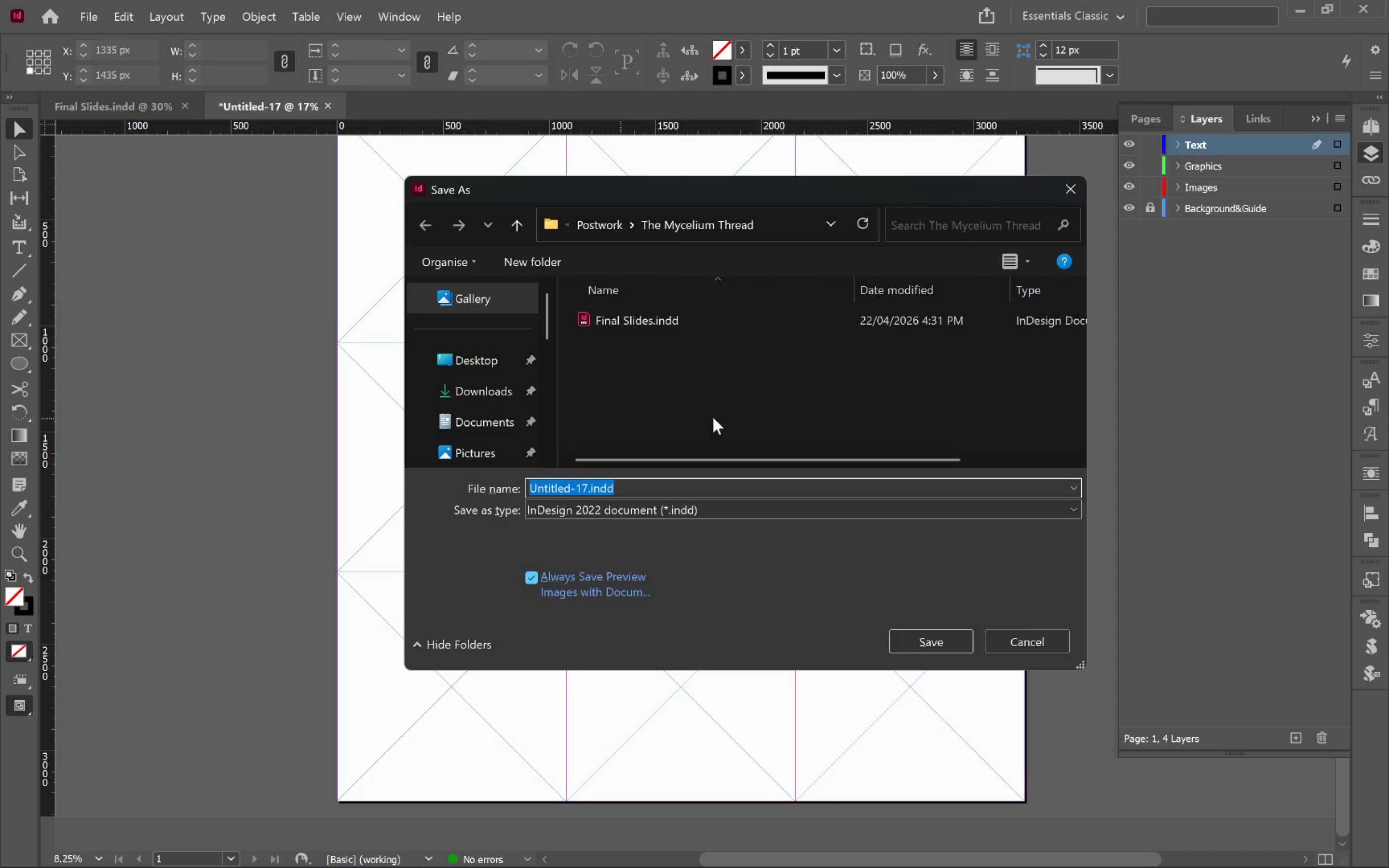 
type(Bi)
key(Backspace)
key(Backspace)
key(Backspace)
type(All Pages)
 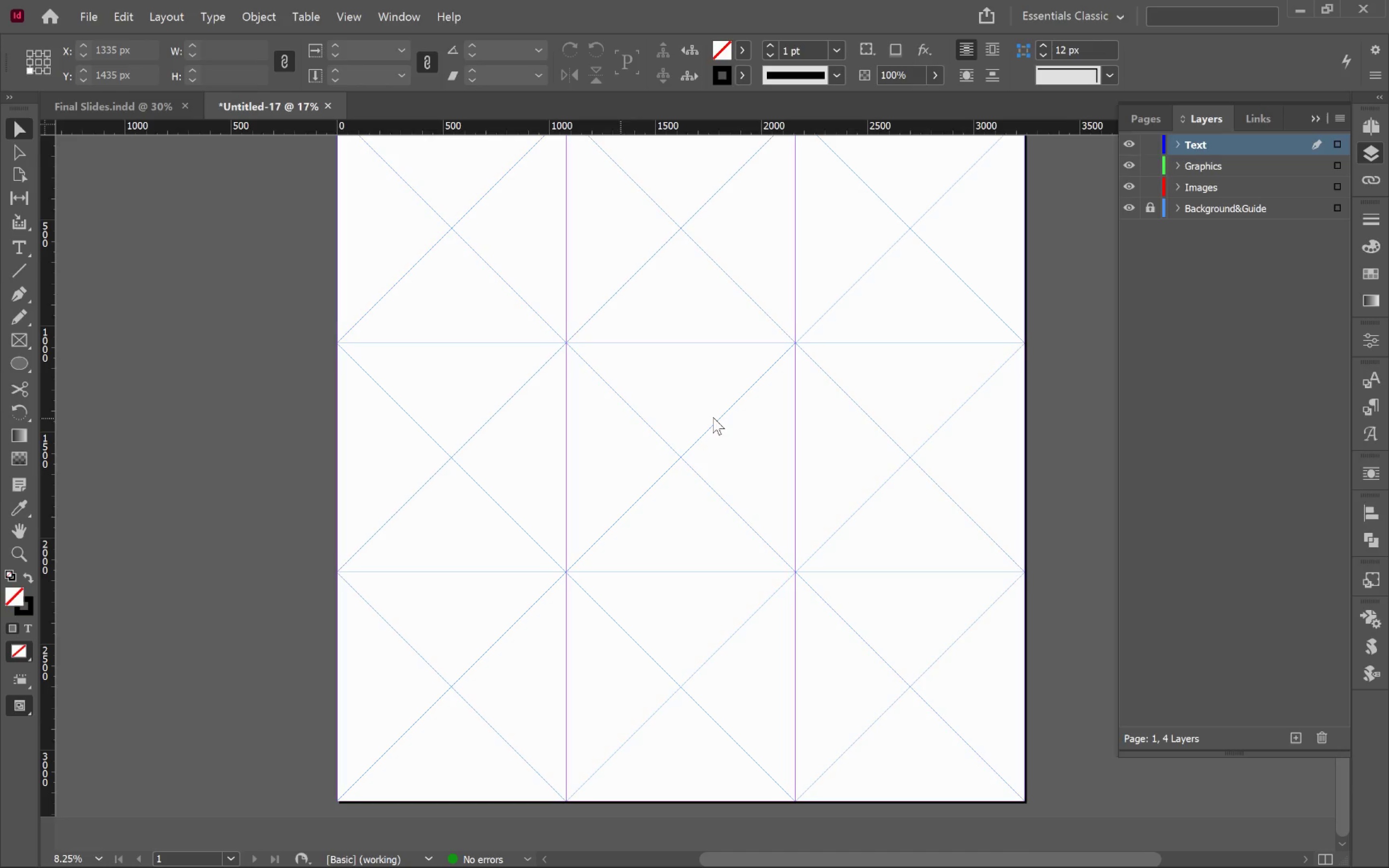 
key(Enter)
 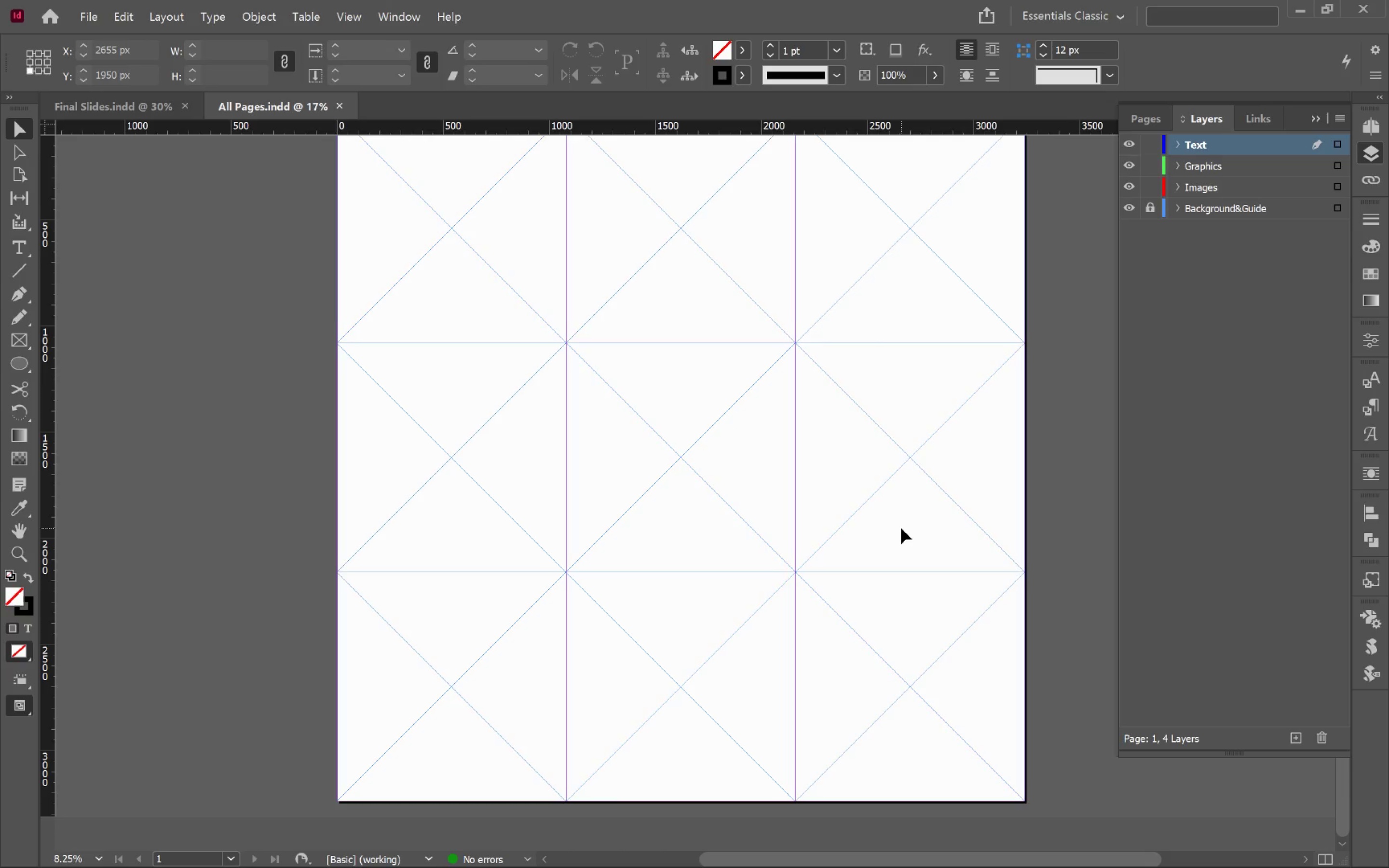 
wait(8.82)
 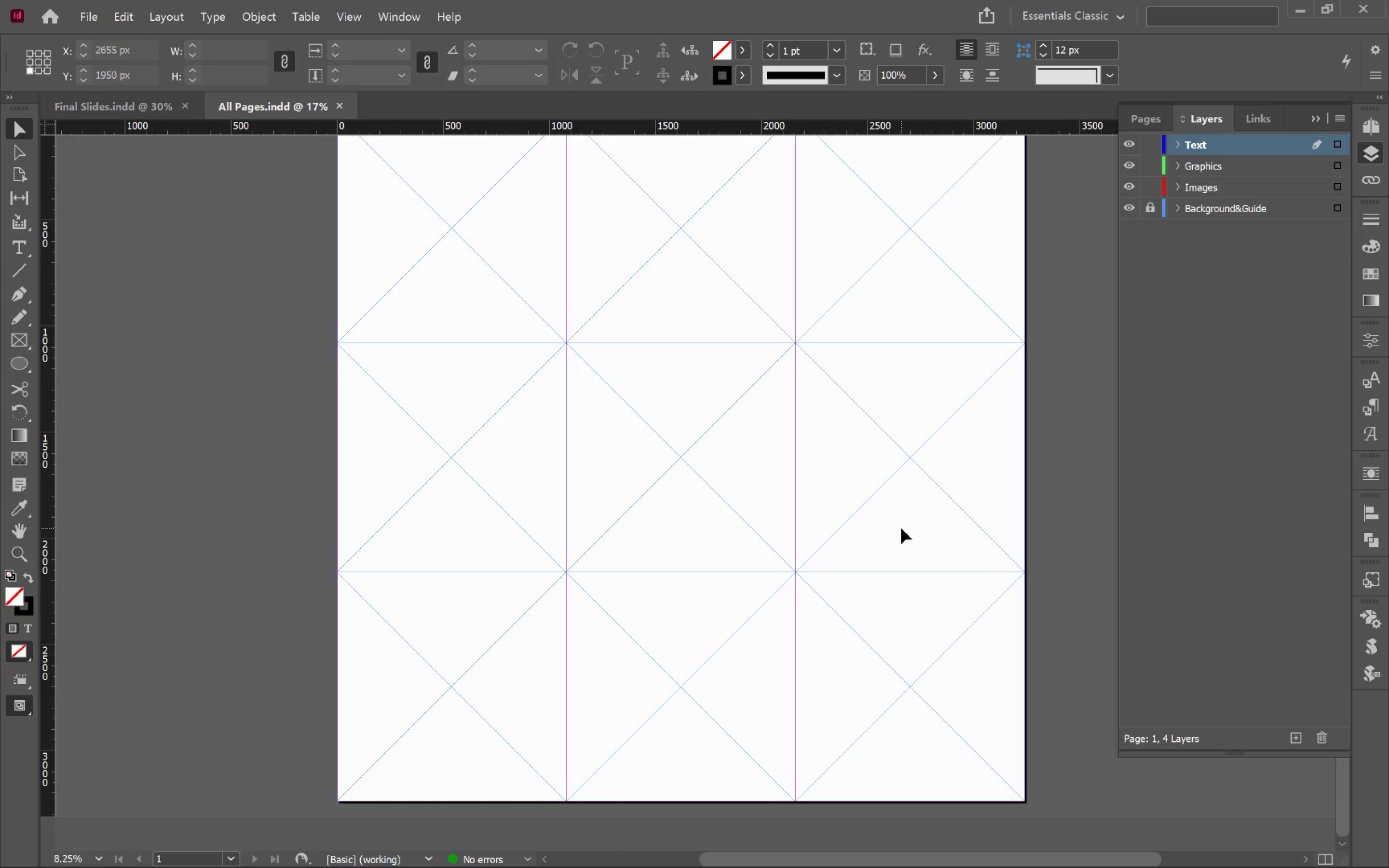 
scroll: coordinate [768, 543], scroll_direction: up, amount: 3.0
 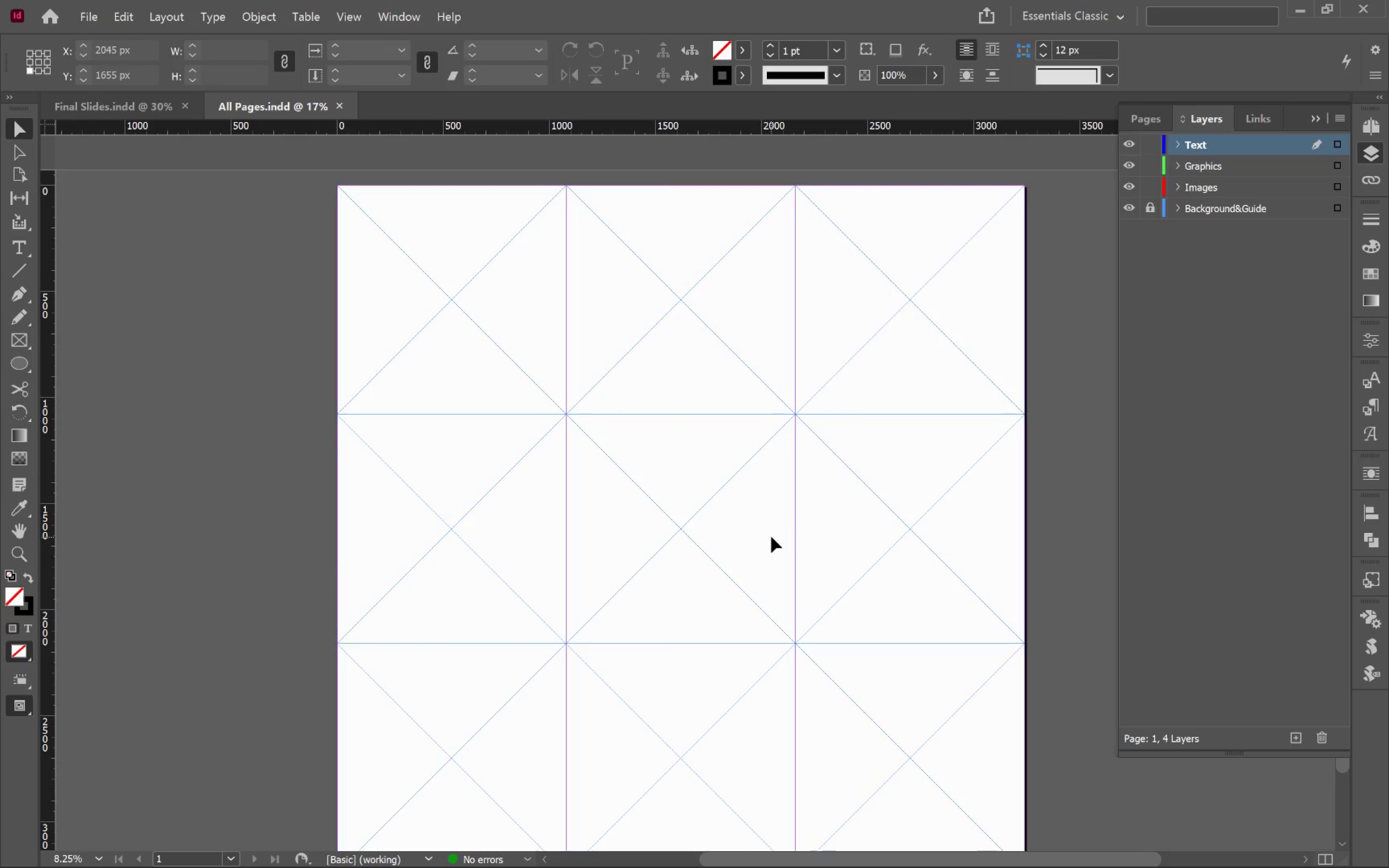 
wait(15.26)
 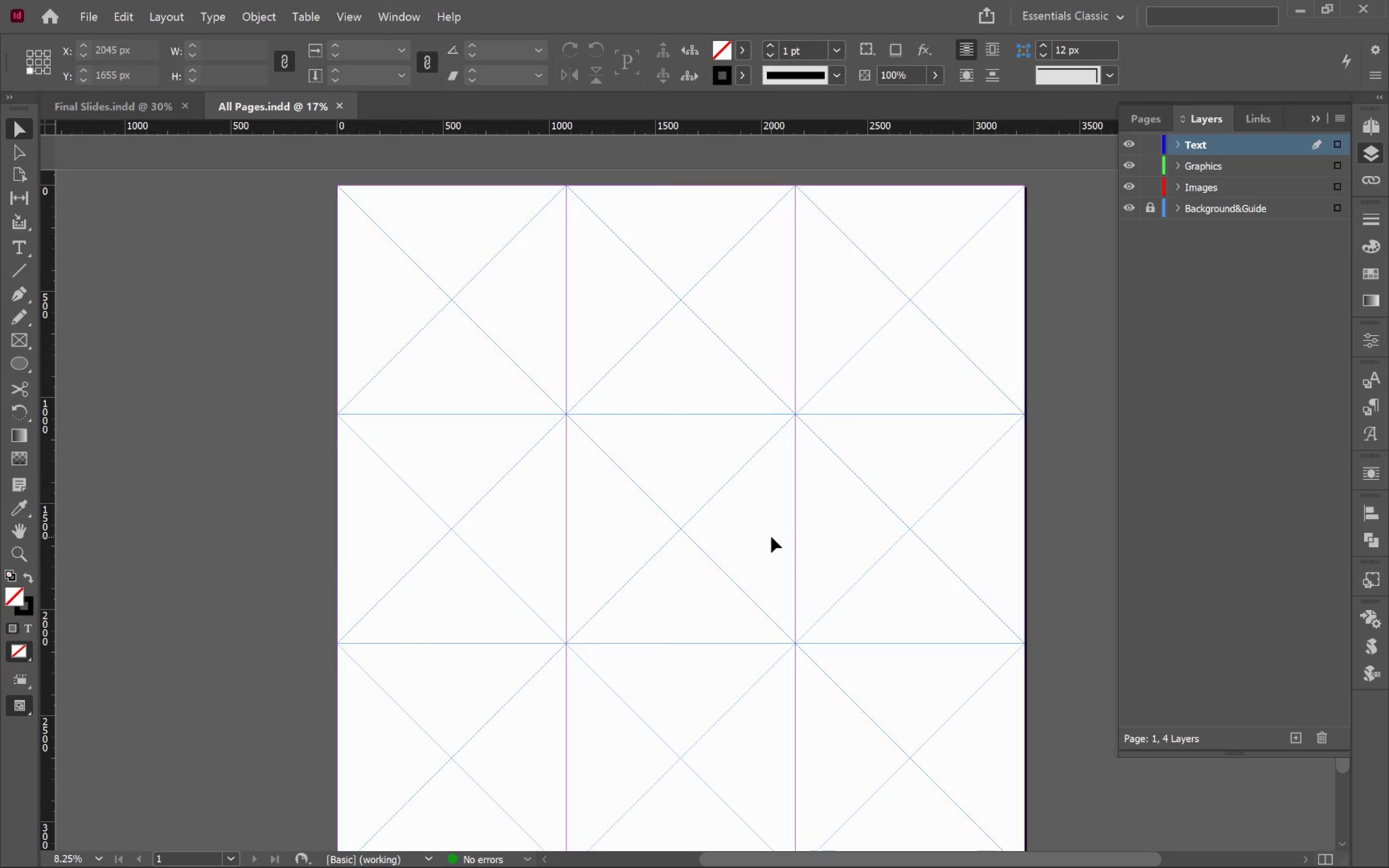 
left_click([712, 540])
 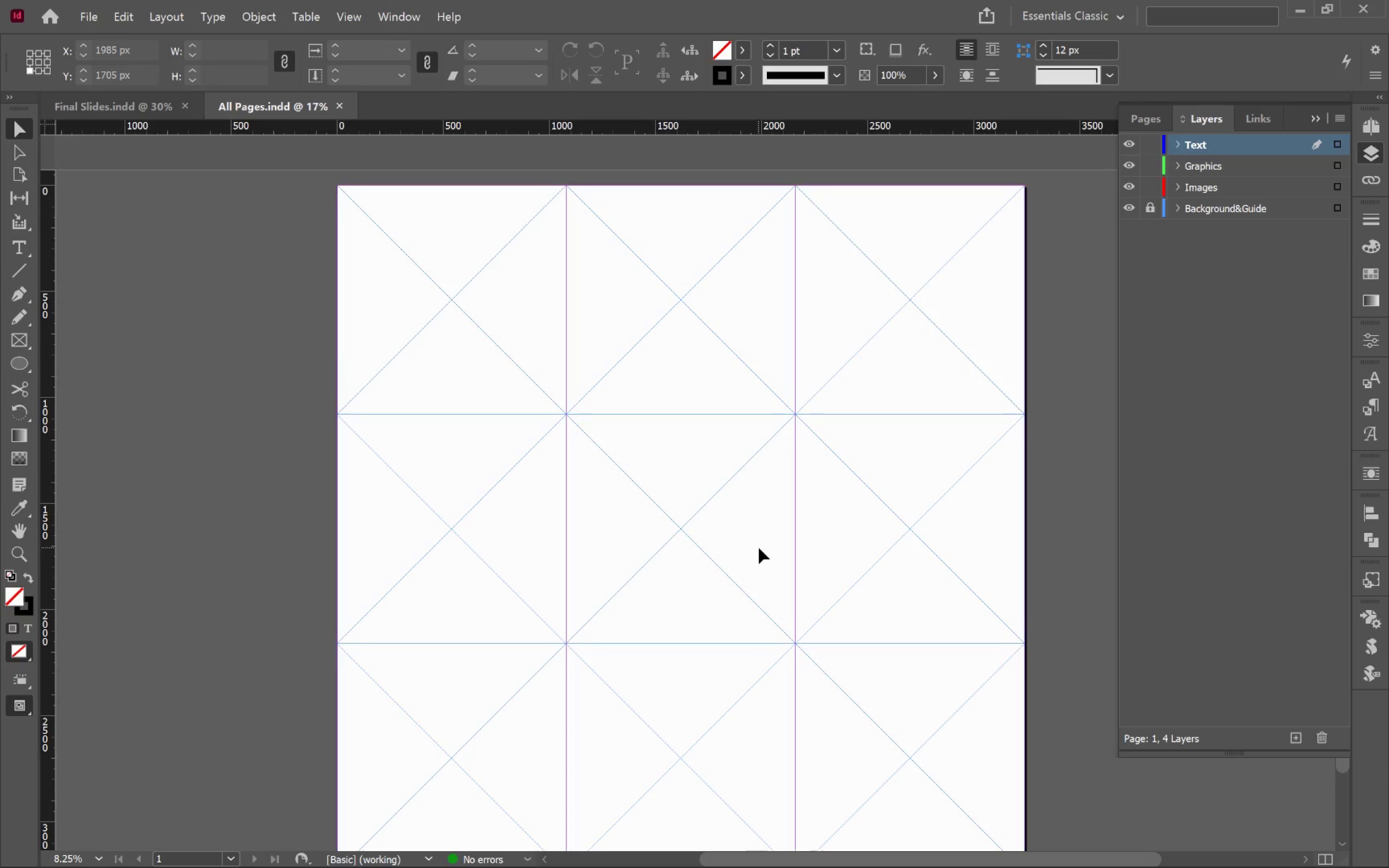 
key(Alt+Tab)
 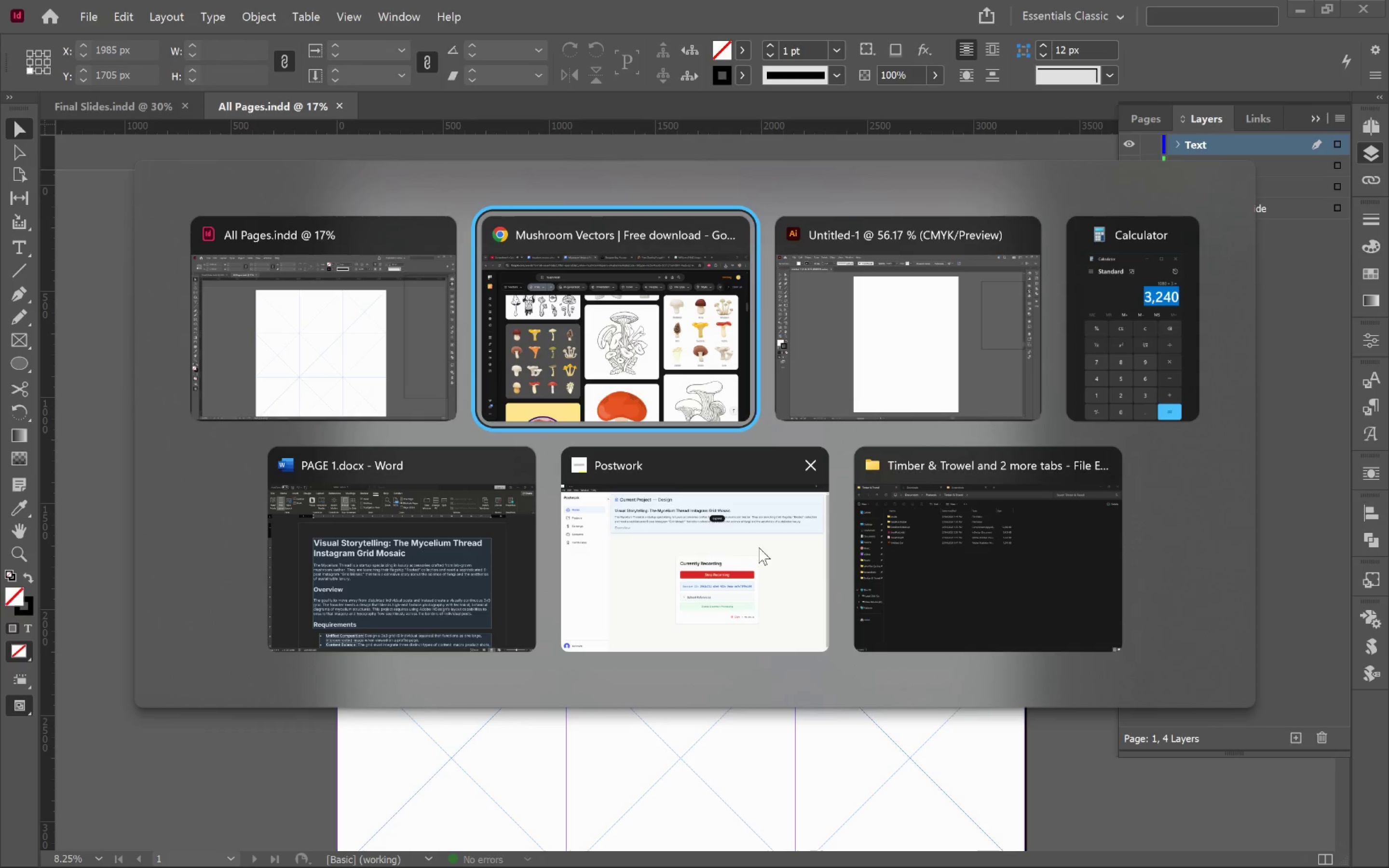 
key(Alt+Tab)
 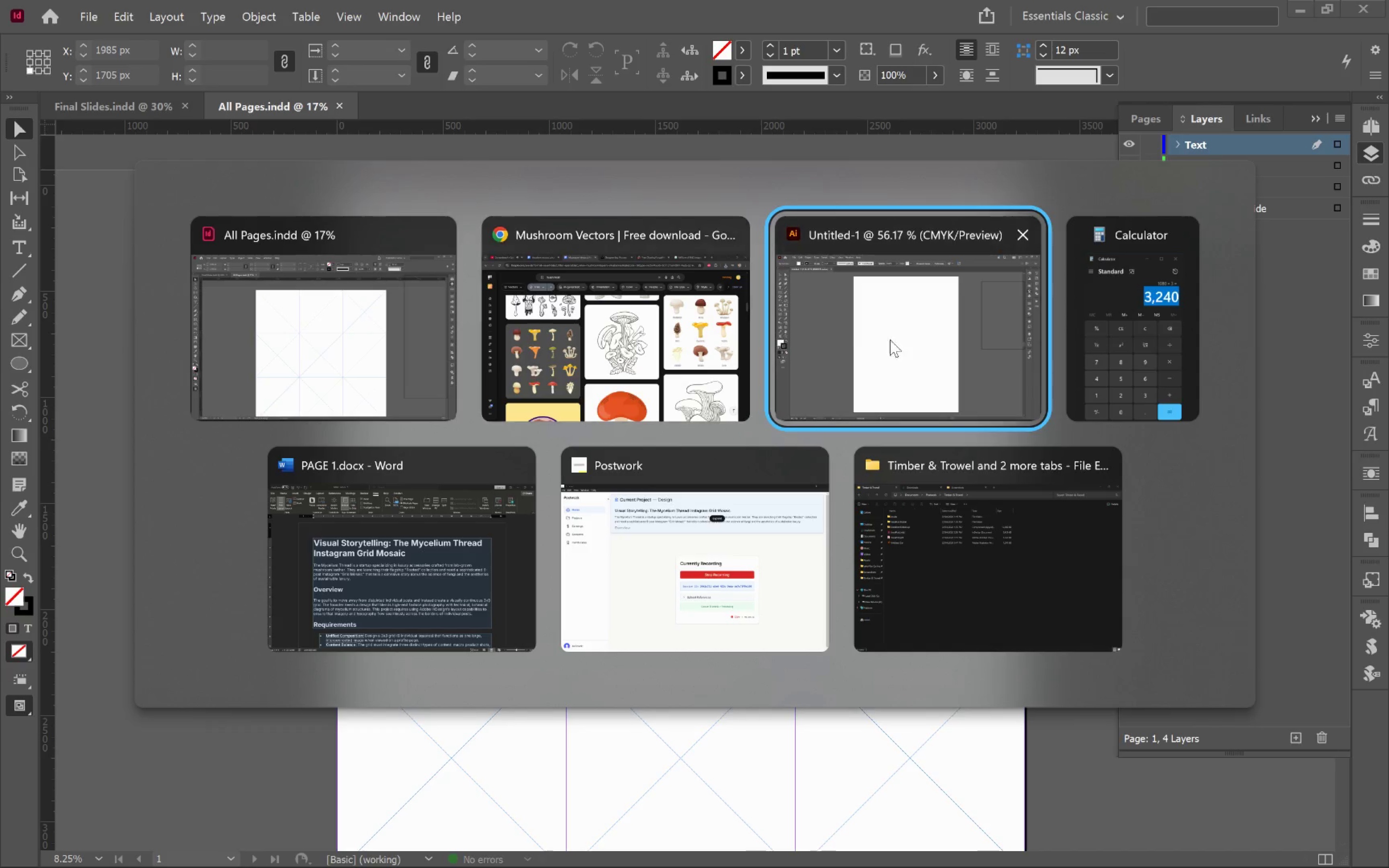 
key(Alt+Tab)
 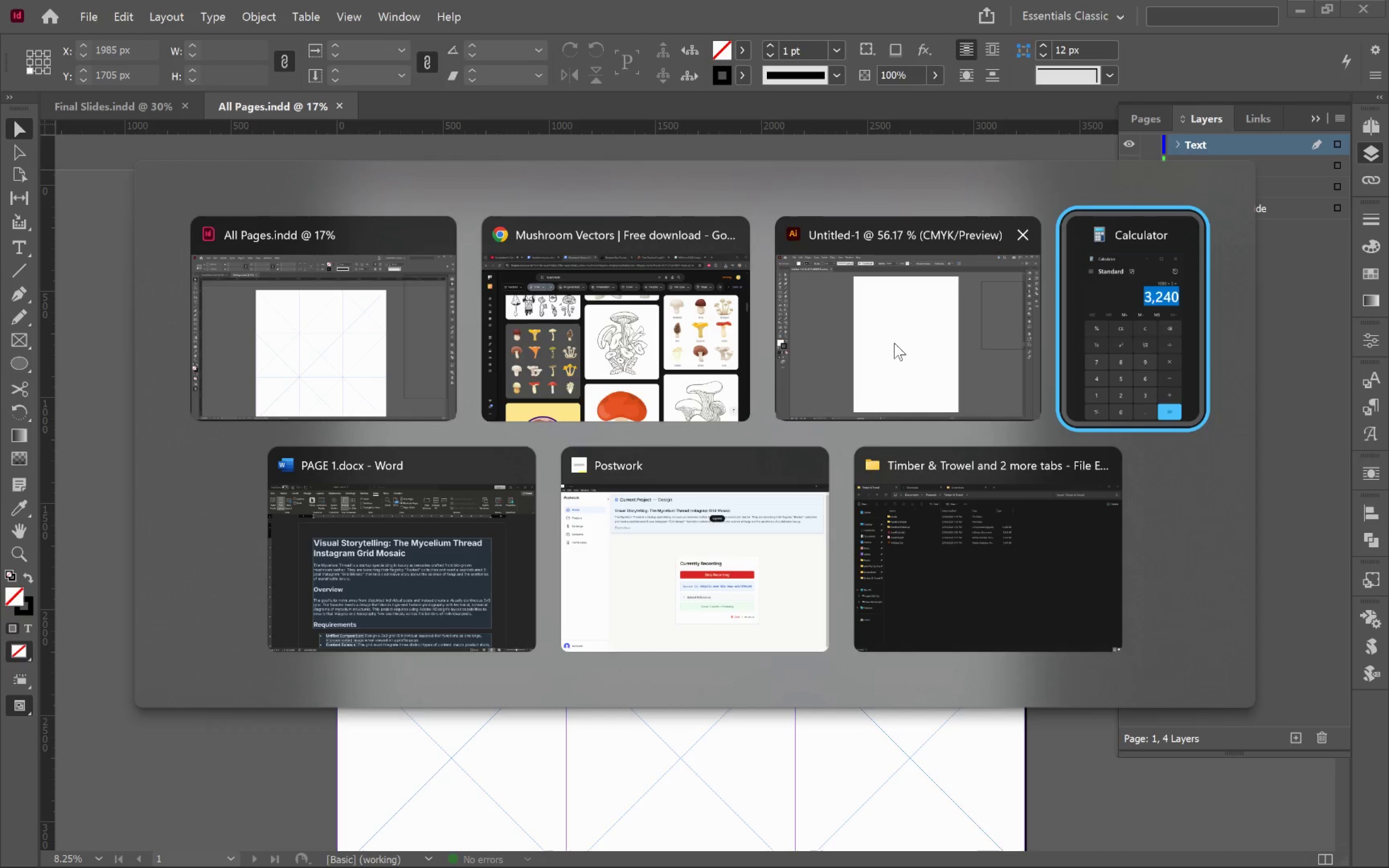 
key(Alt+Tab)
 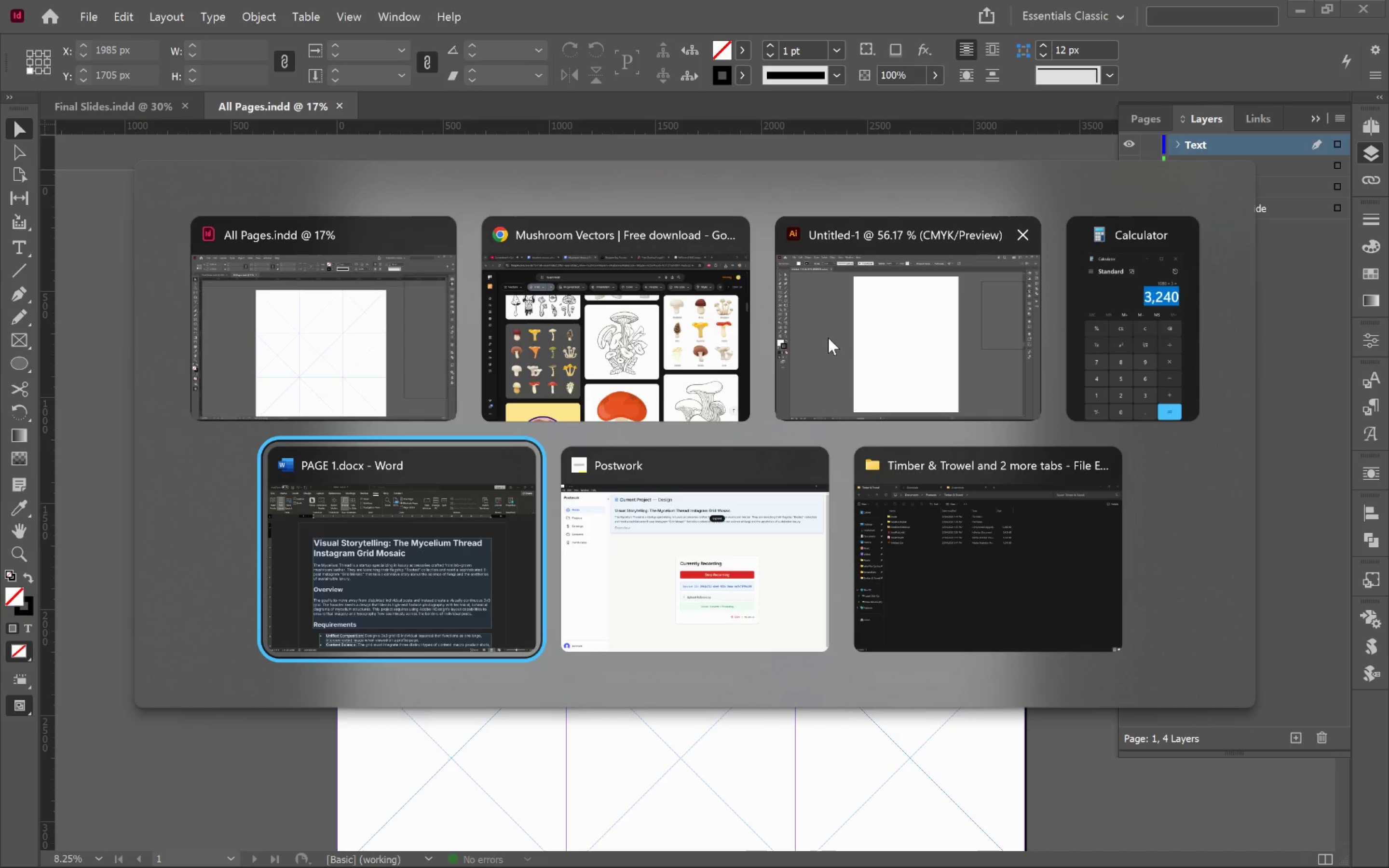 
key(Alt+Tab)
 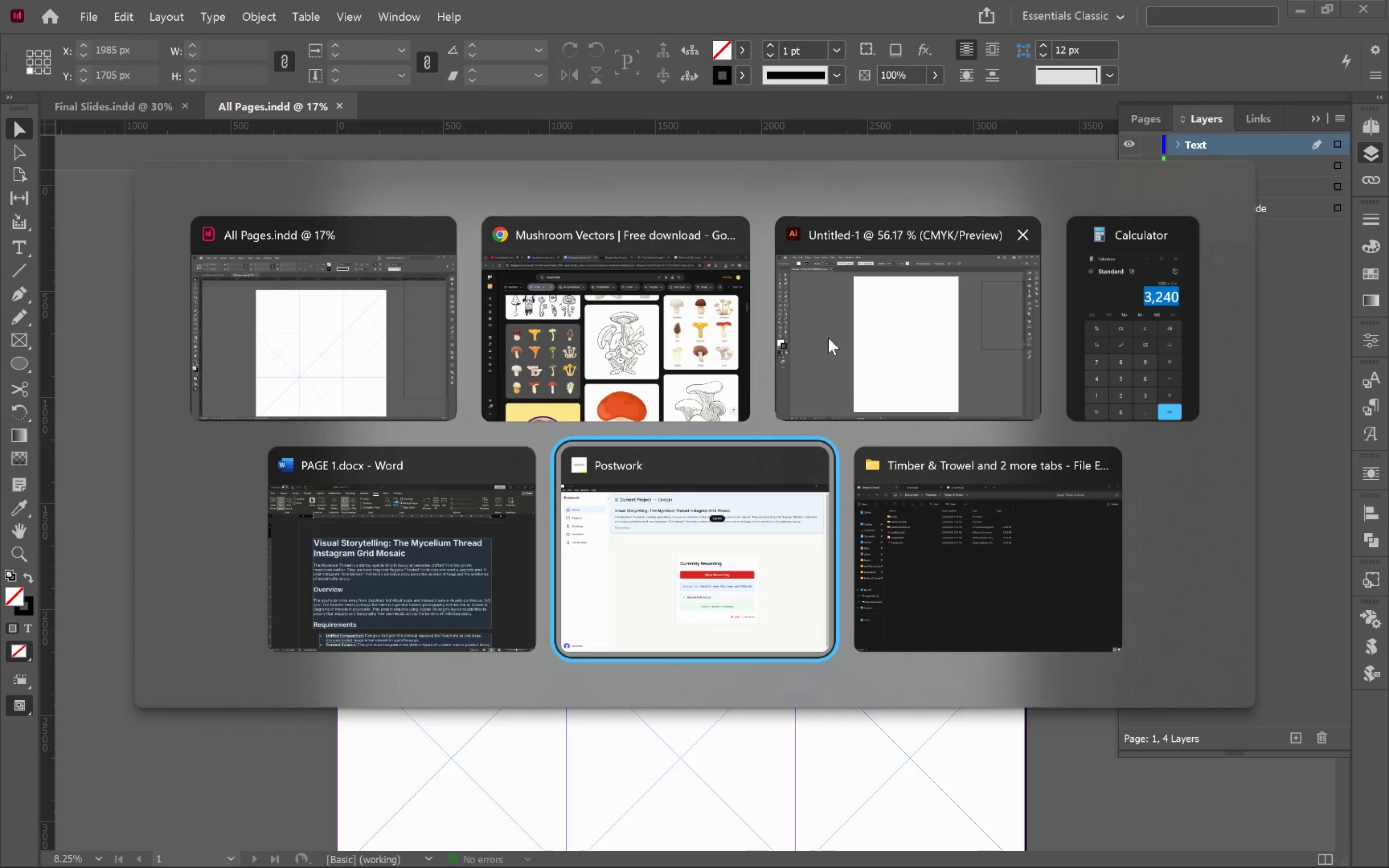 
key(Alt+Tab)
 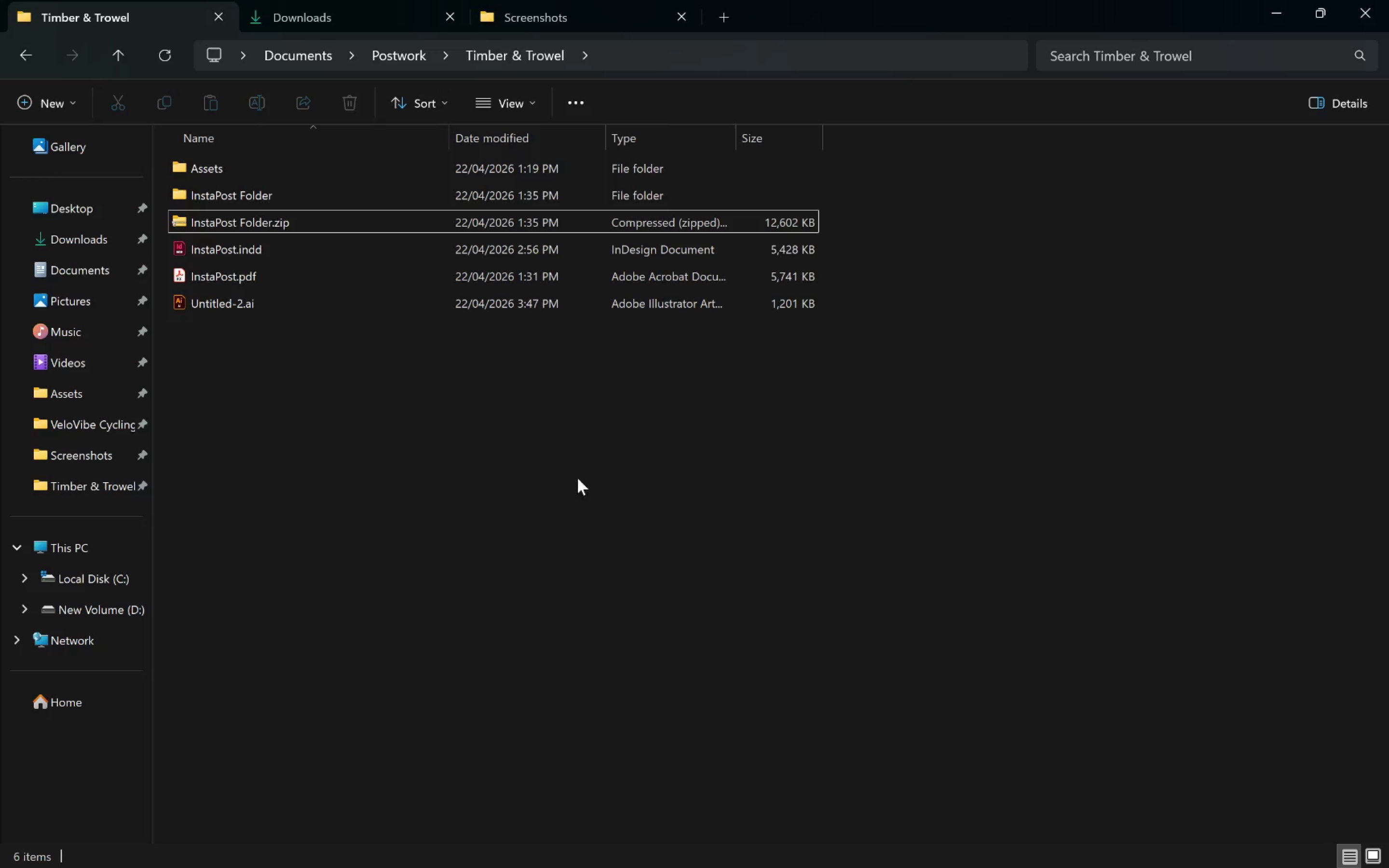 
left_click([476, 459])
 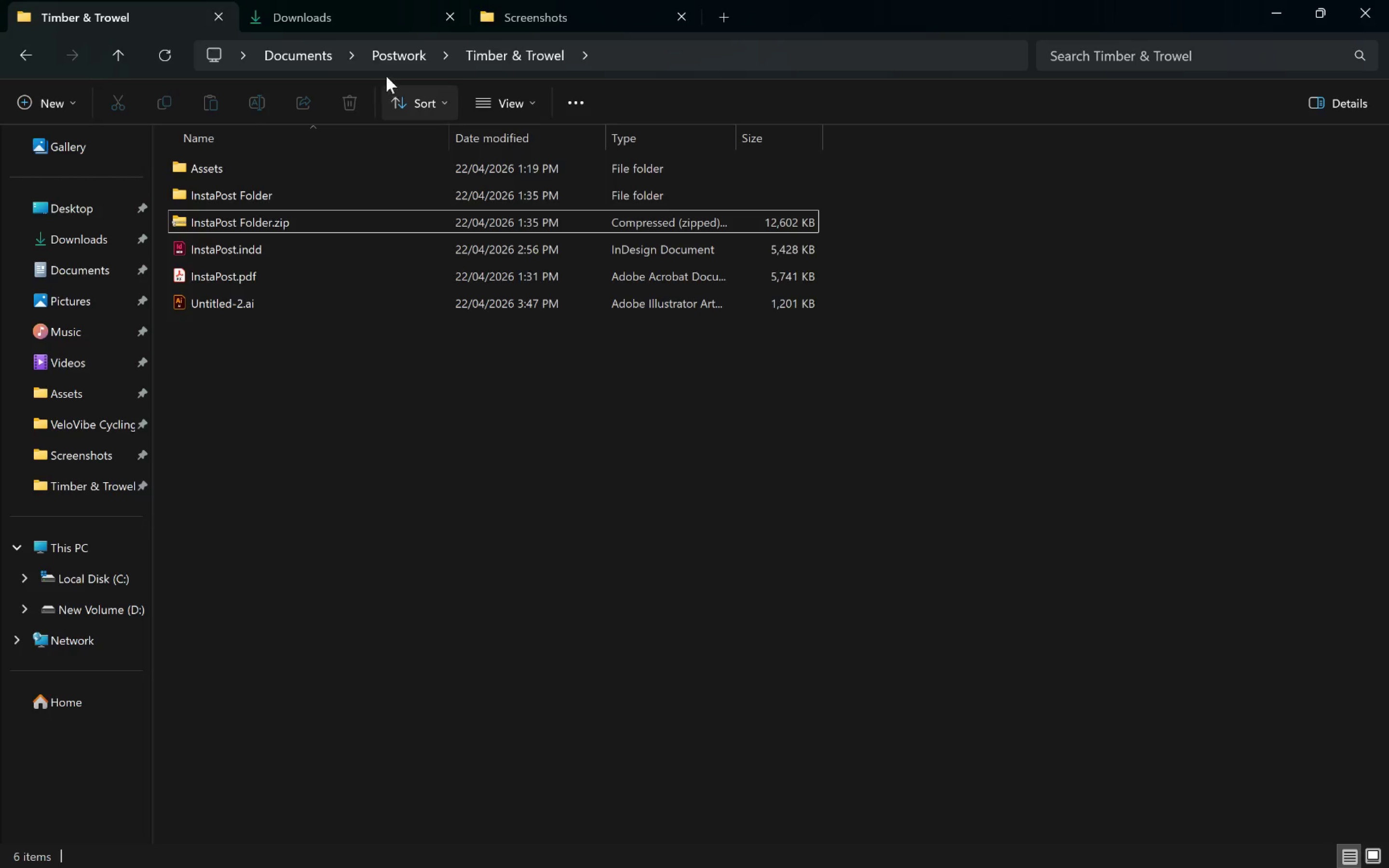 
left_click([394, 56])
 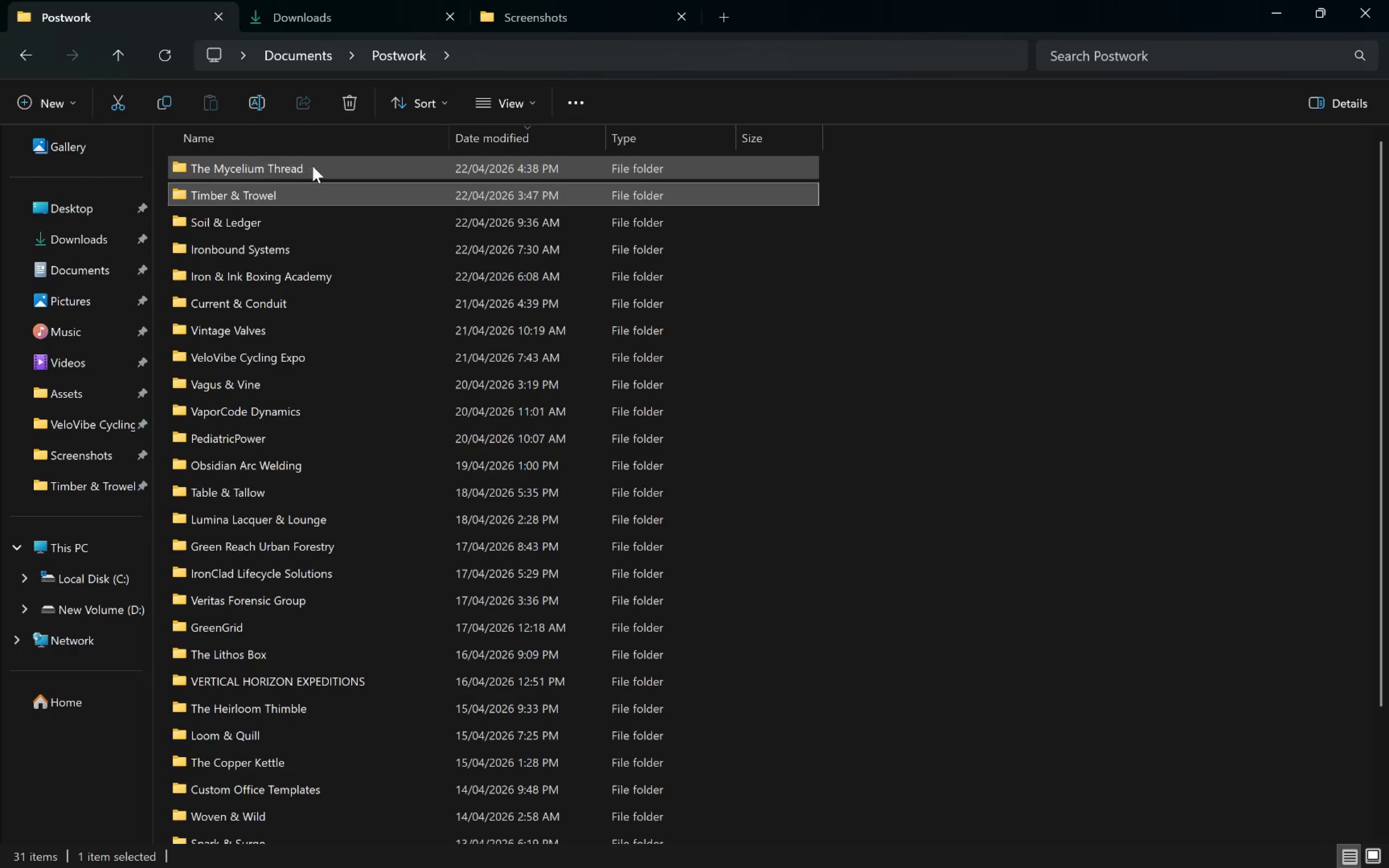 
double_click([335, 165])
 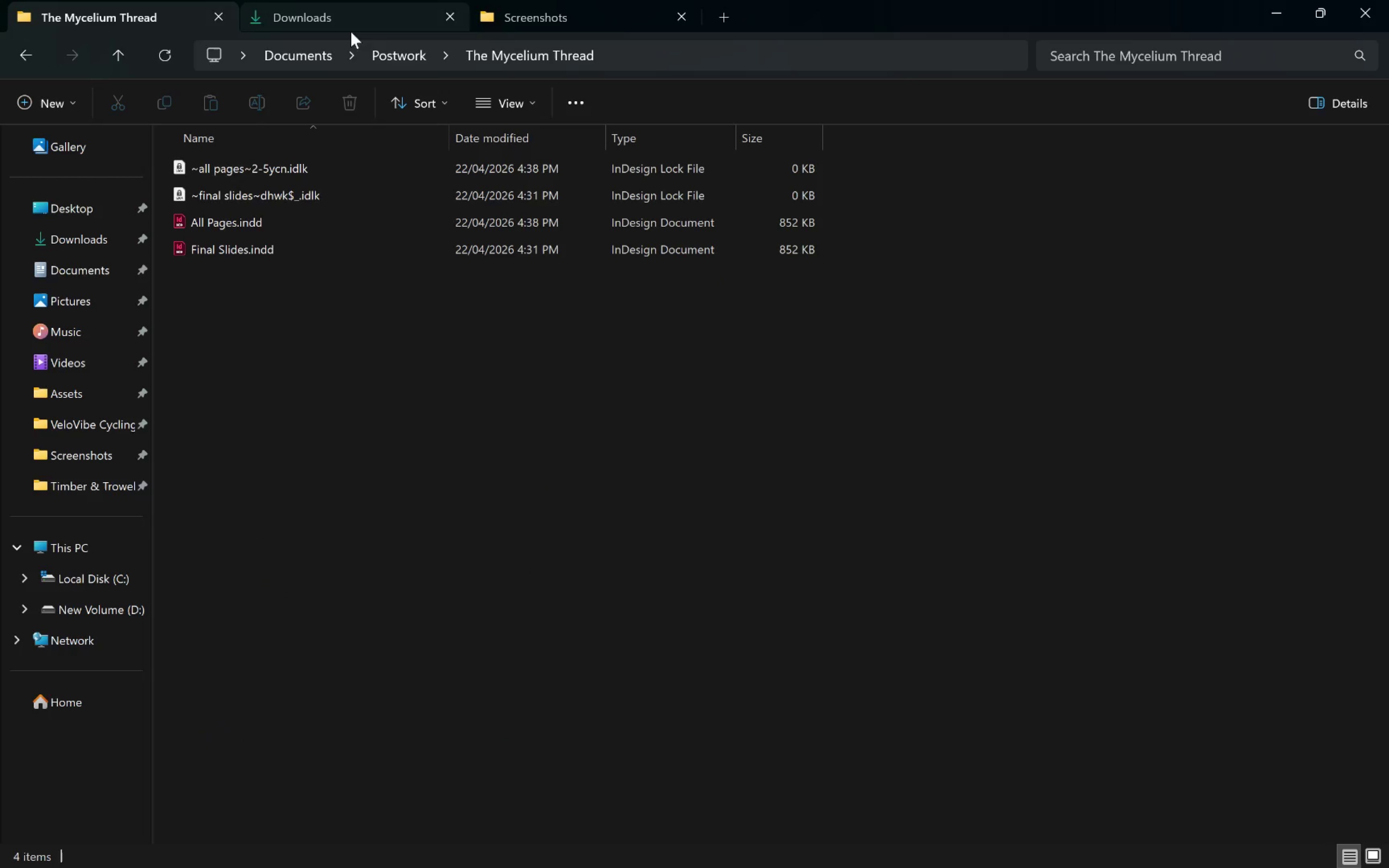 
left_click([389, 464])
 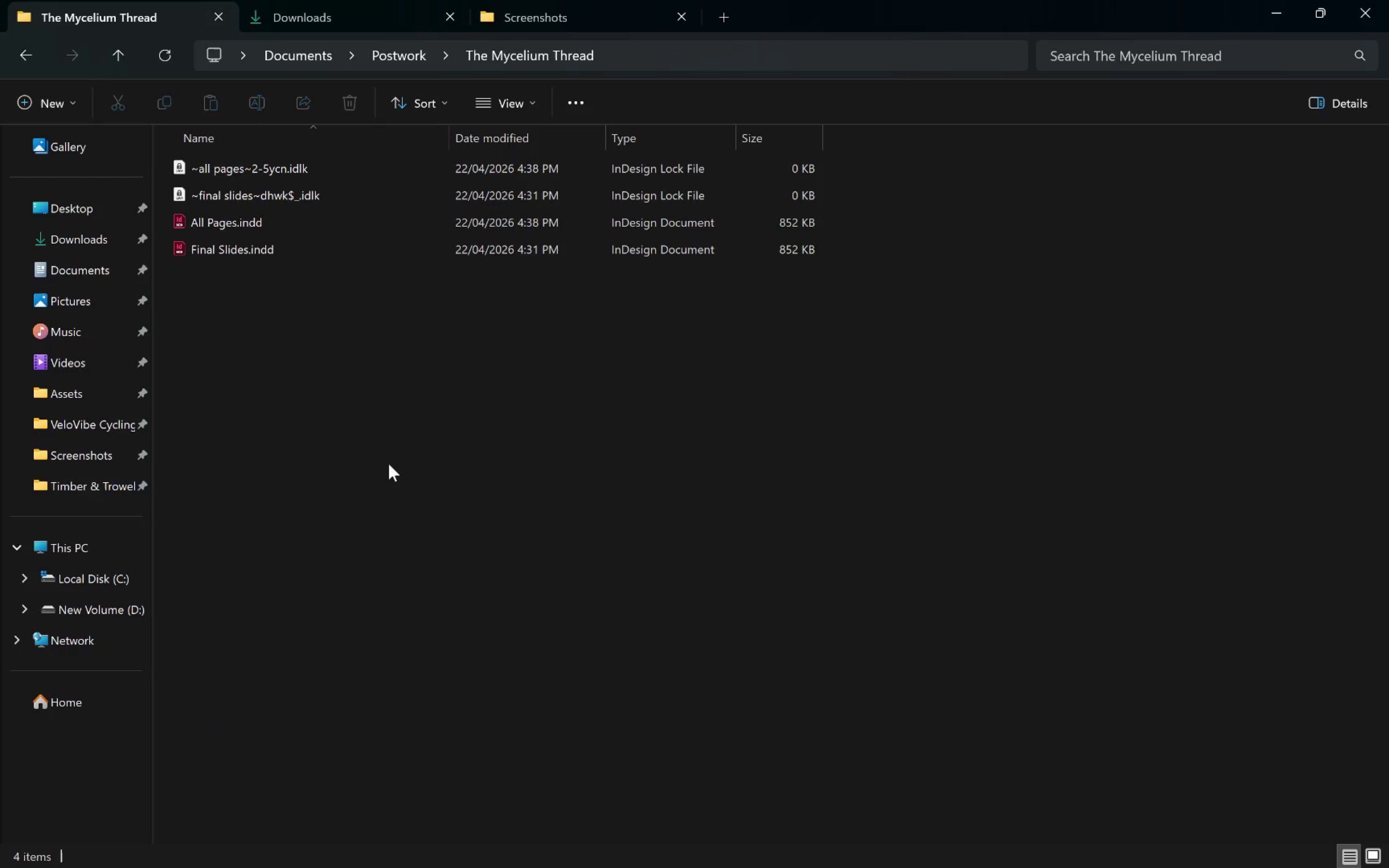 
key(Control+Shift+N)
 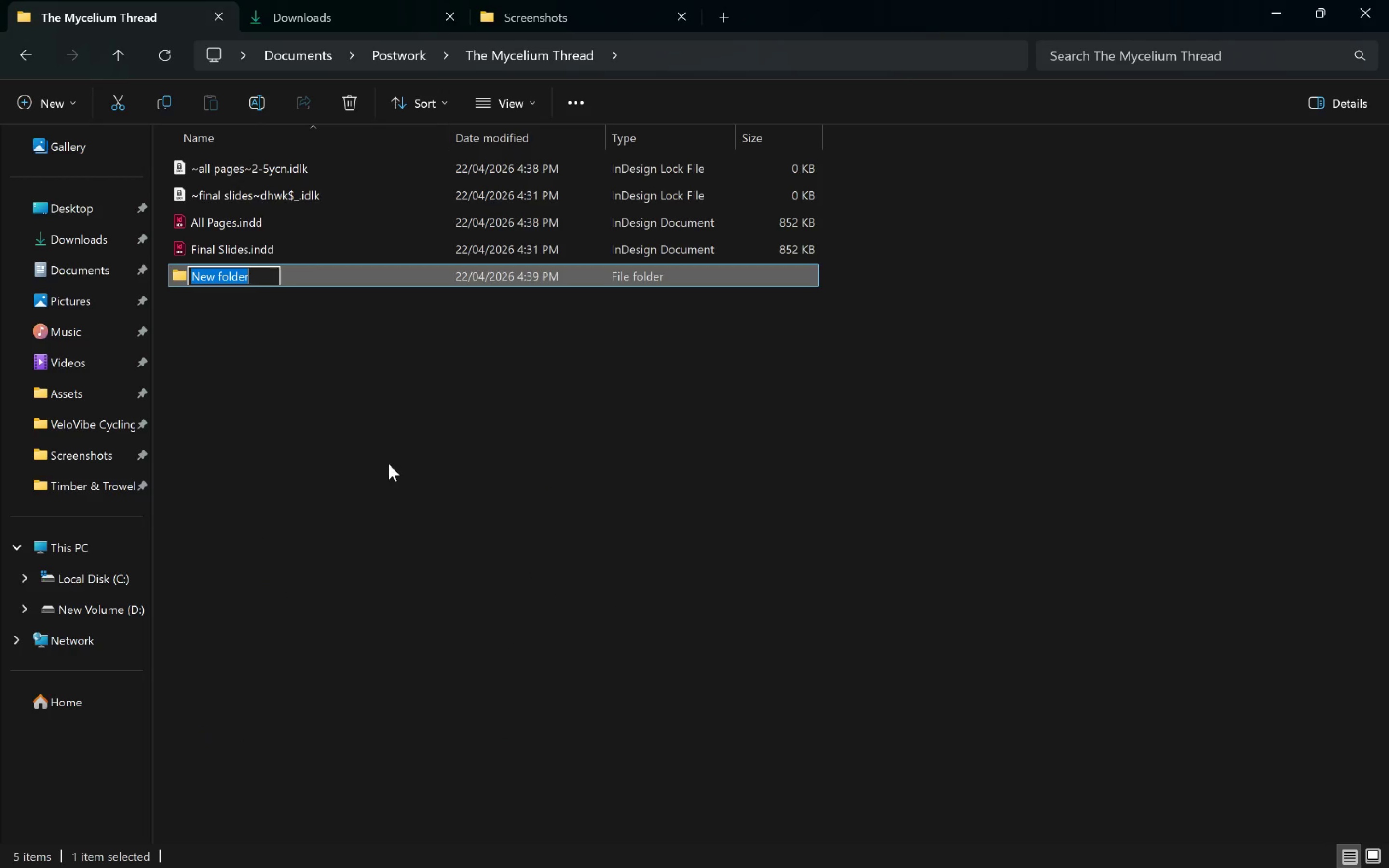 
type(Assets)
 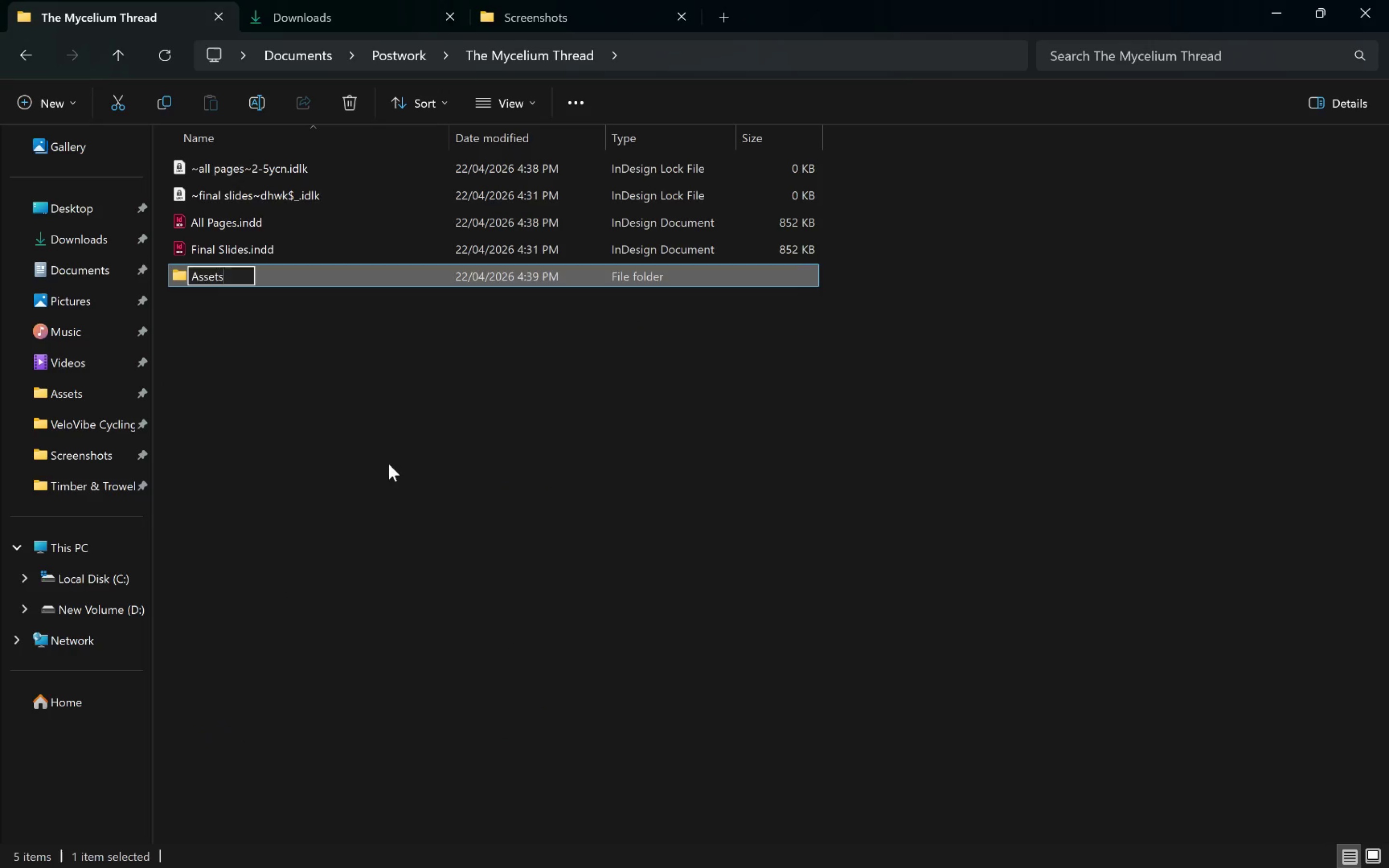 
key(Enter)
 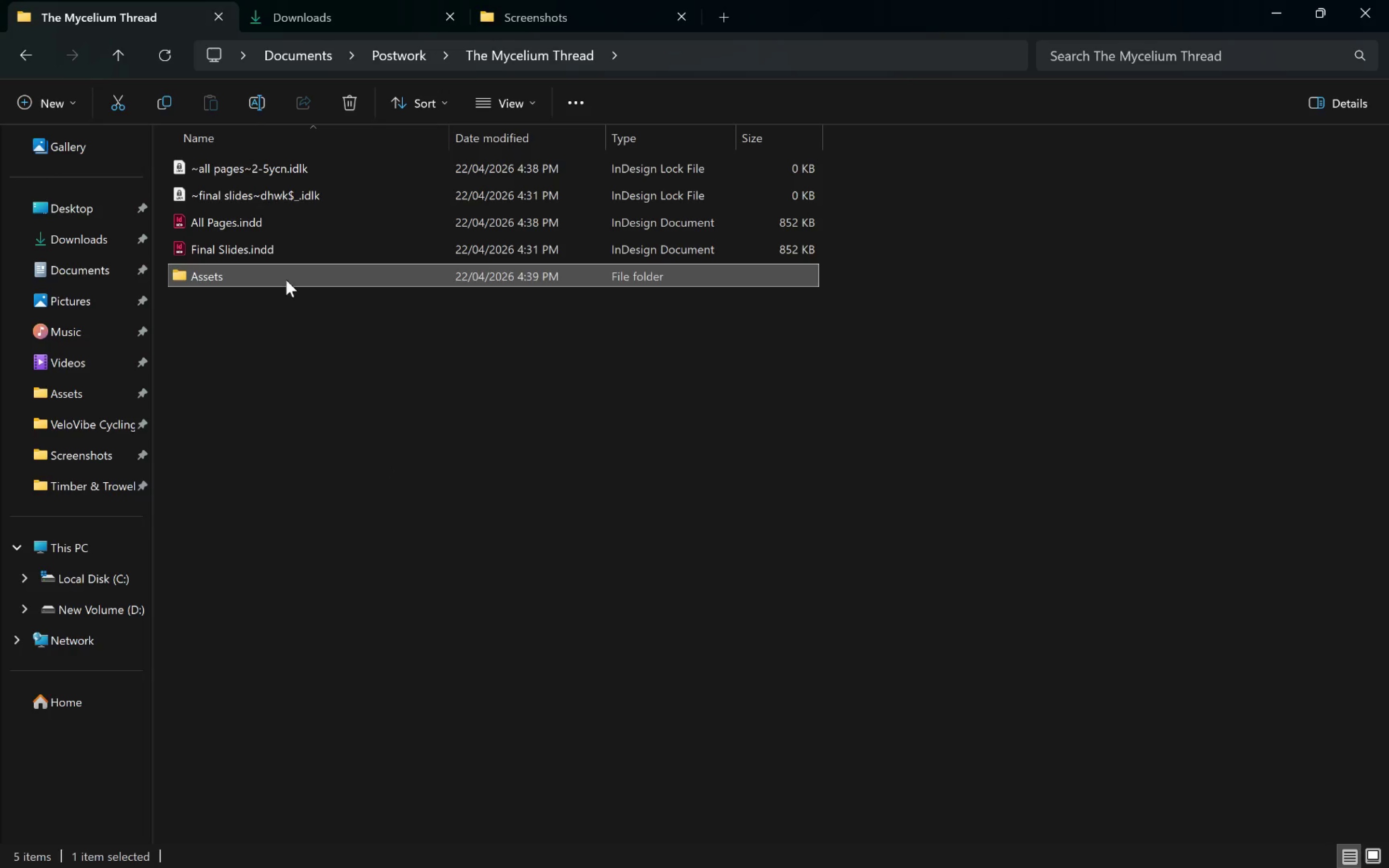 
double_click([286, 279])
 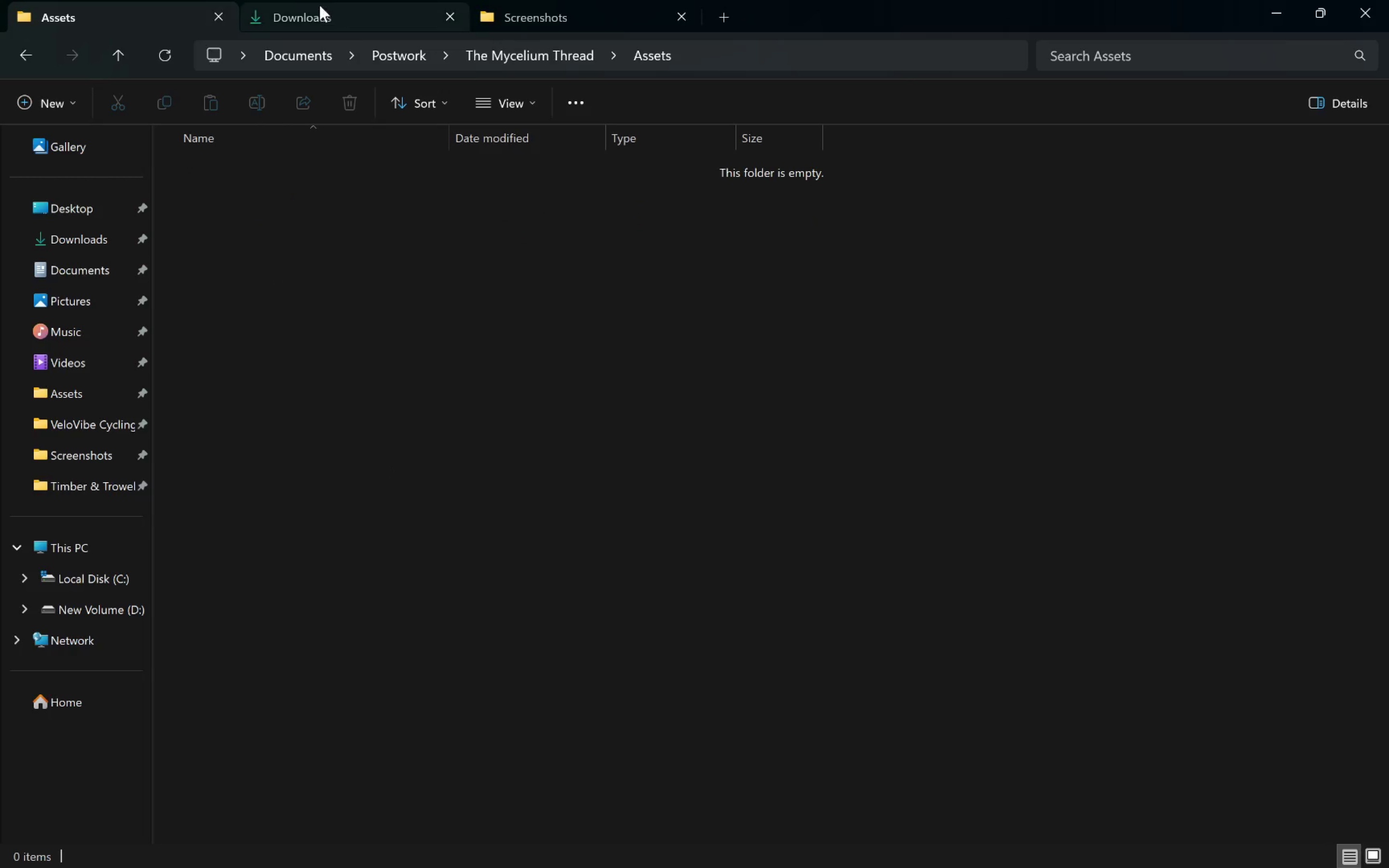 
left_click([318, 4])
 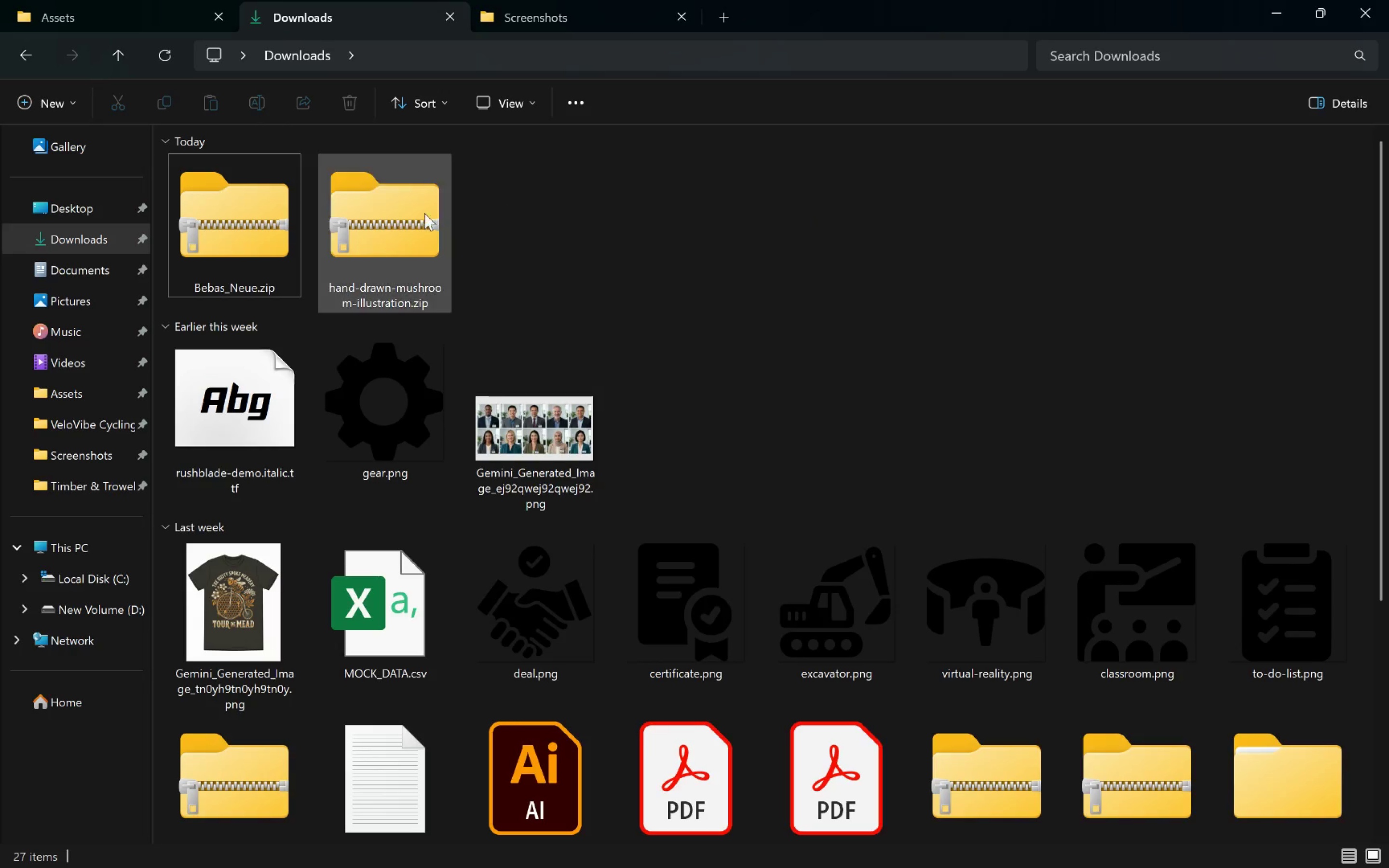 
left_click_drag(start_coordinate=[395, 229], to_coordinate=[310, 261])
 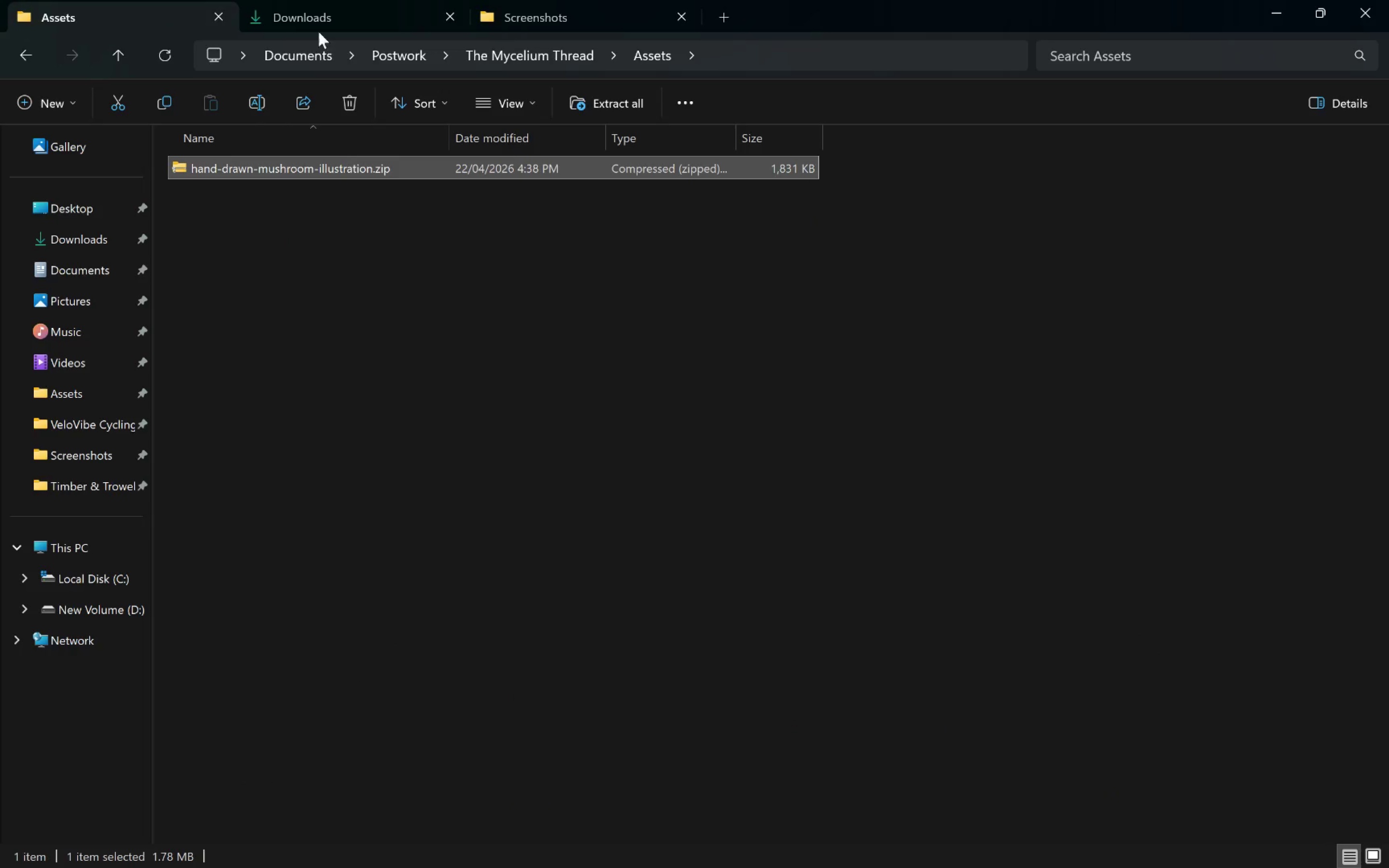 
left_click([319, 19])
 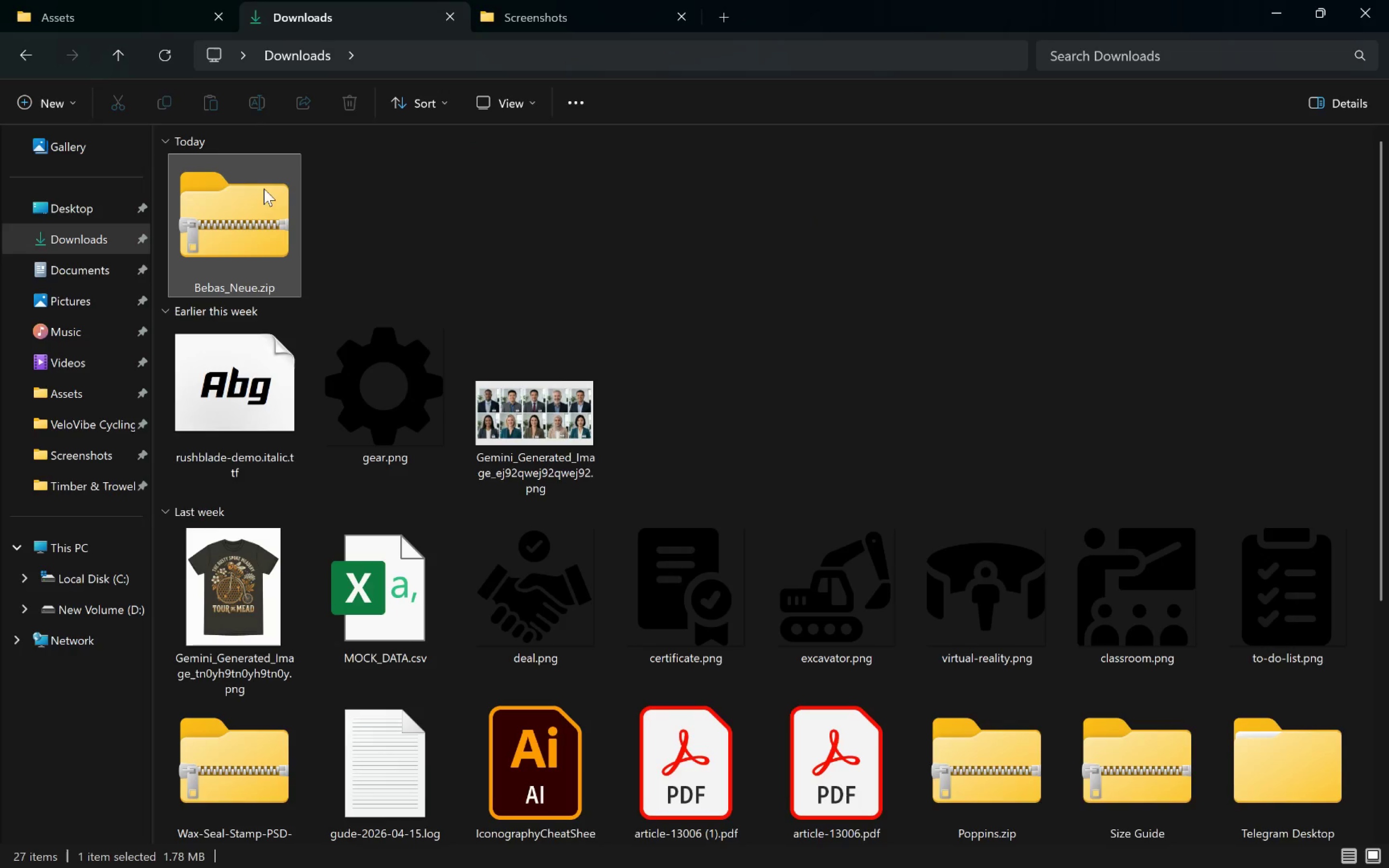 
left_click([256, 213])
 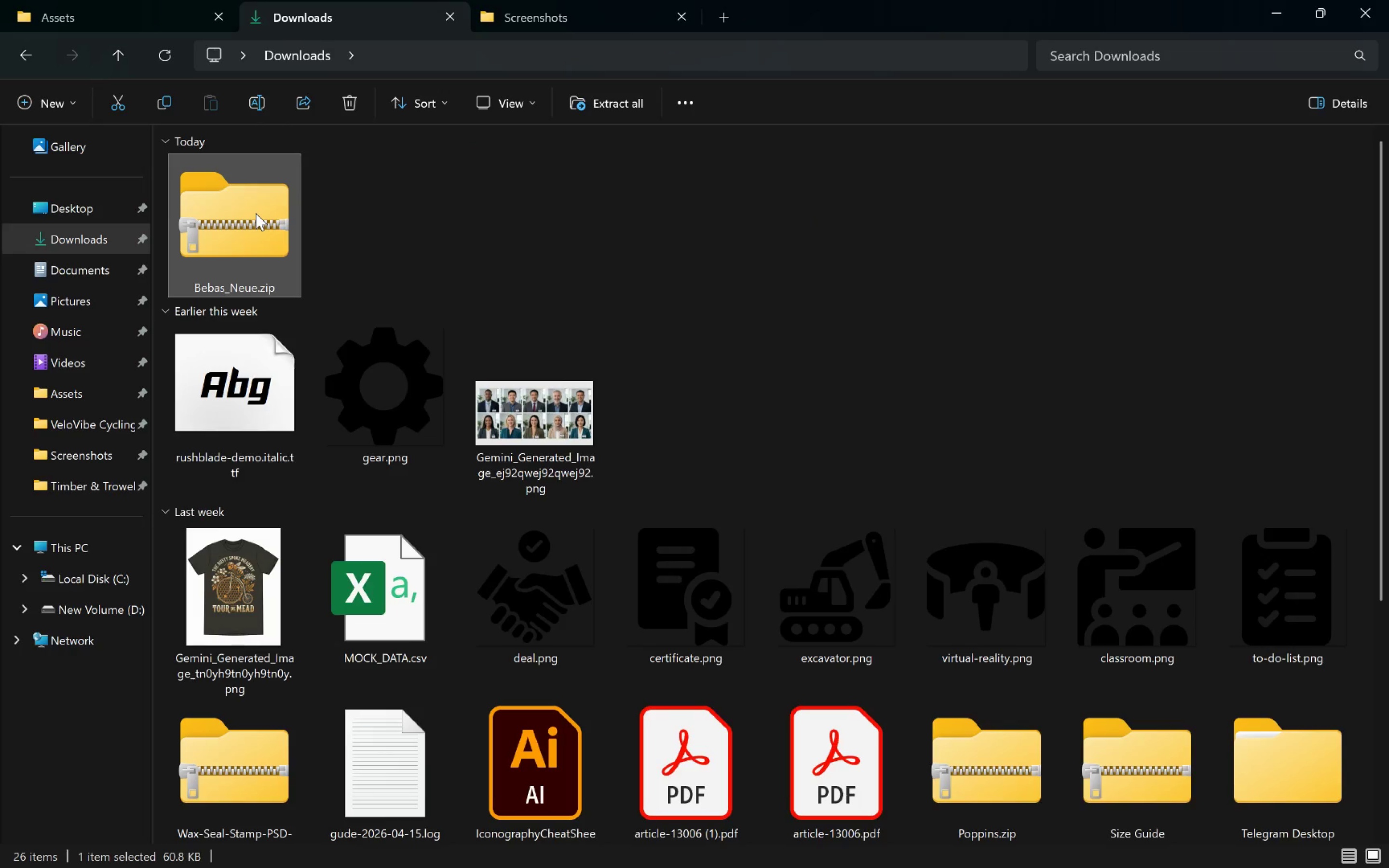 
key(Delete)
 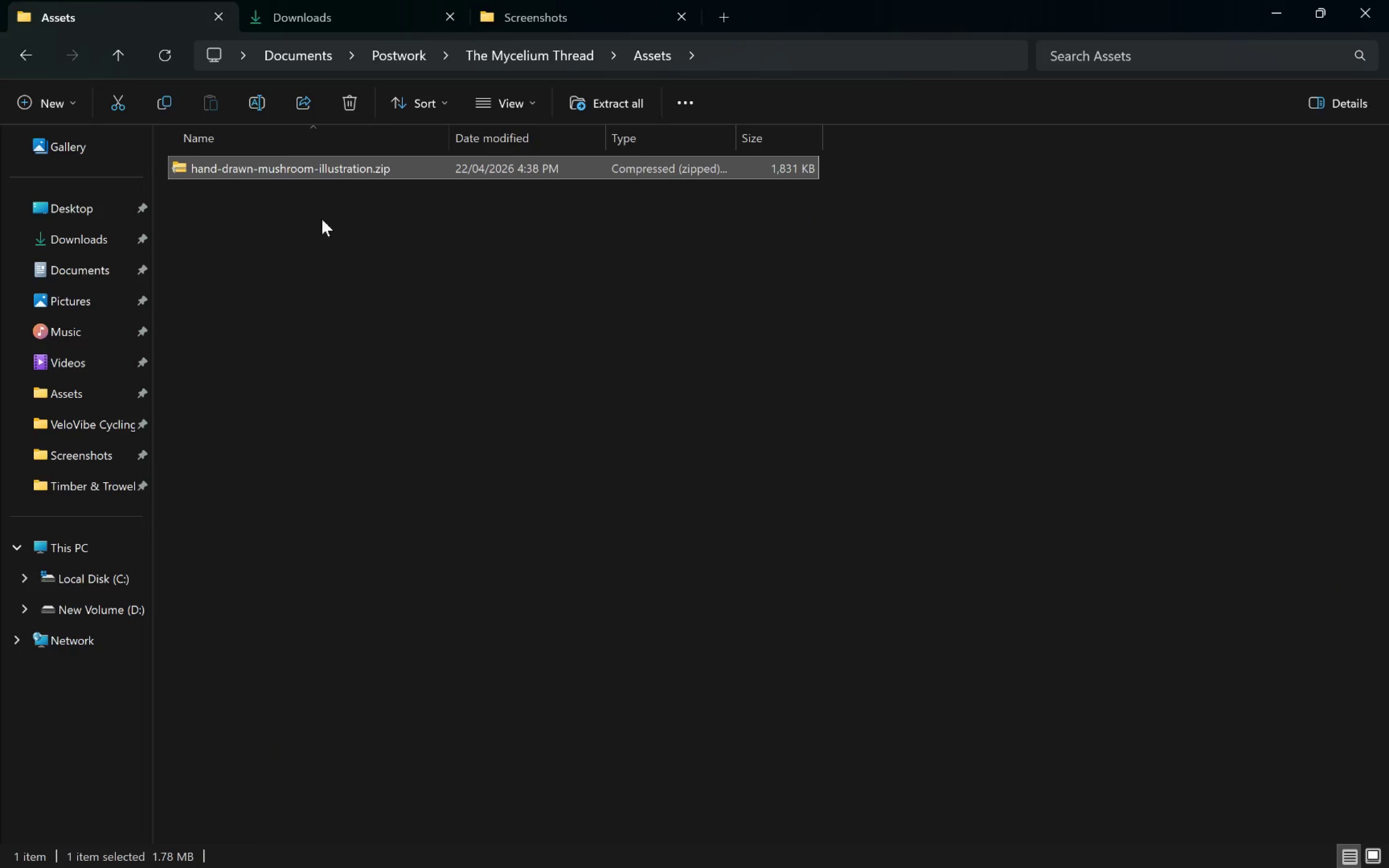 
double_click([272, 173])
 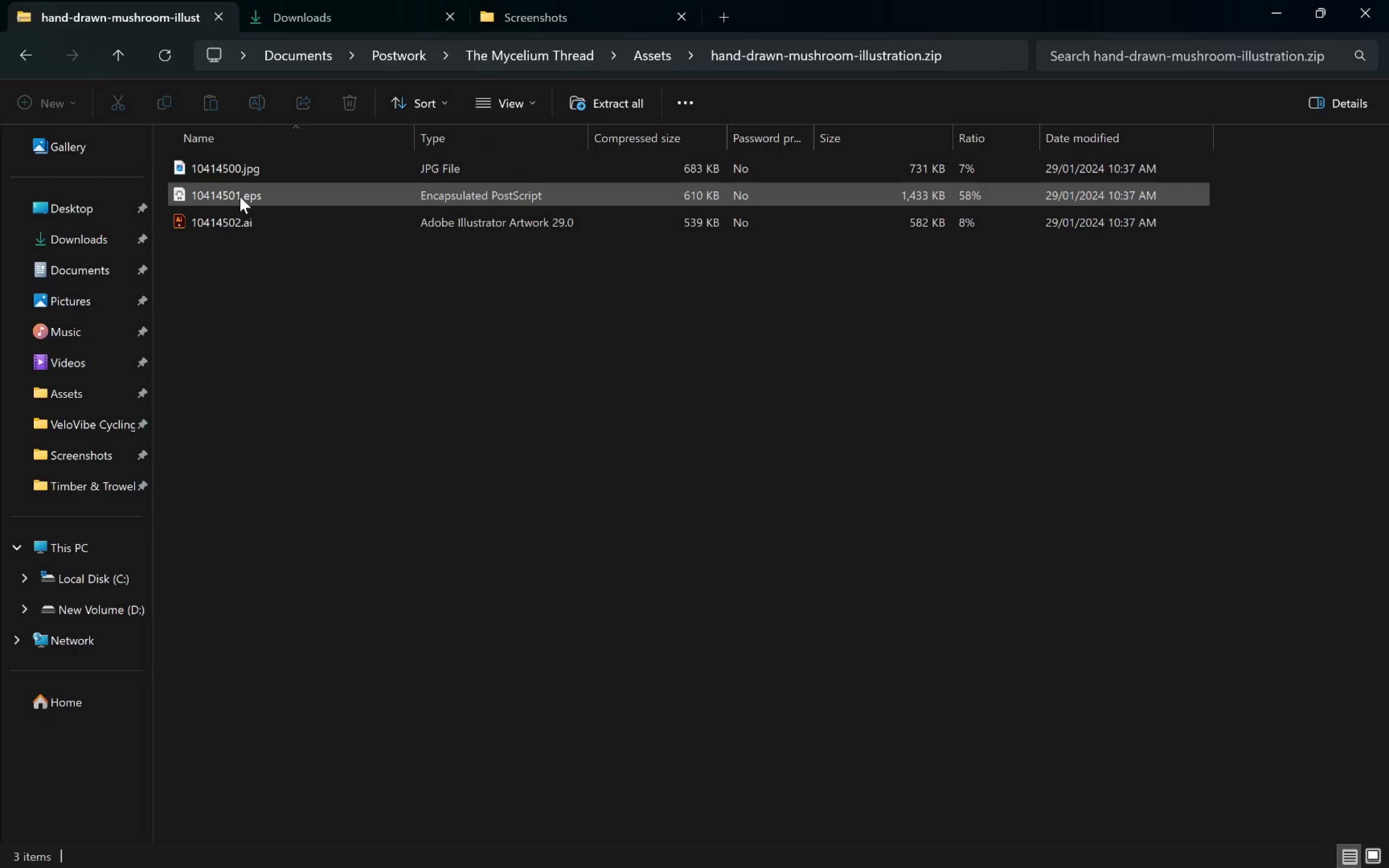 
double_click([240, 193])
 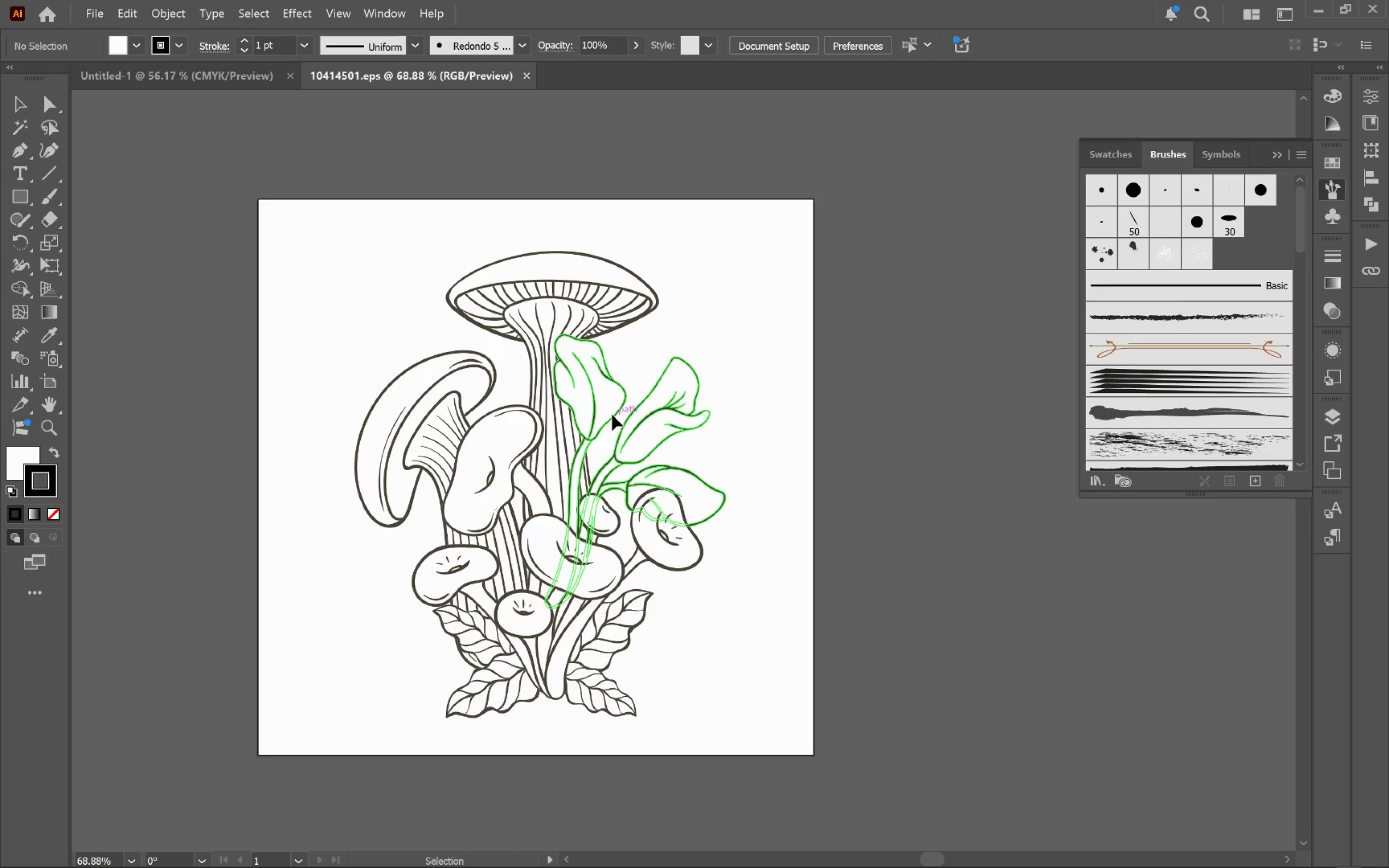 
hold_key(key=AltLeft, duration=0.69)
 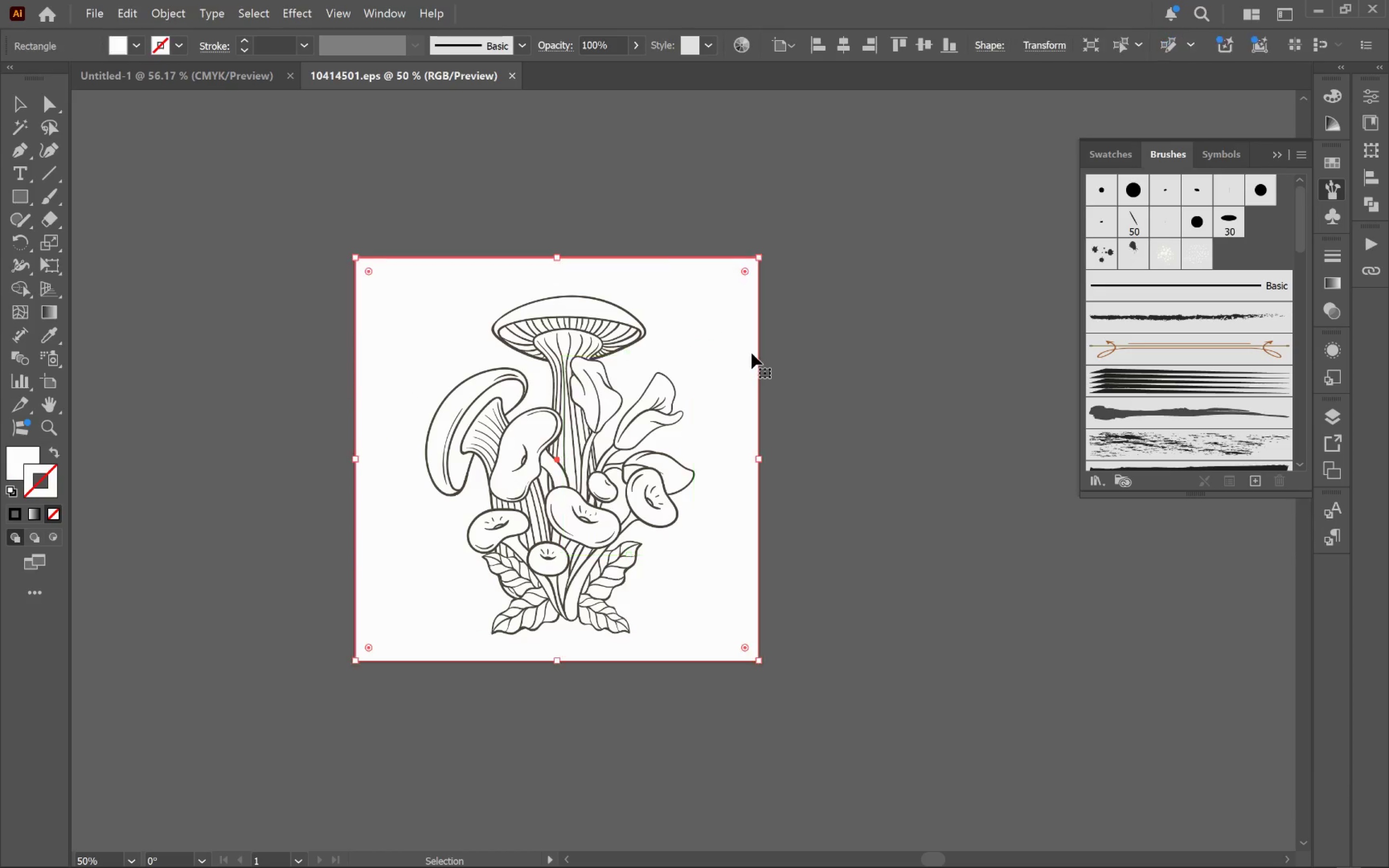 
left_click([751, 353])
 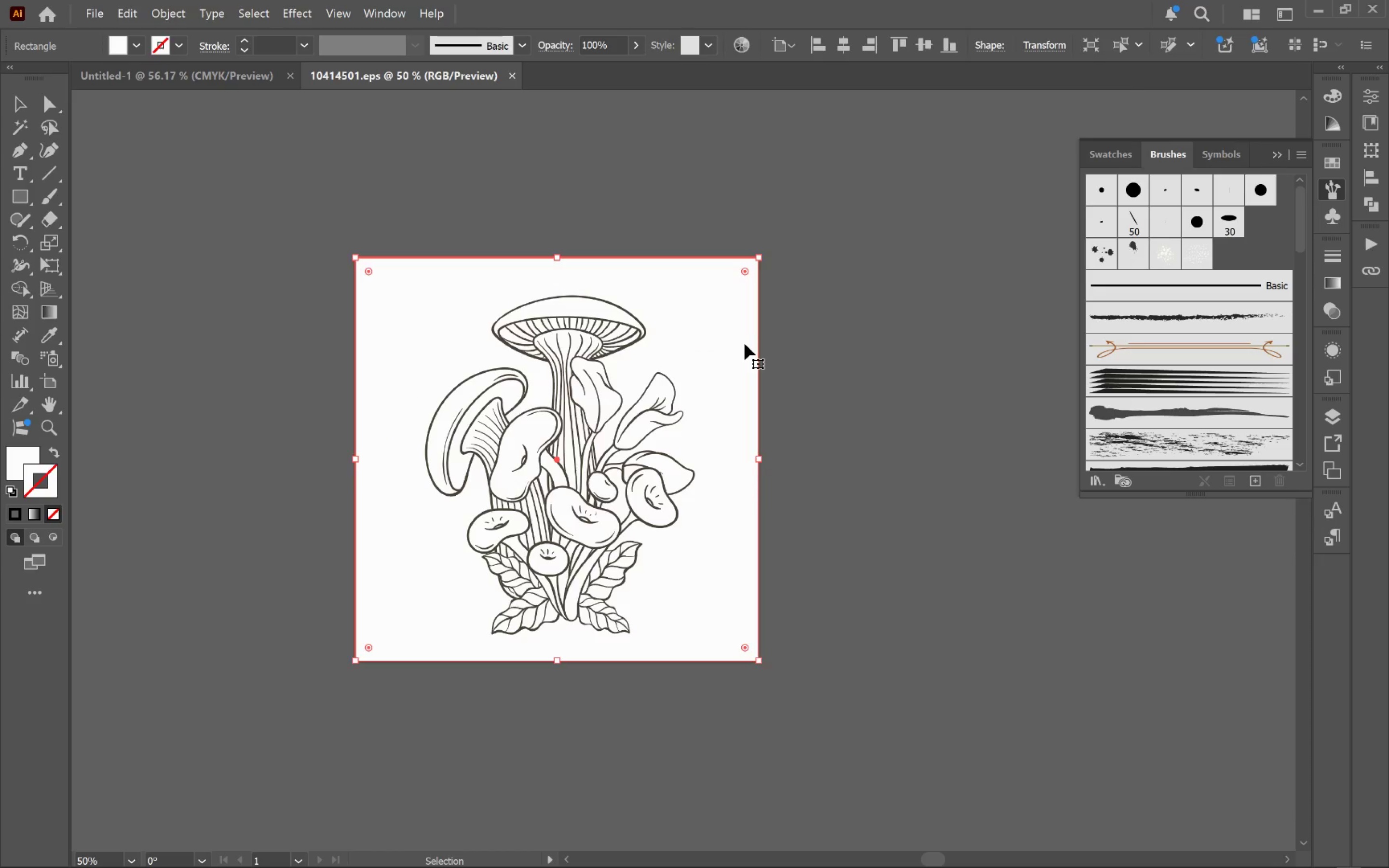 
scroll: coordinate [613, 413], scroll_direction: down, amount: 2.0
 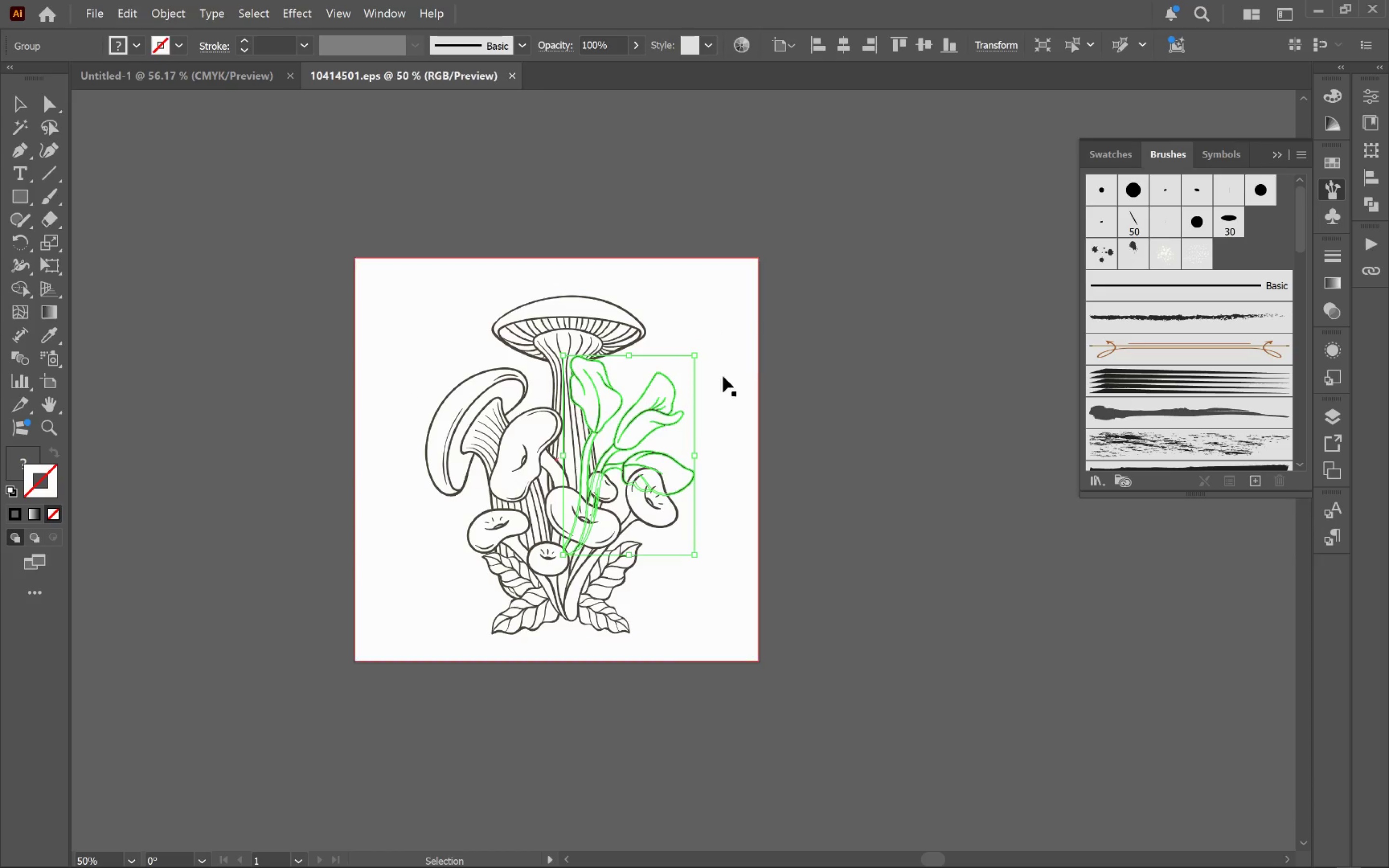 
key(Backspace)
 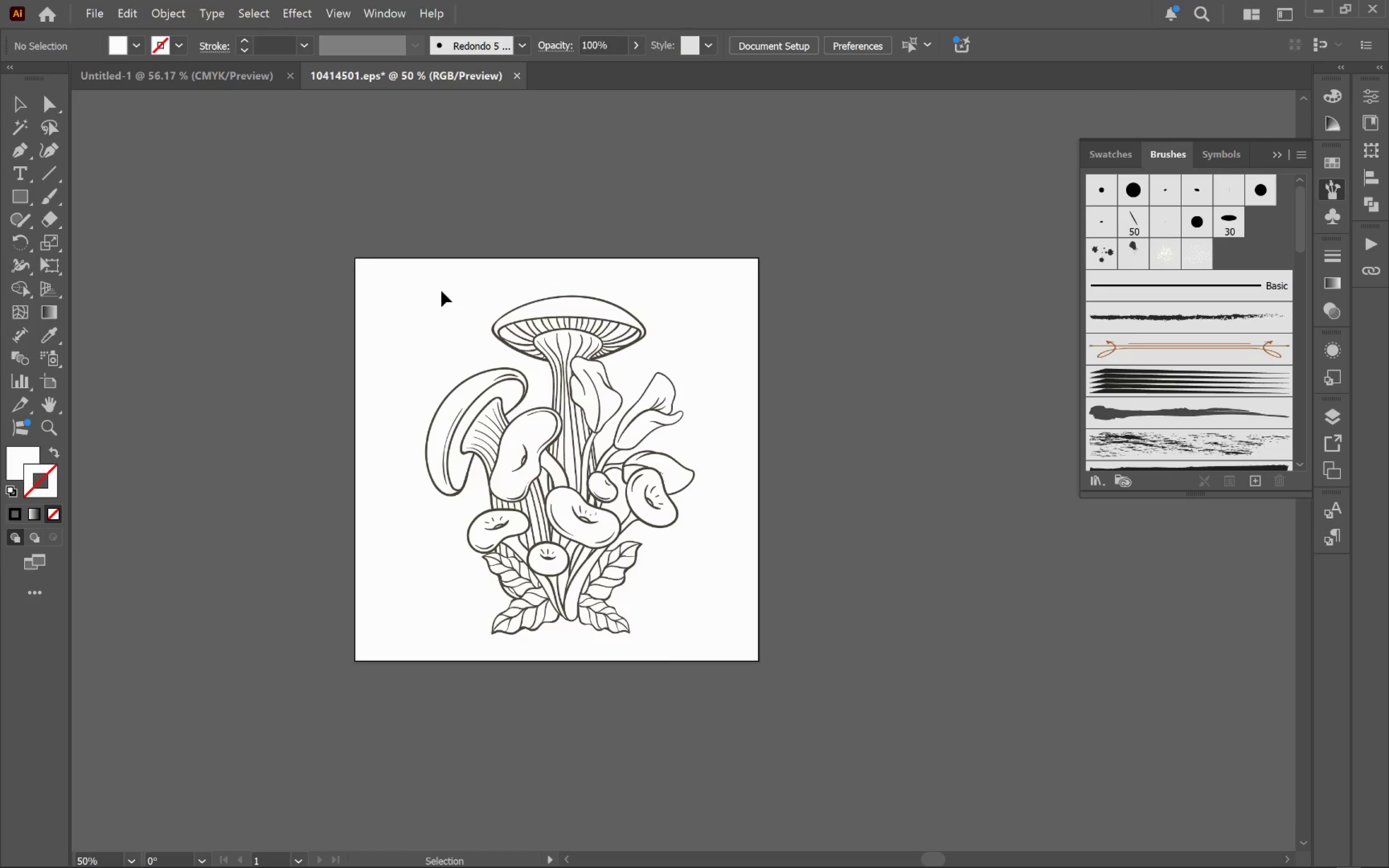 
left_click_drag(start_coordinate=[414, 285], to_coordinate=[717, 642])
 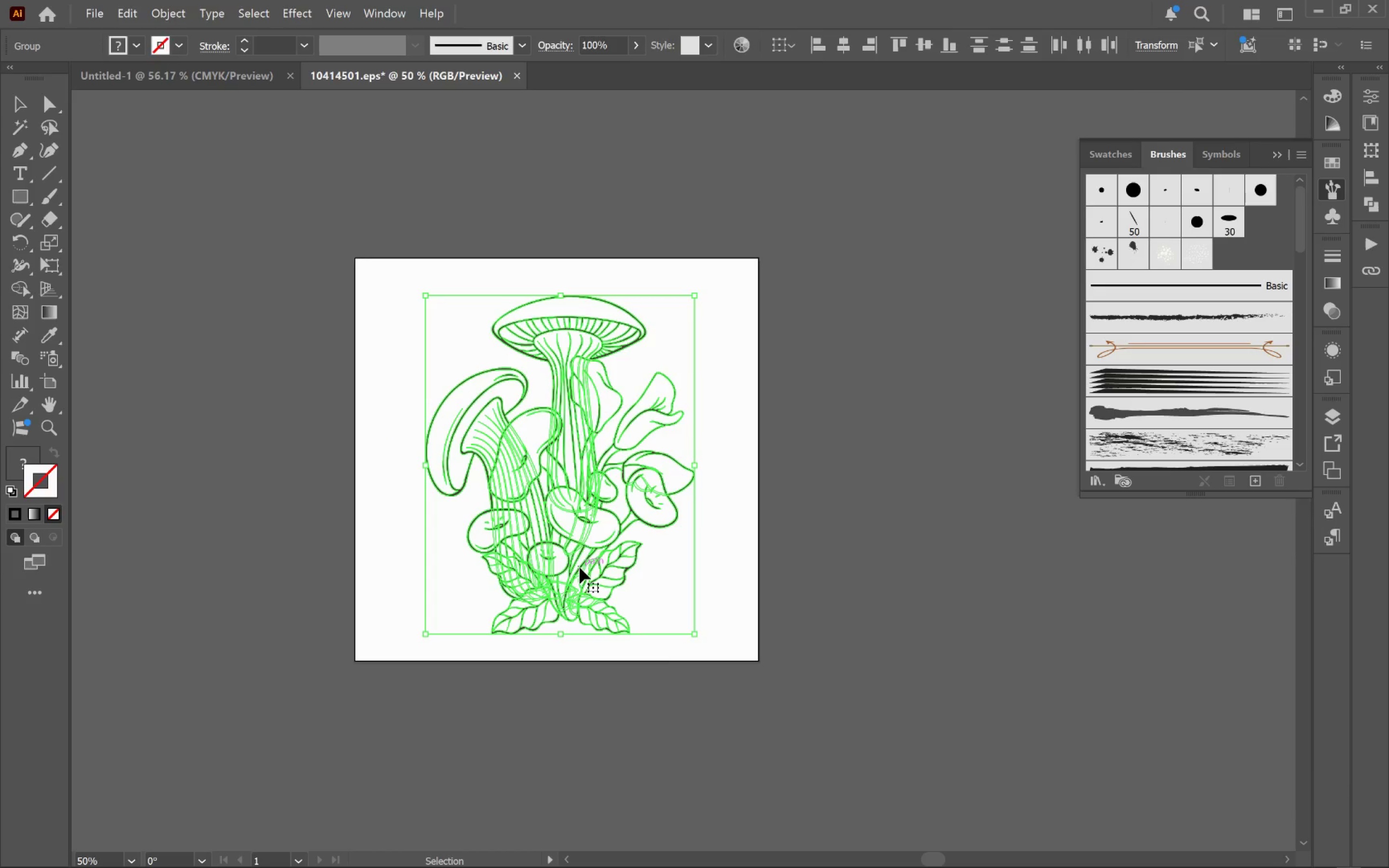 
left_click_drag(start_coordinate=[580, 568], to_coordinate=[947, 601])
 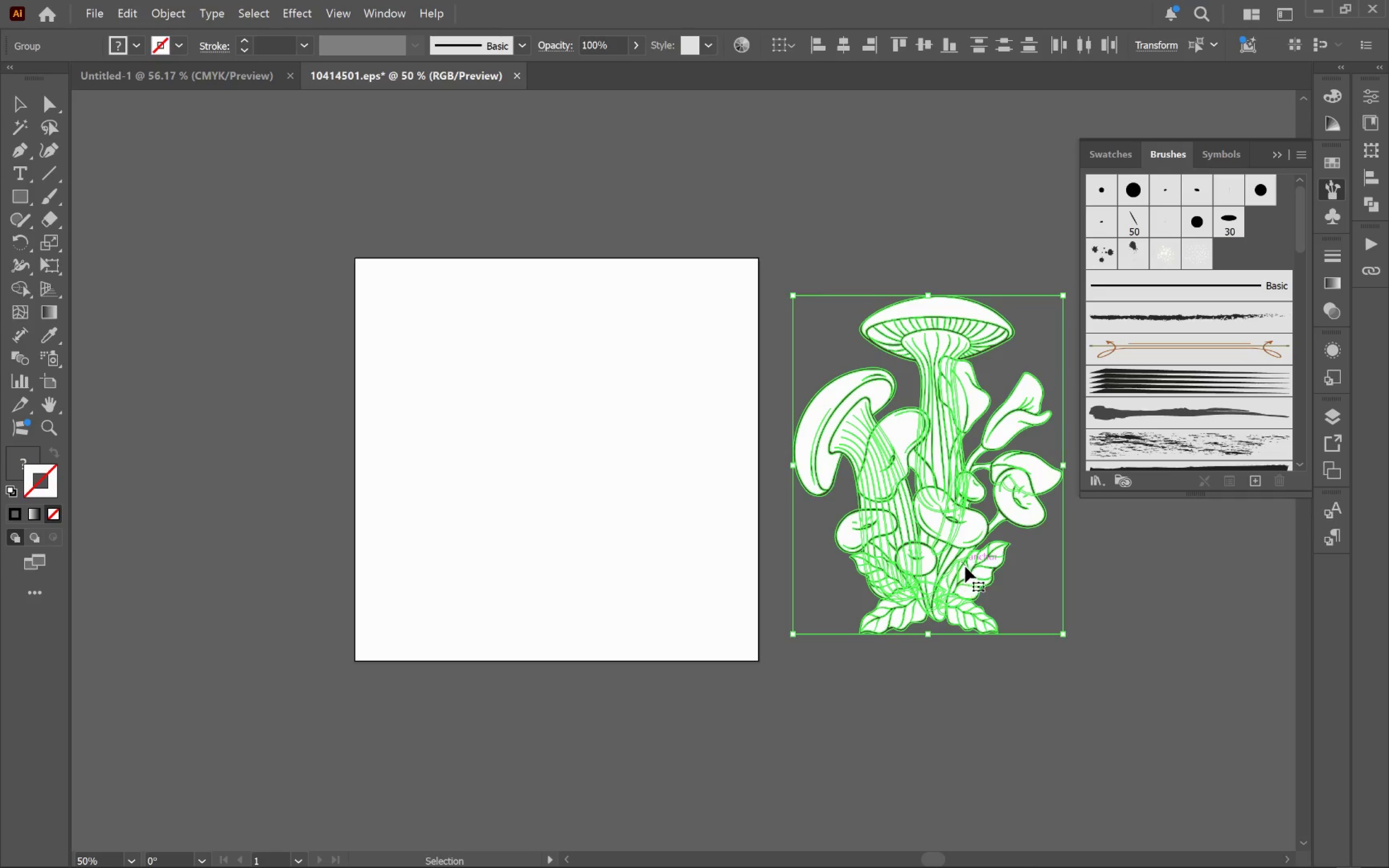 
hold_key(key=ShiftLeft, duration=1.53)
 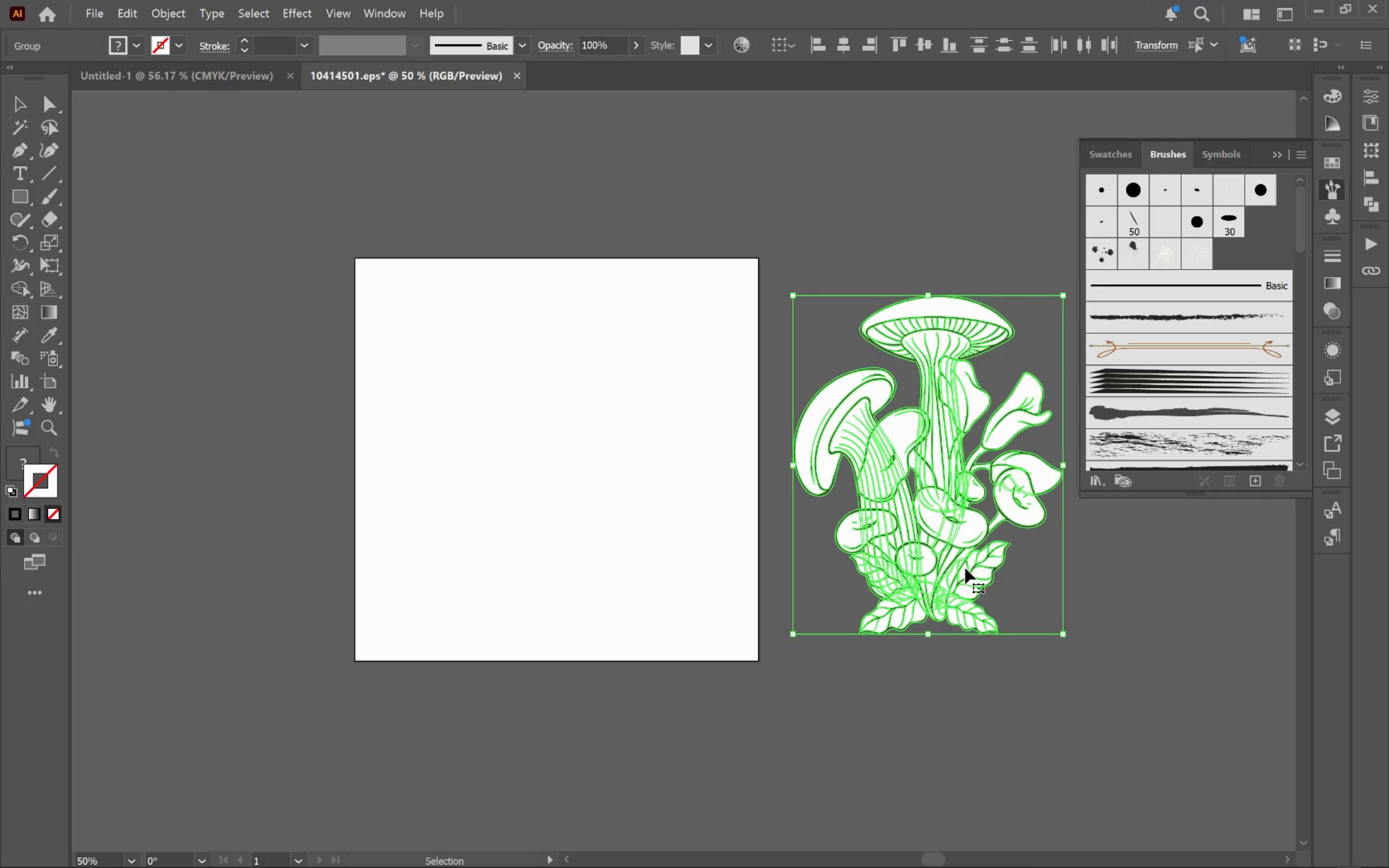 
hold_key(key=Space, duration=1.04)
 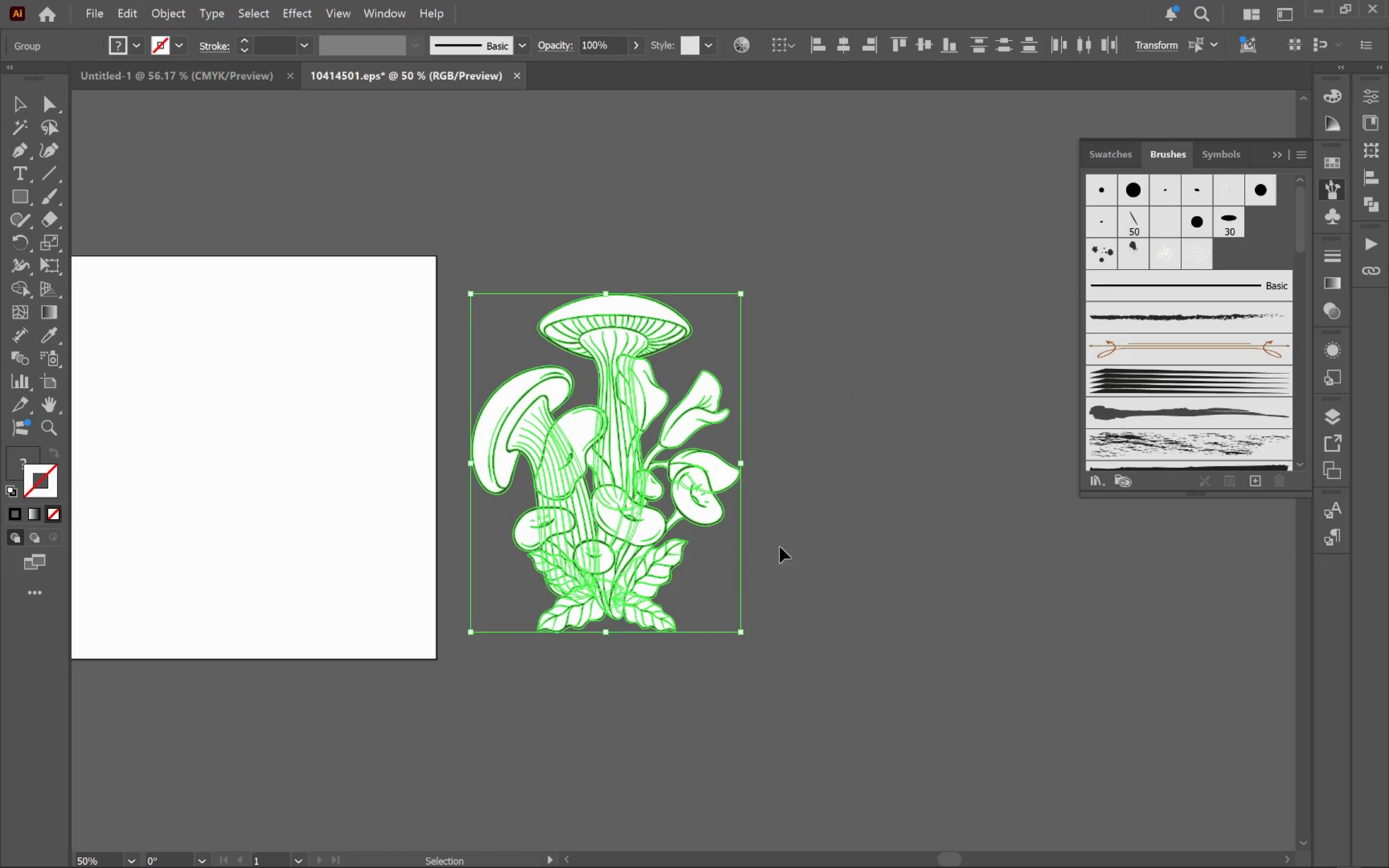 
left_click_drag(start_coordinate=[965, 566], to_coordinate=[642, 563])
 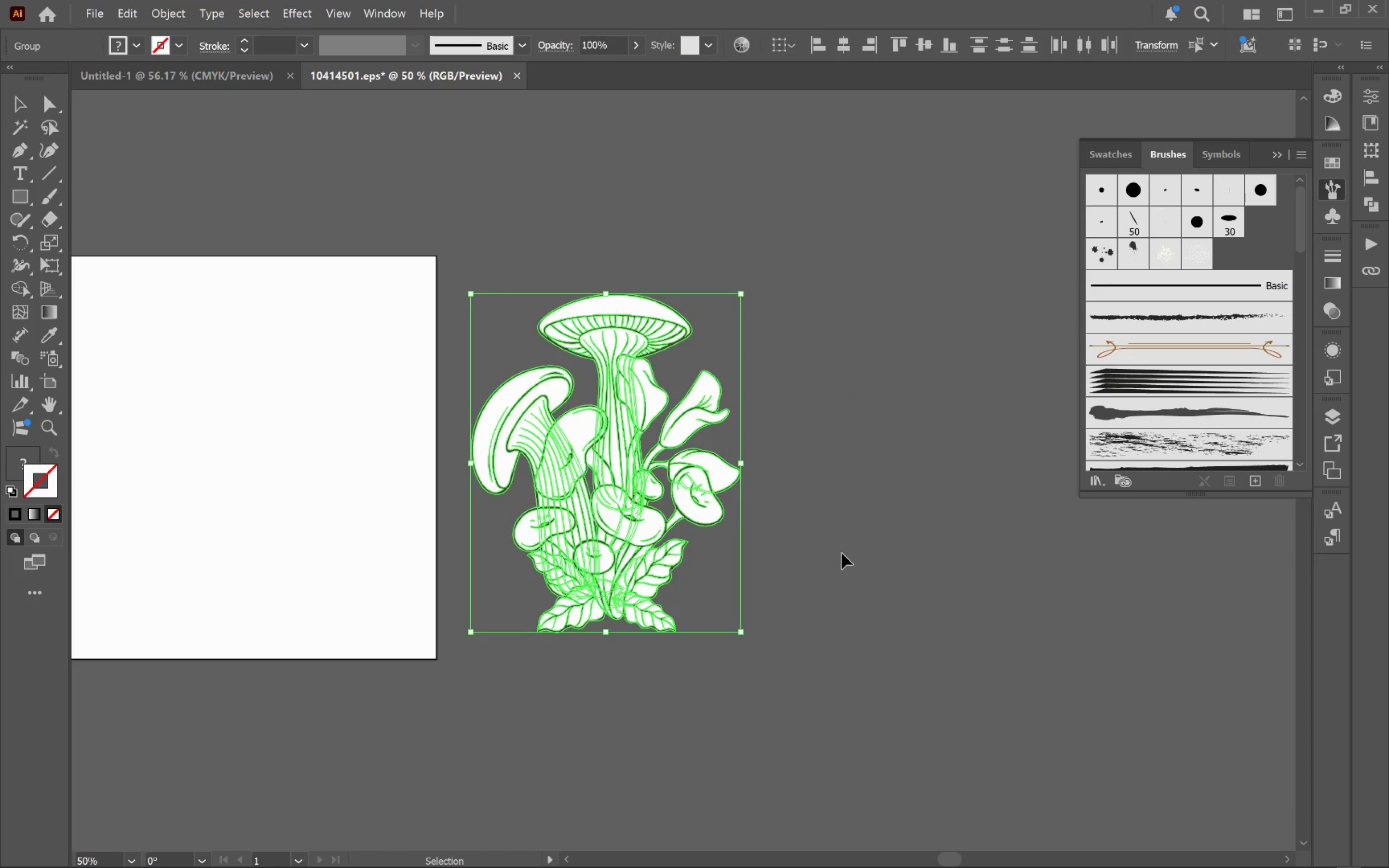 
left_click([842, 553])
 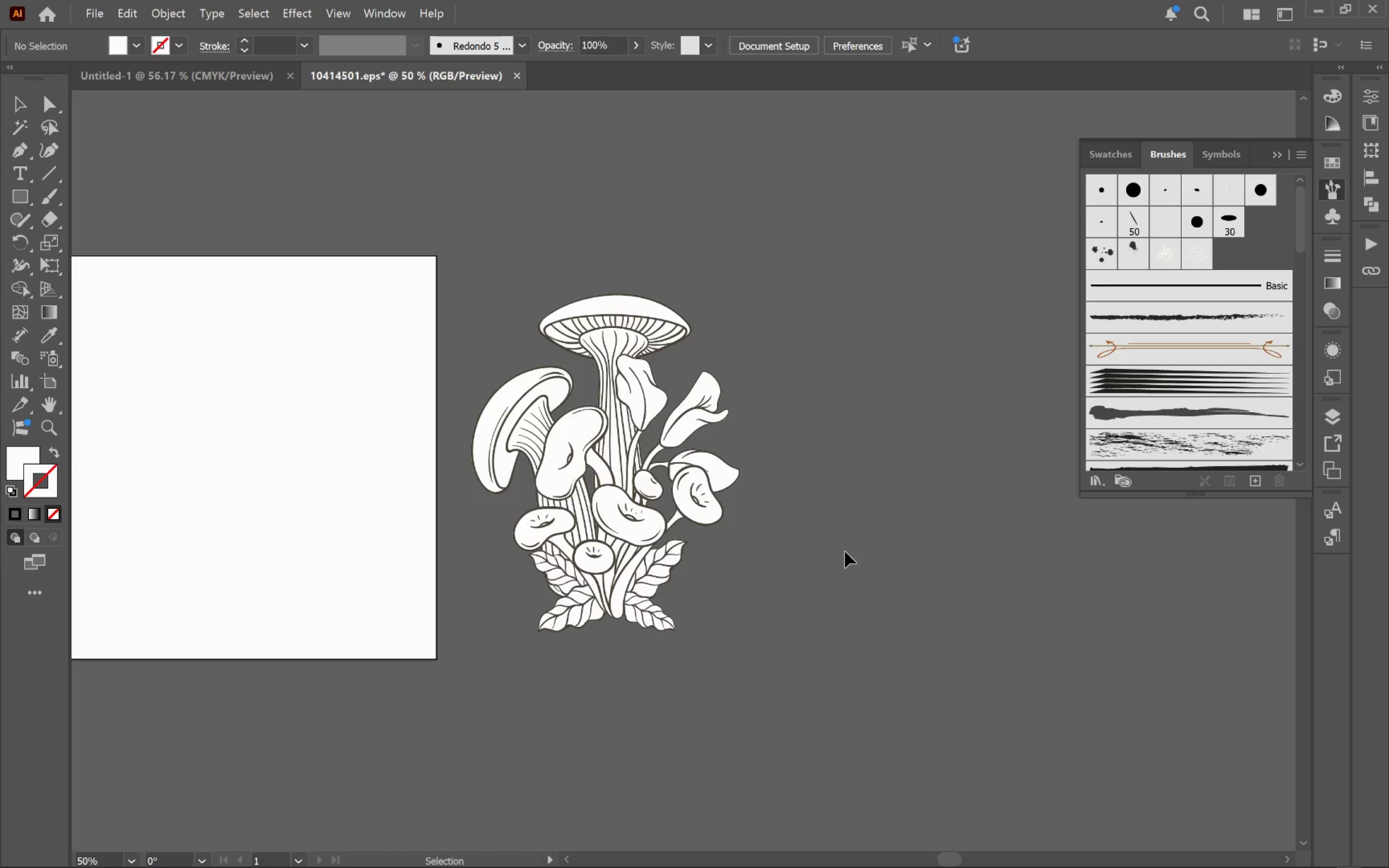 
hold_key(key=AltLeft, duration=2.06)
 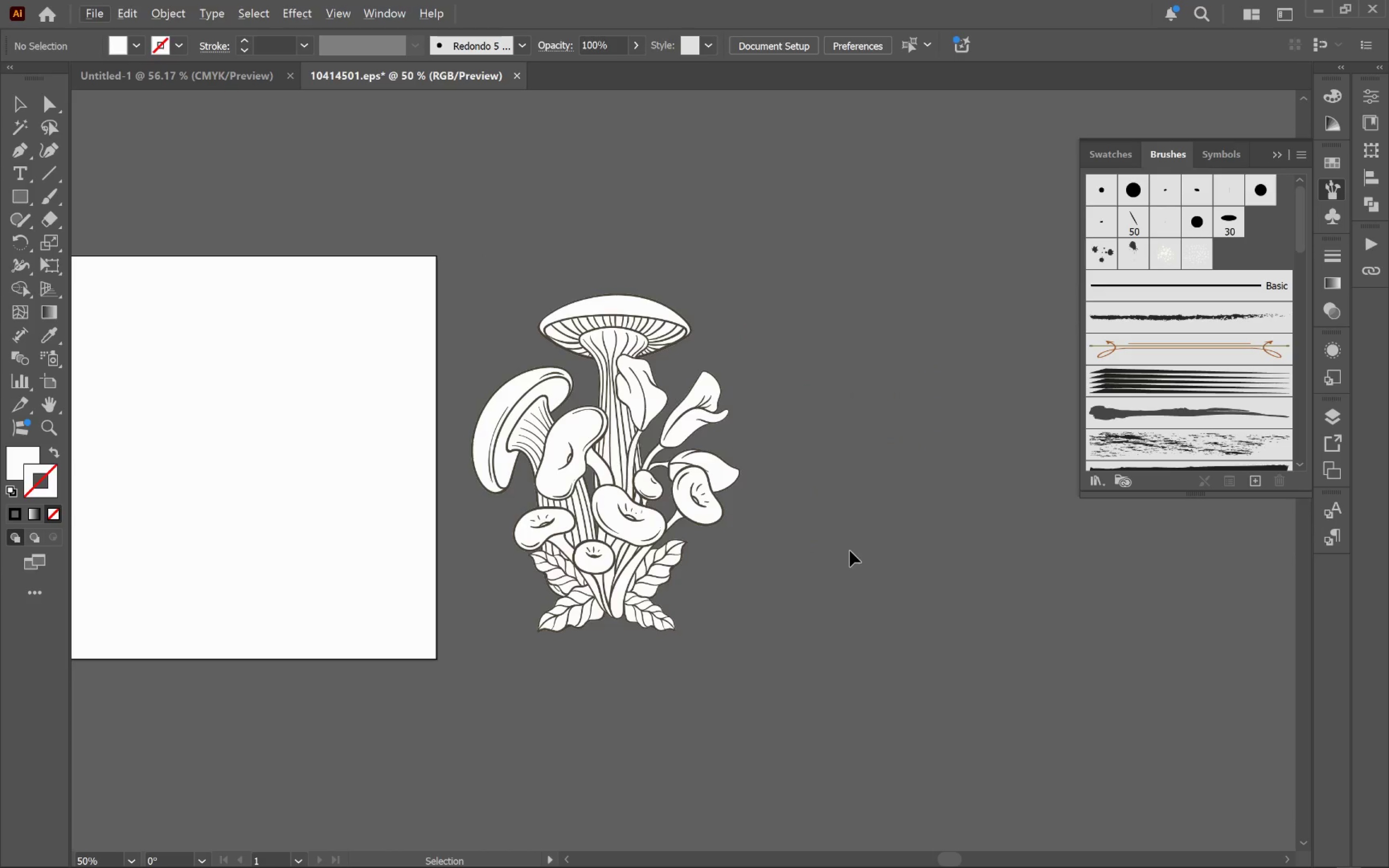 
left_click_drag(start_coordinate=[472, 253], to_coordinate=[822, 676])
 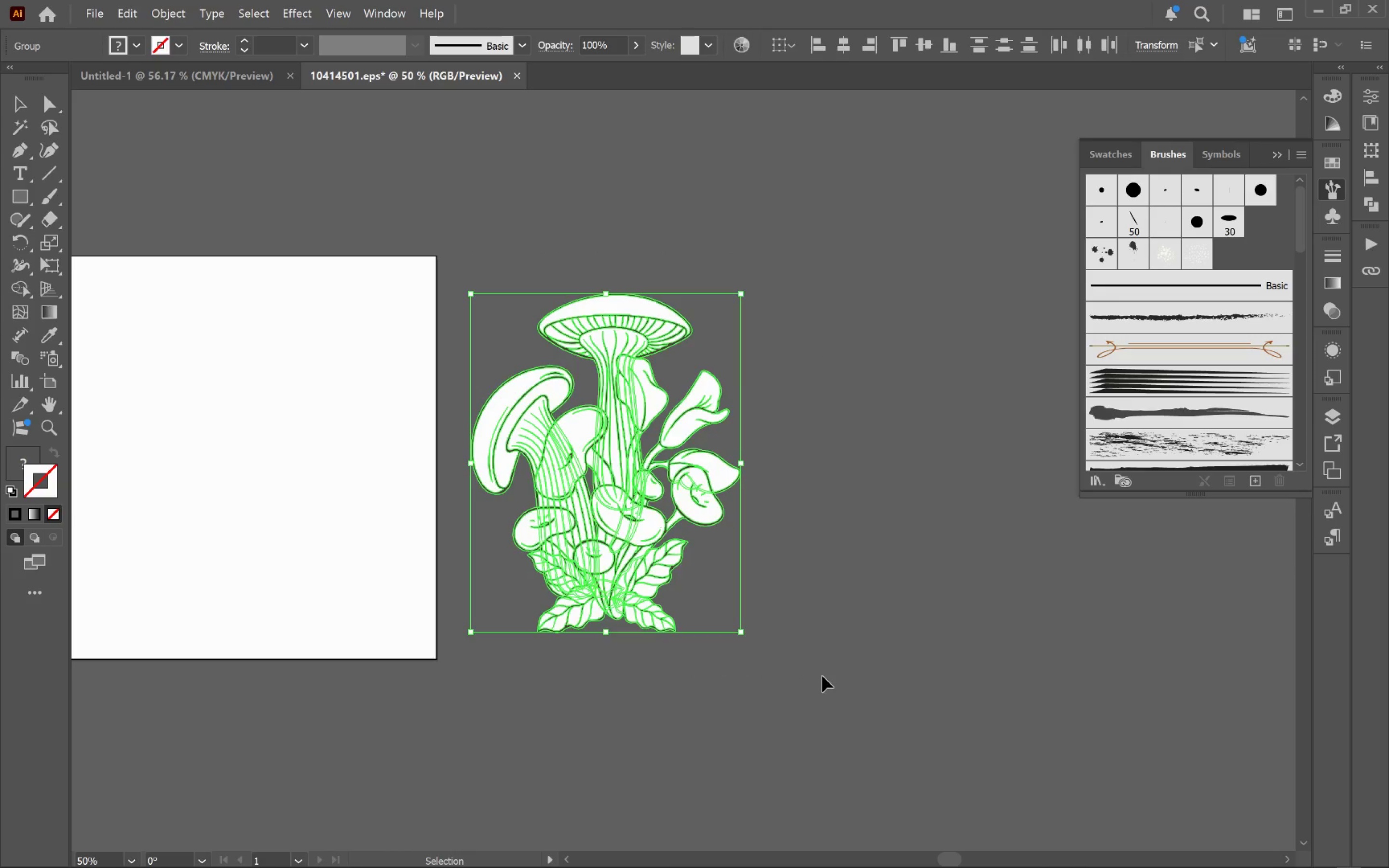 
key(Control+G)
 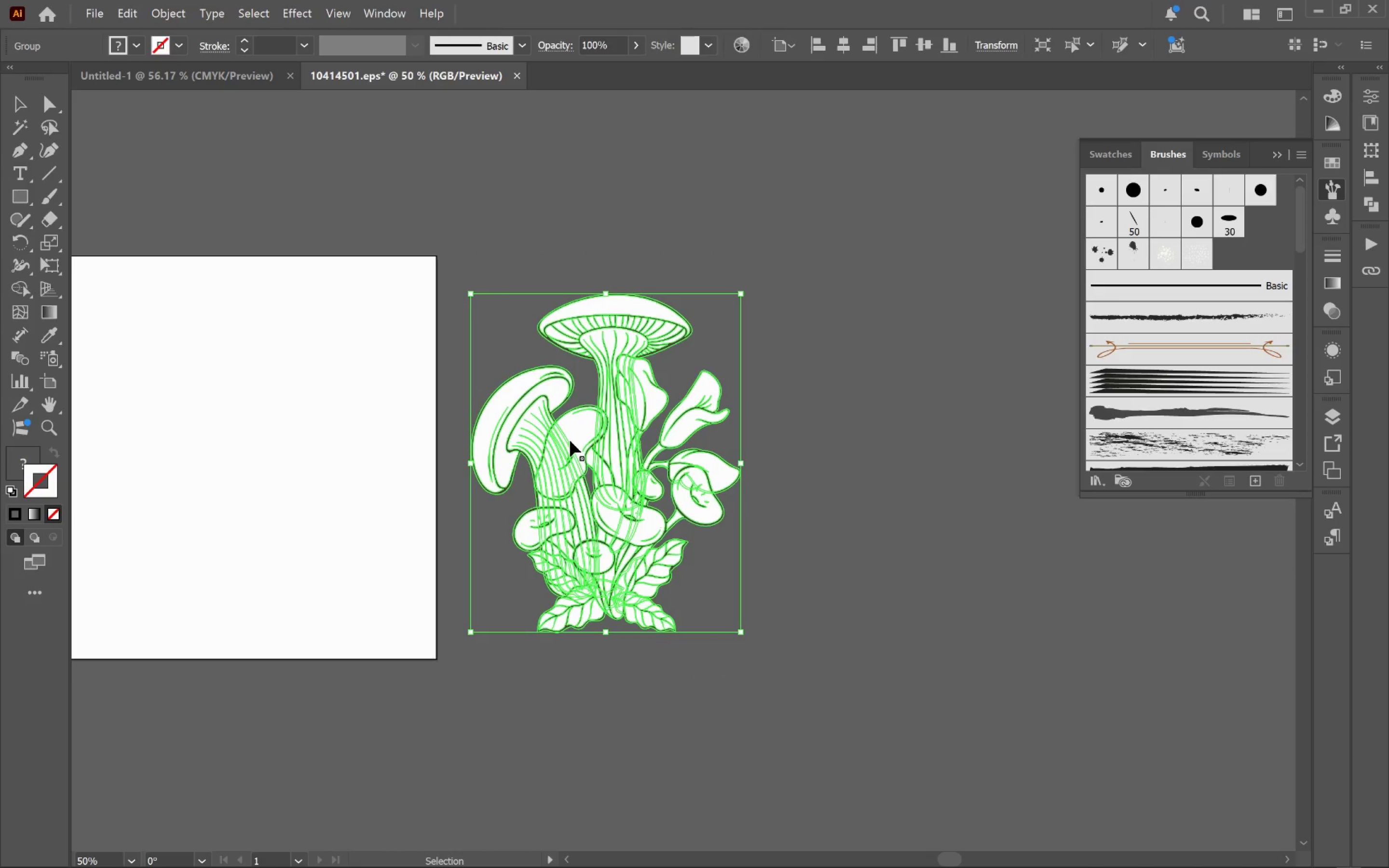 
left_click_drag(start_coordinate=[570, 438], to_coordinate=[567, 365])
 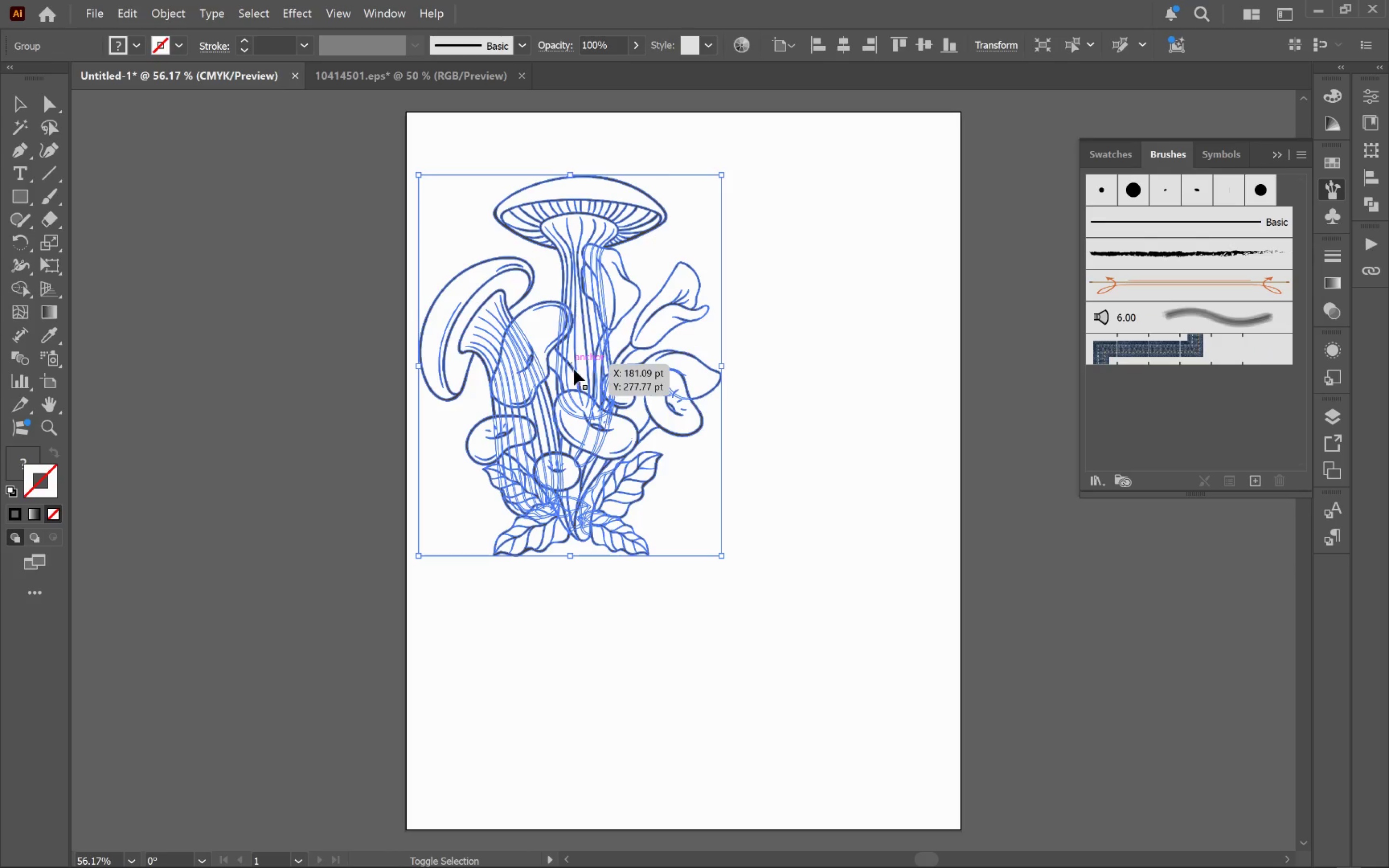 
hold_key(key=ShiftLeft, duration=1.06)
 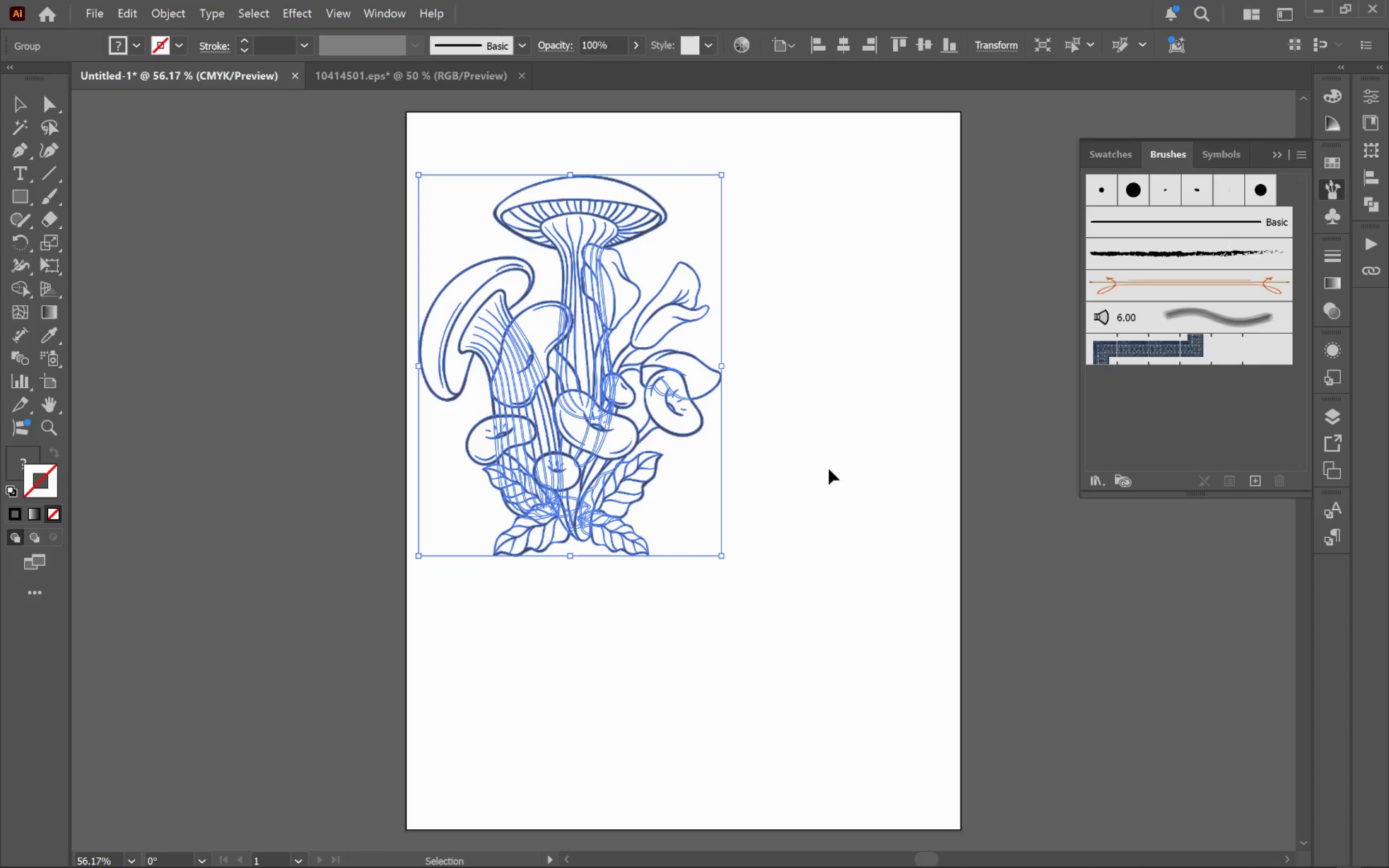 
left_click([829, 469])
 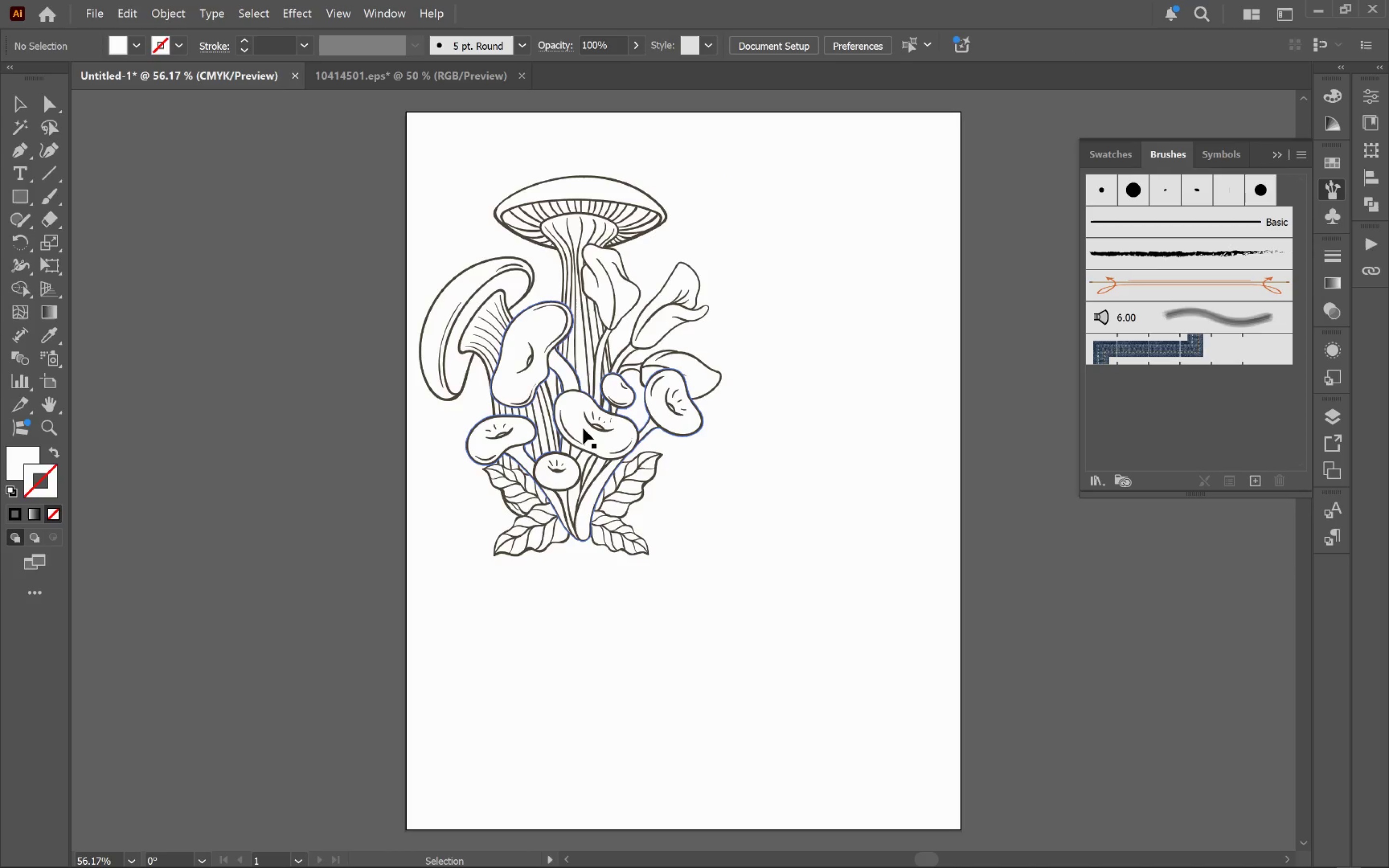 
left_click([589, 440])
 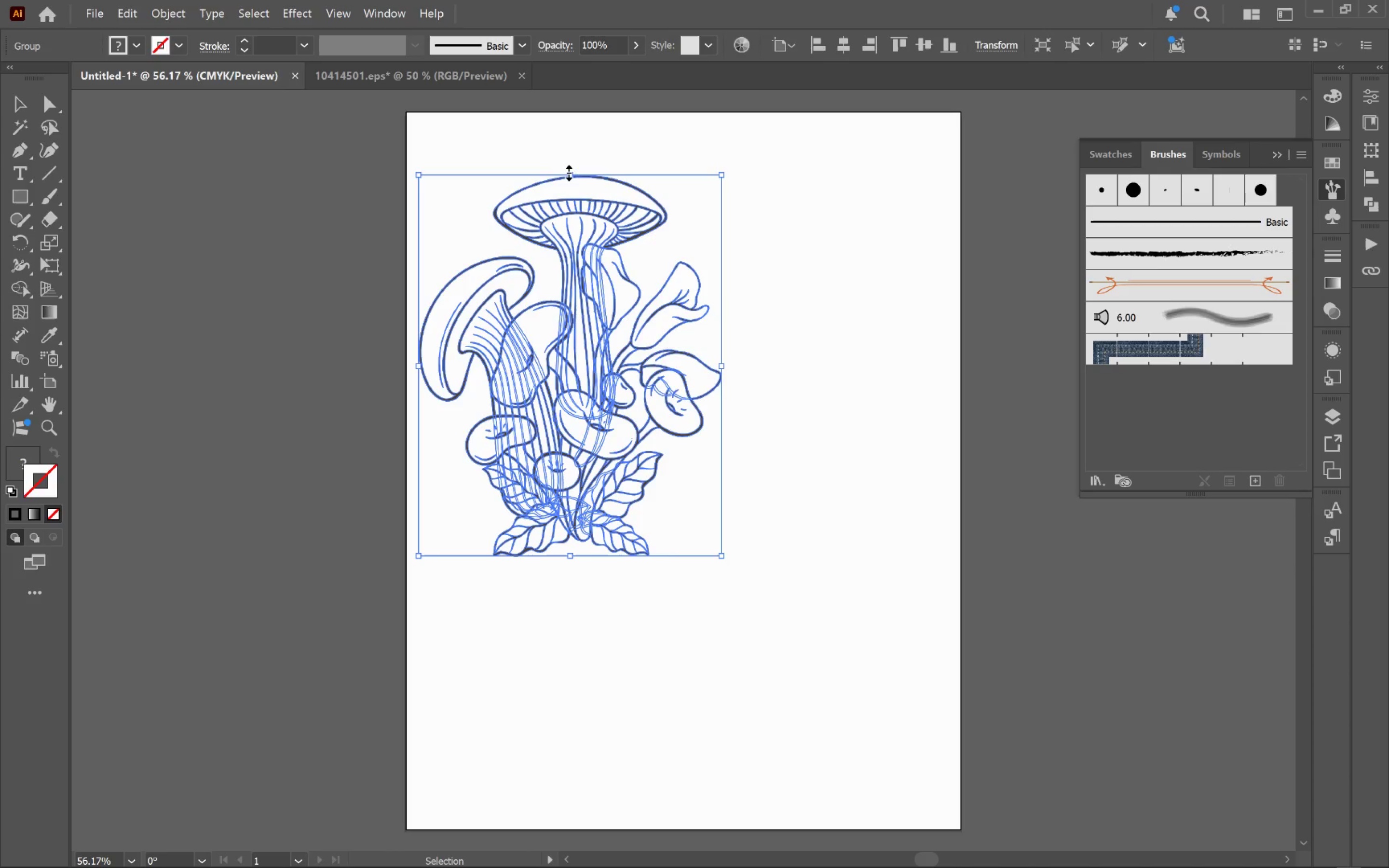 
left_click_drag(start_coordinate=[567, 171], to_coordinate=[581, 297])
 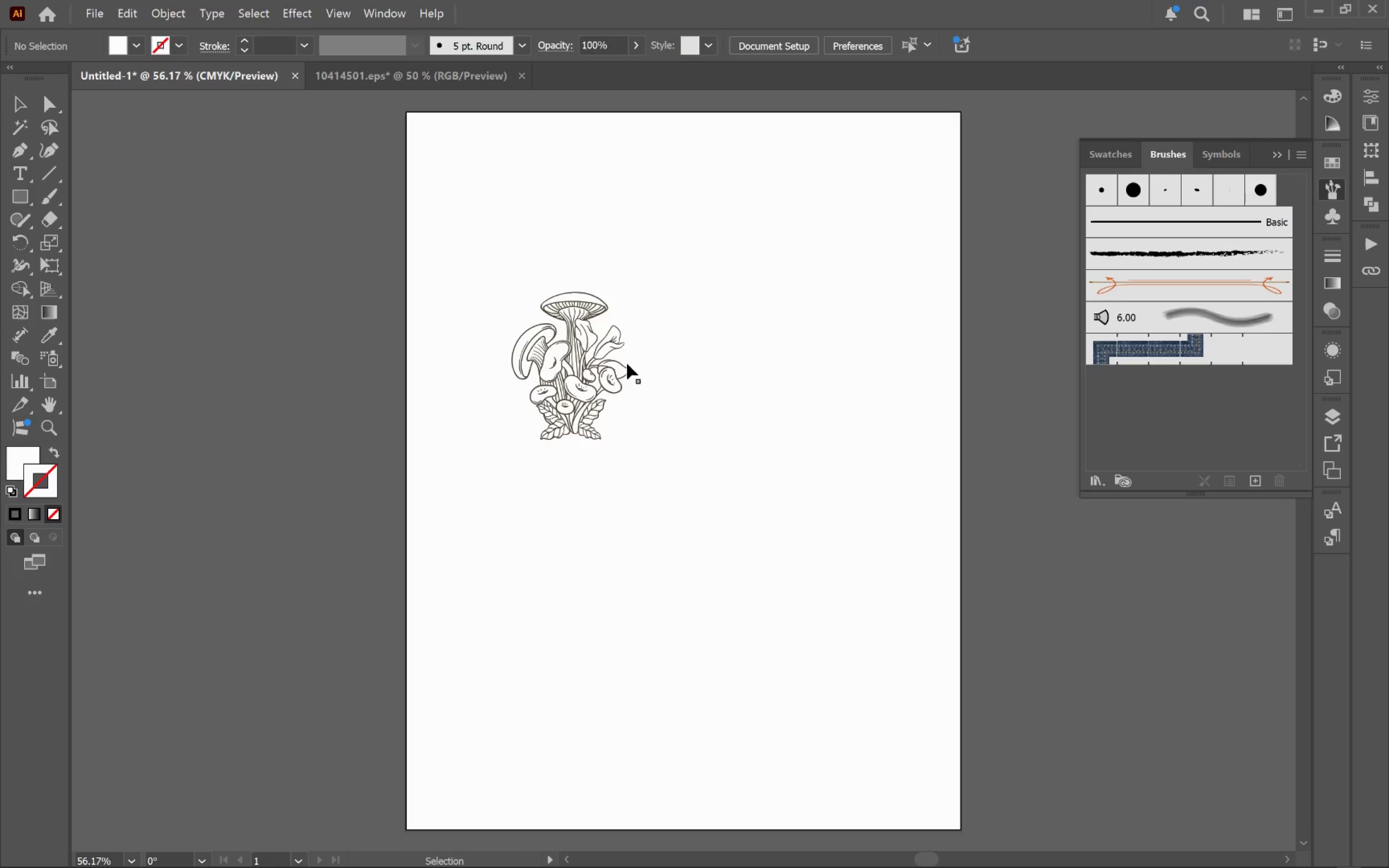 
hold_key(key=AltLeft, duration=1.08)
 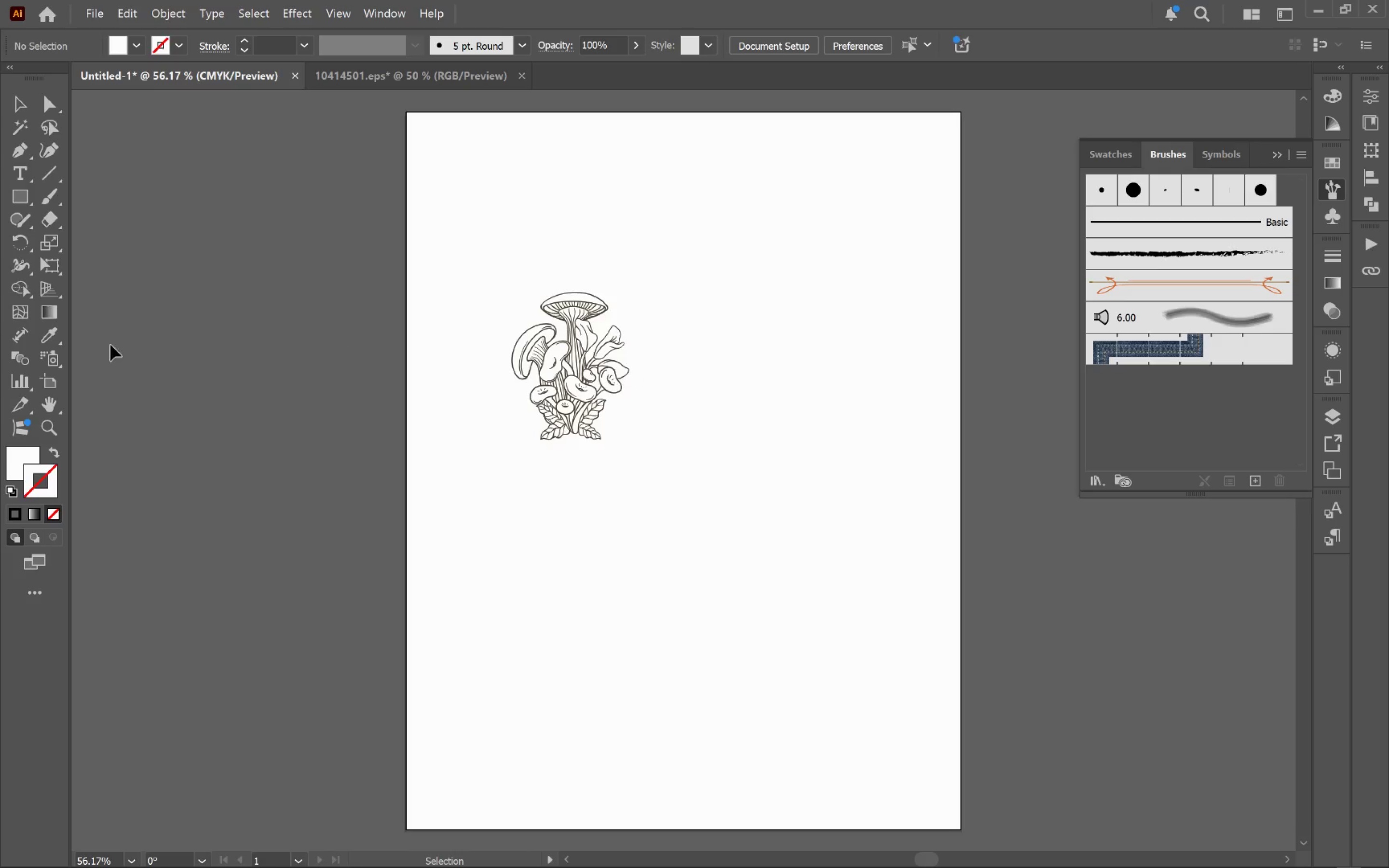 
hold_key(key=ShiftLeft, duration=1.05)
 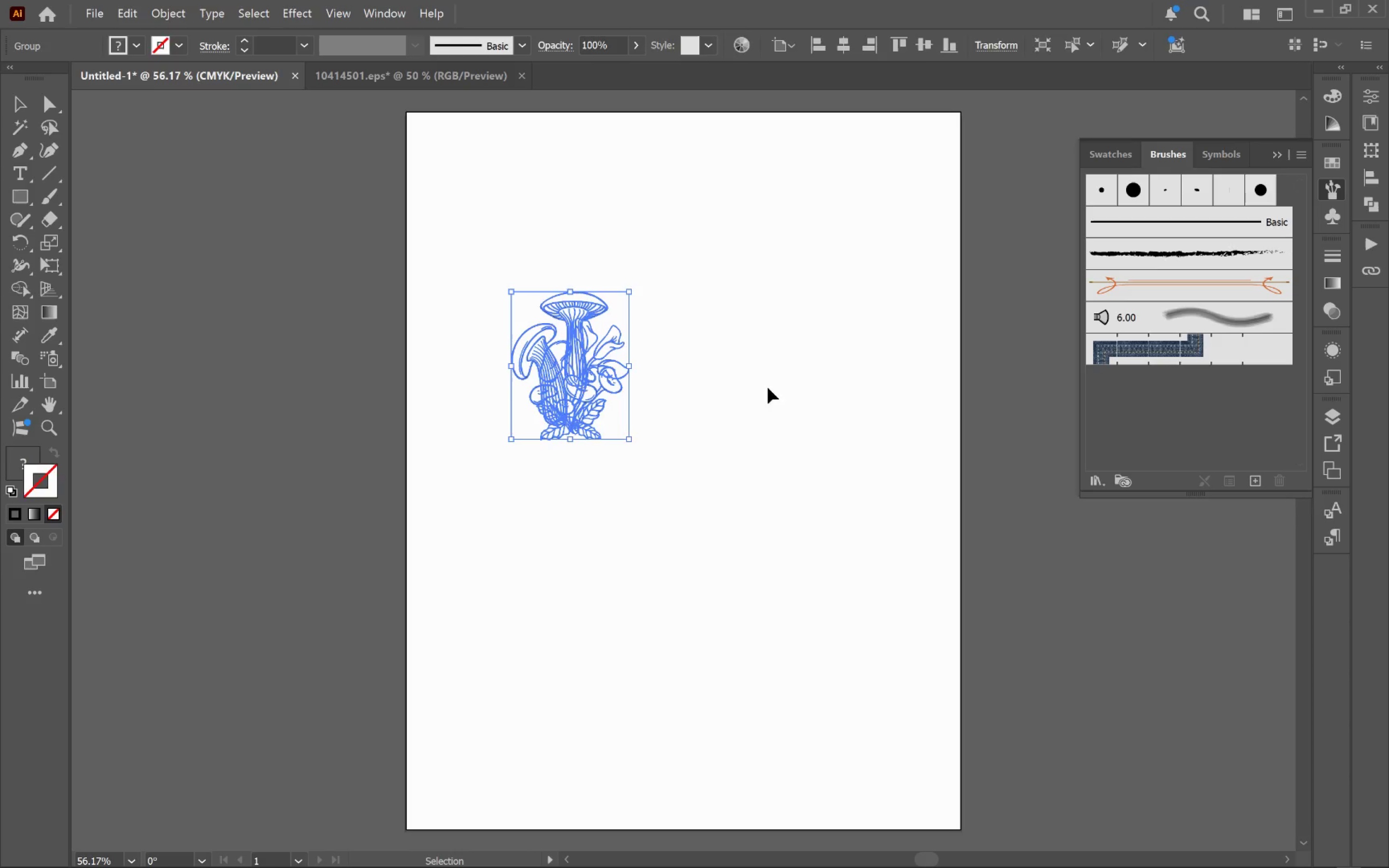 
left_click([768, 388])
 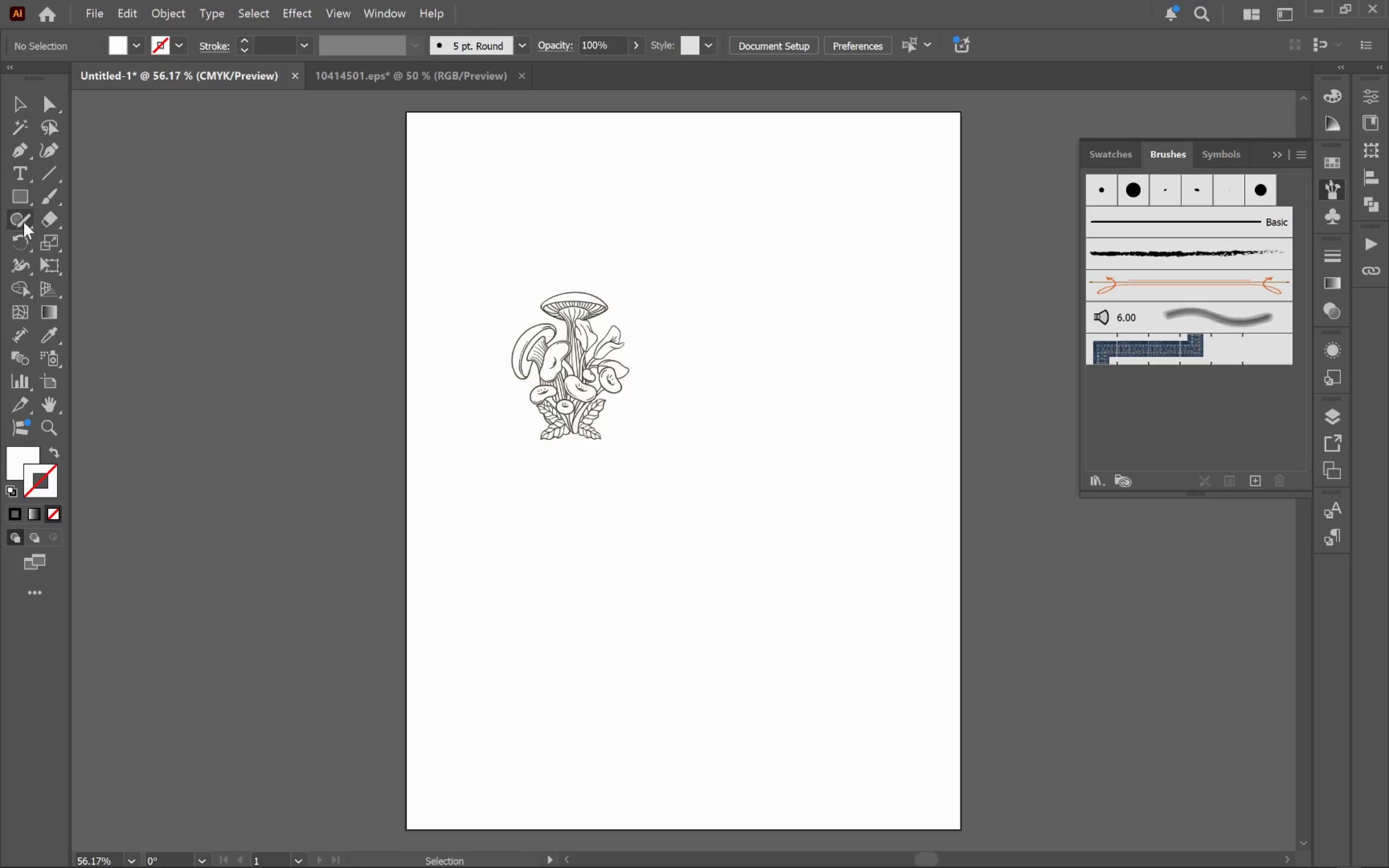 
left_click_drag(start_coordinate=[21, 200], to_coordinate=[112, 240])
 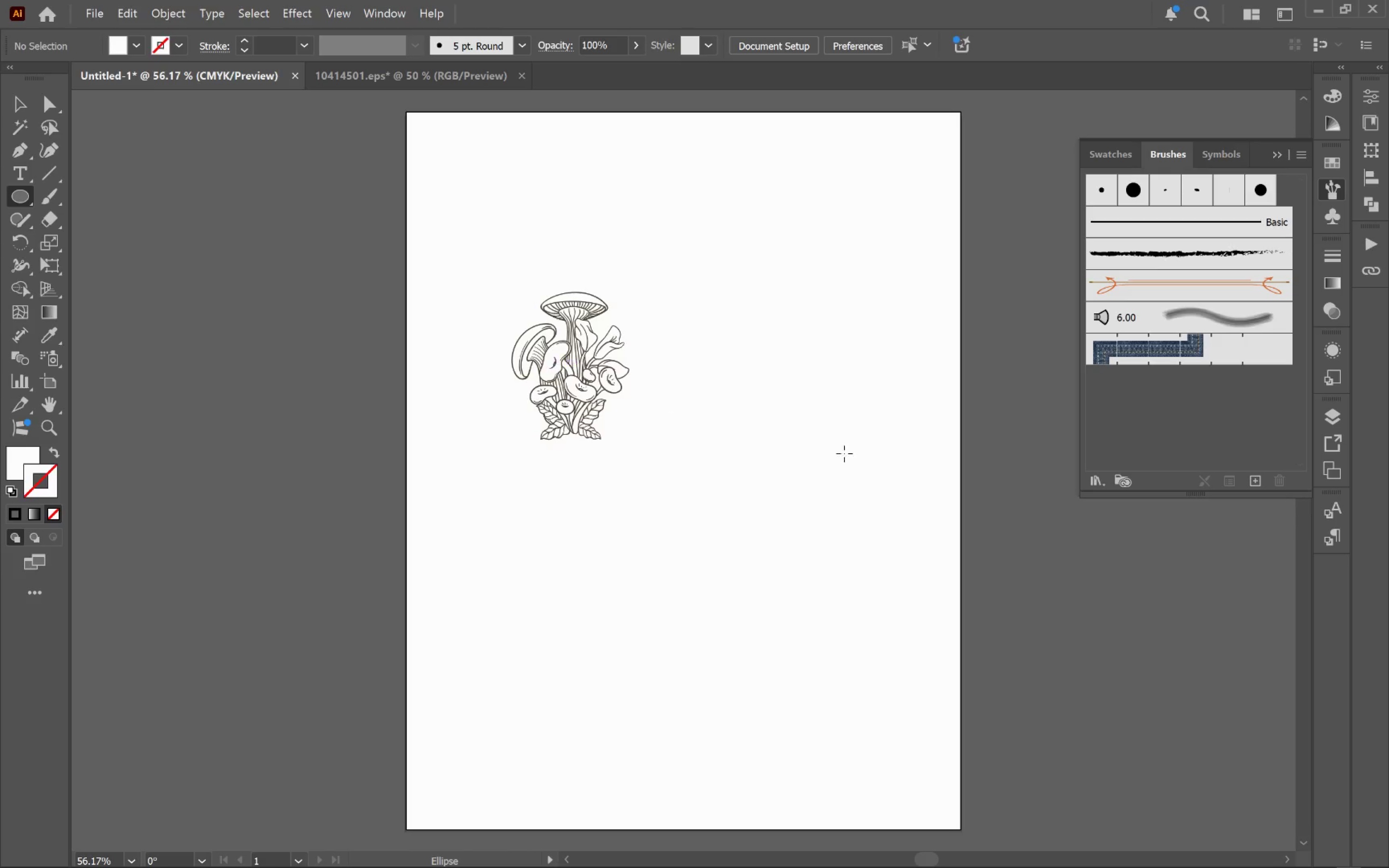 
hold_key(key=AltLeft, duration=1.4)
left_click_drag(start_coordinate=[848, 436], to_coordinate=[936, 564])
 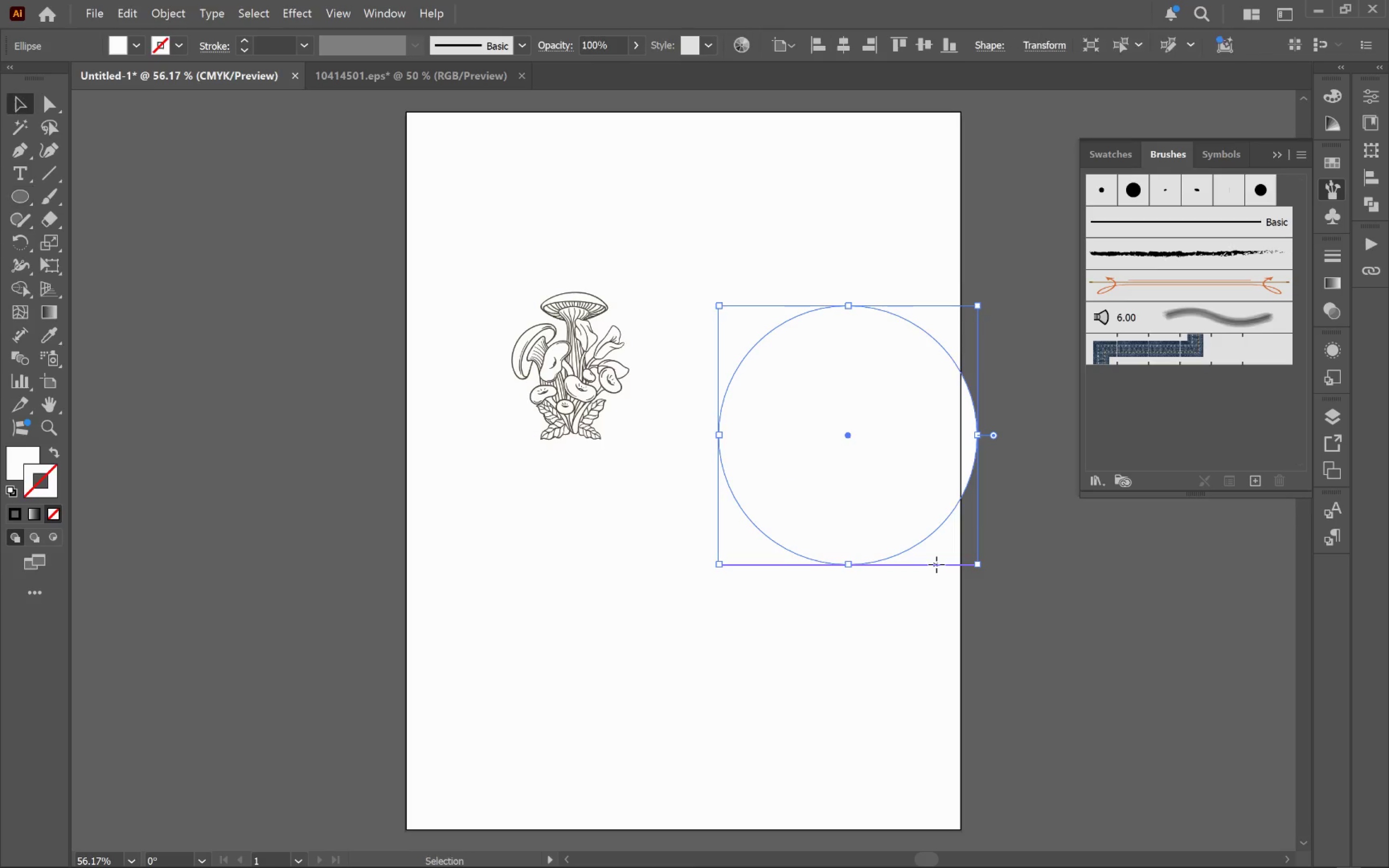 
hold_key(key=ShiftLeft, duration=1.23)
 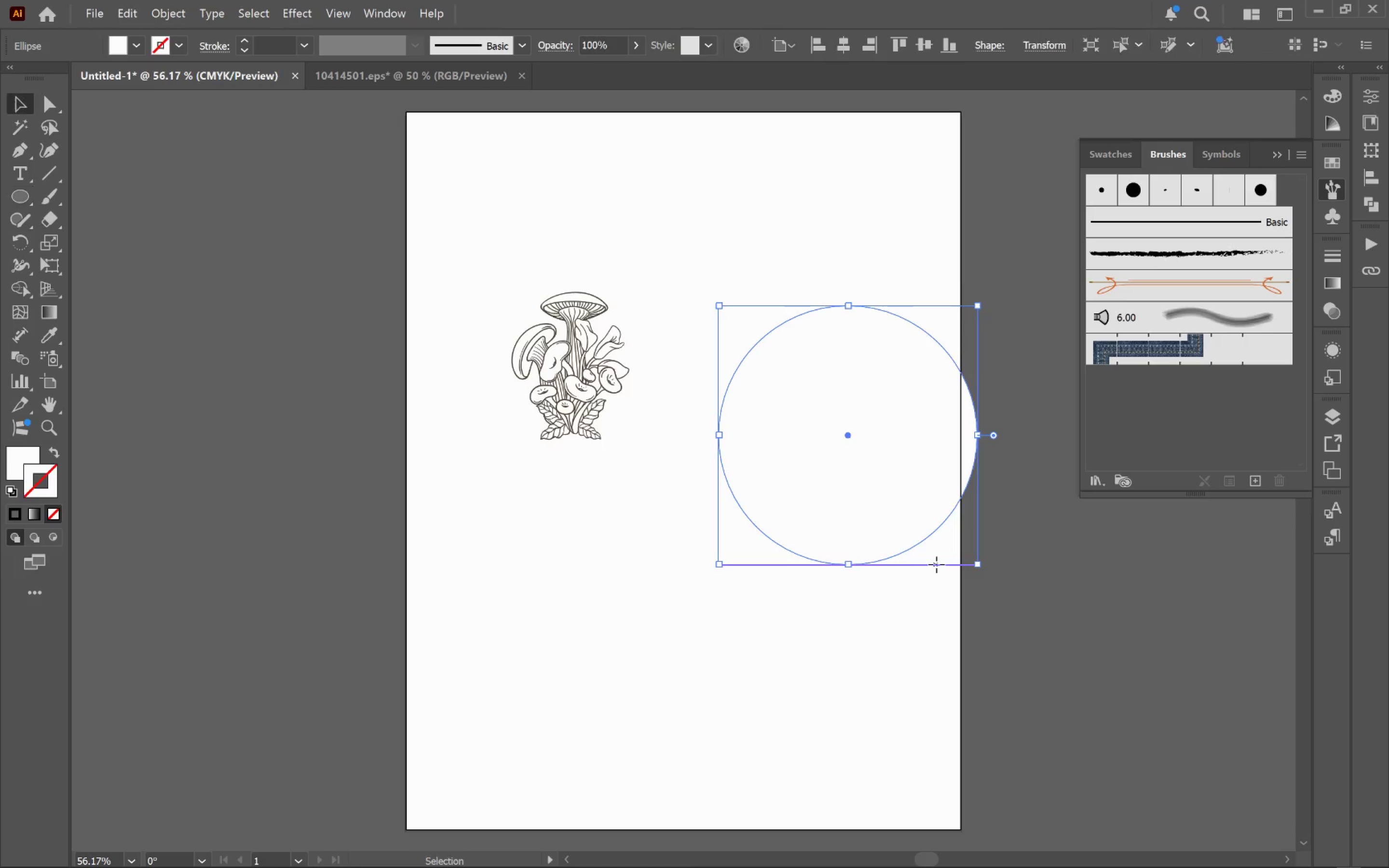 
key(V)
 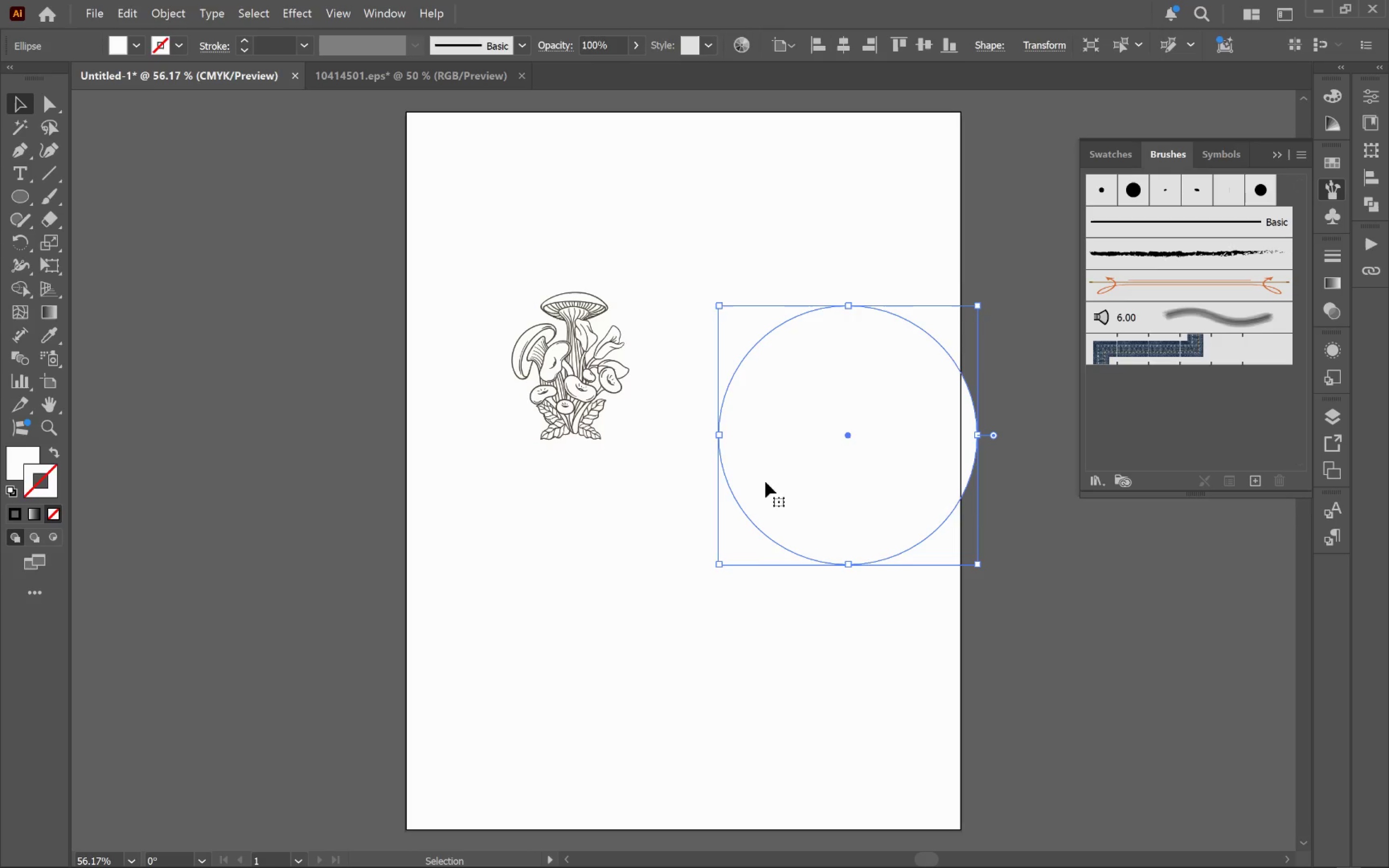 
left_click_drag(start_coordinate=[807, 622], to_coordinate=[507, 315])
 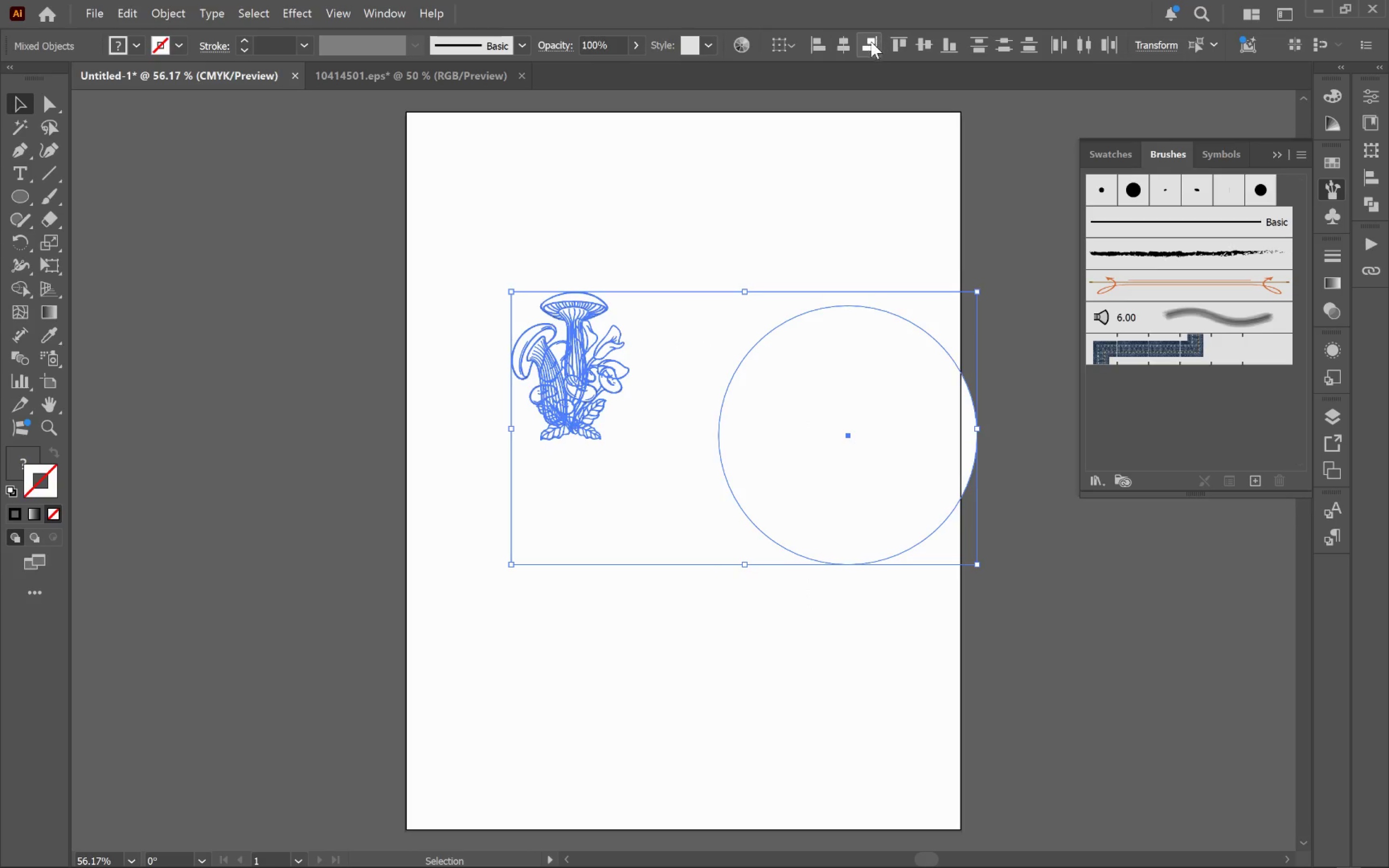 
left_click([845, 42])
 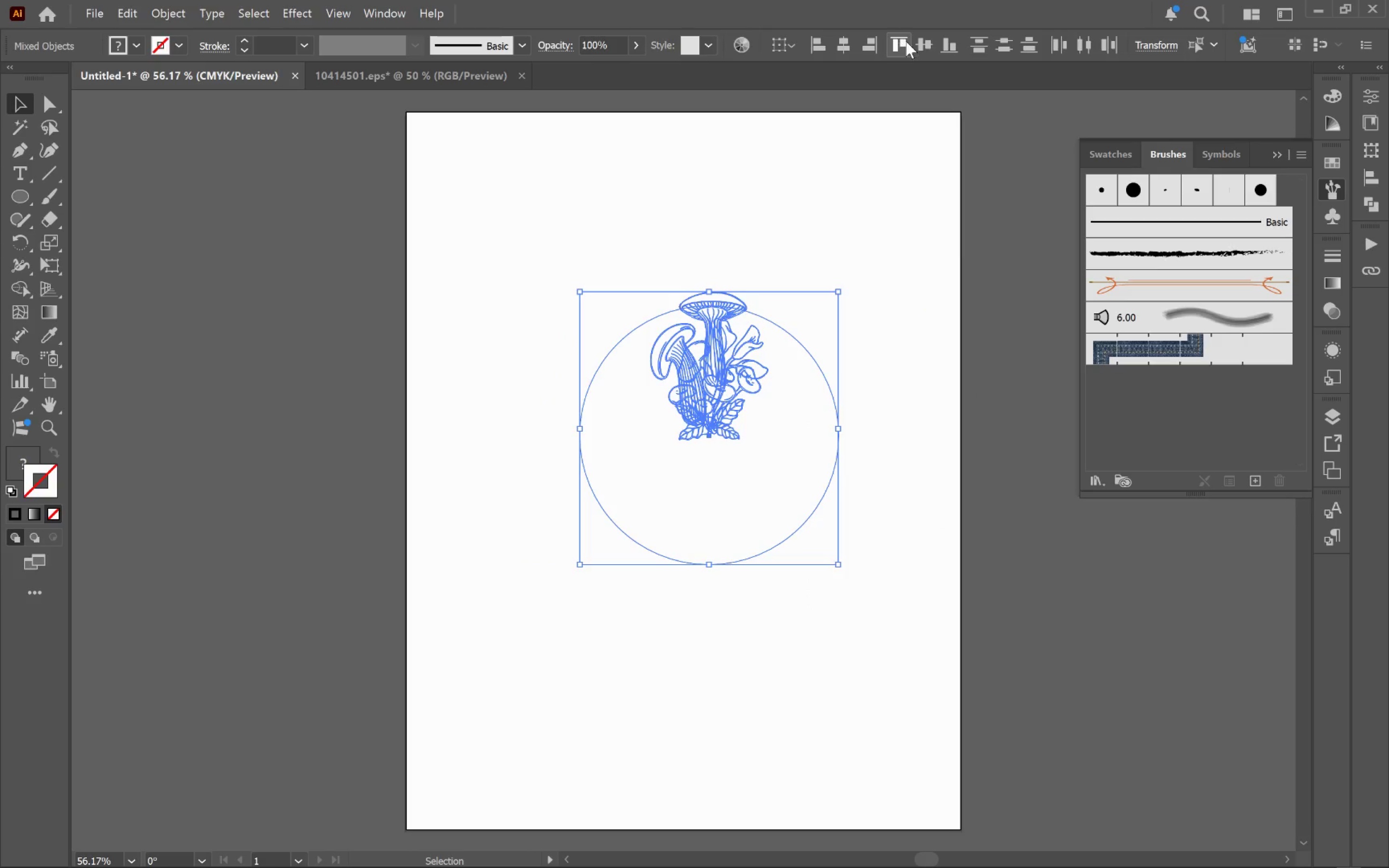 
left_click([912, 43])
 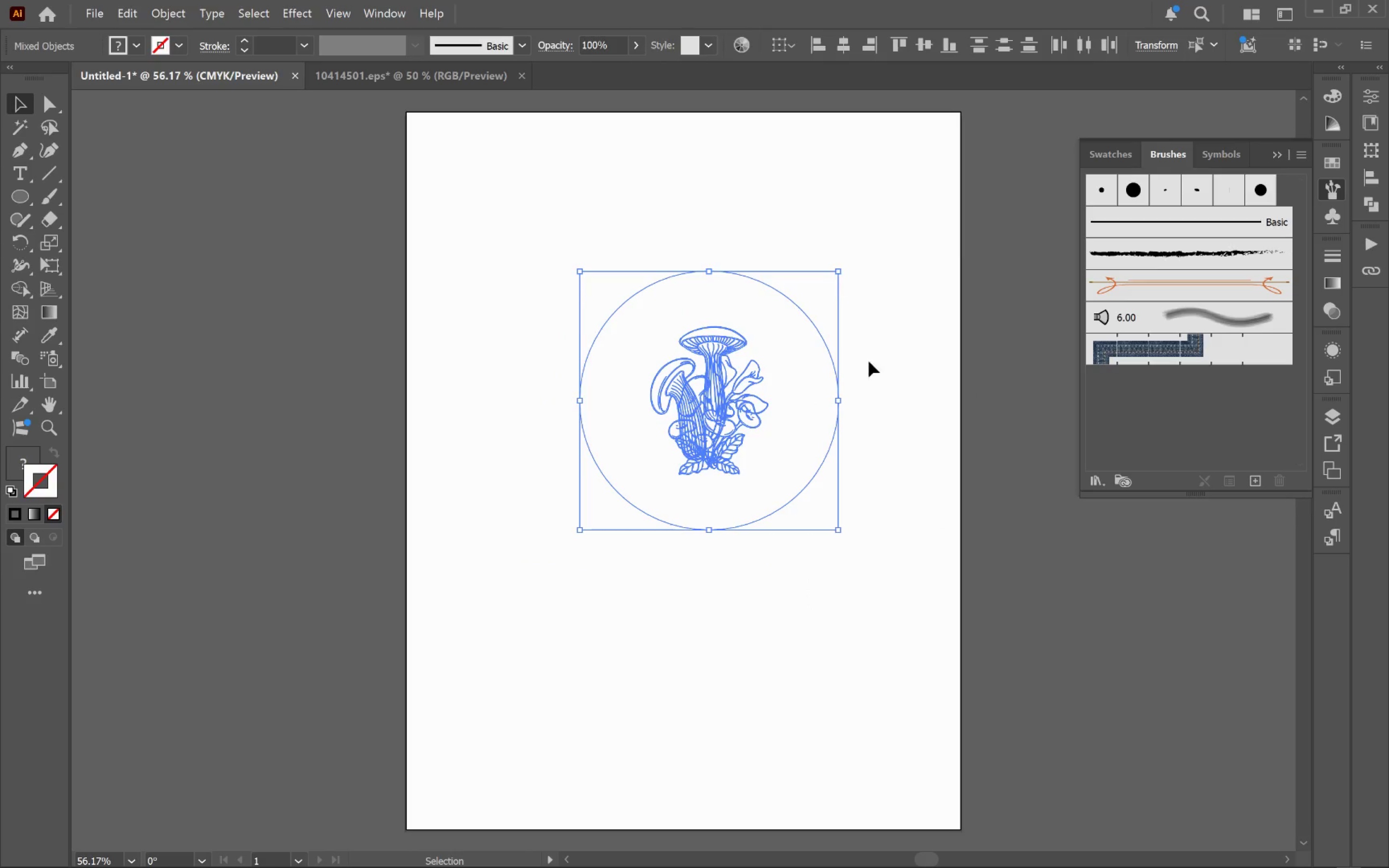 
left_click([907, 399])
 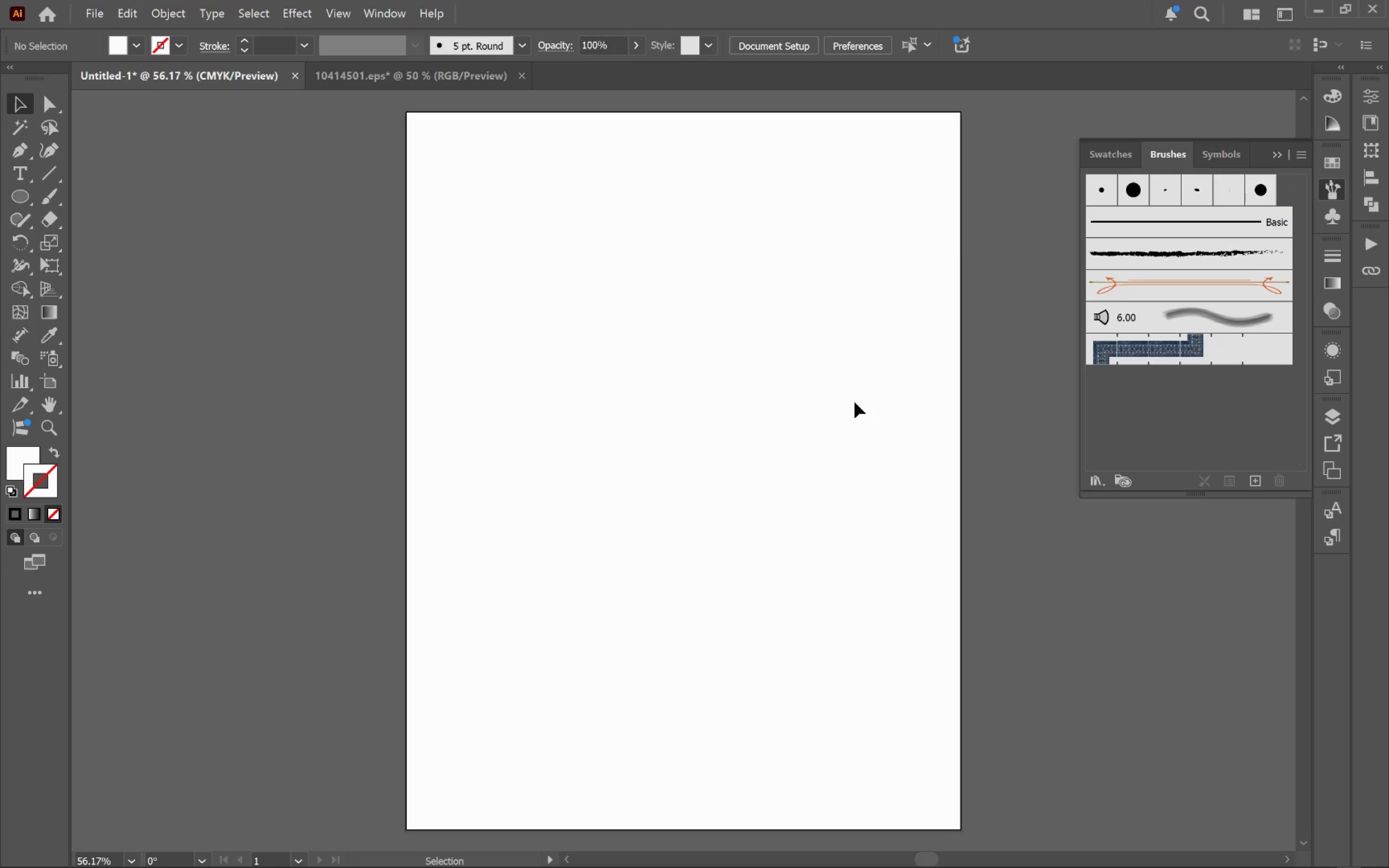 
left_click([796, 405])
 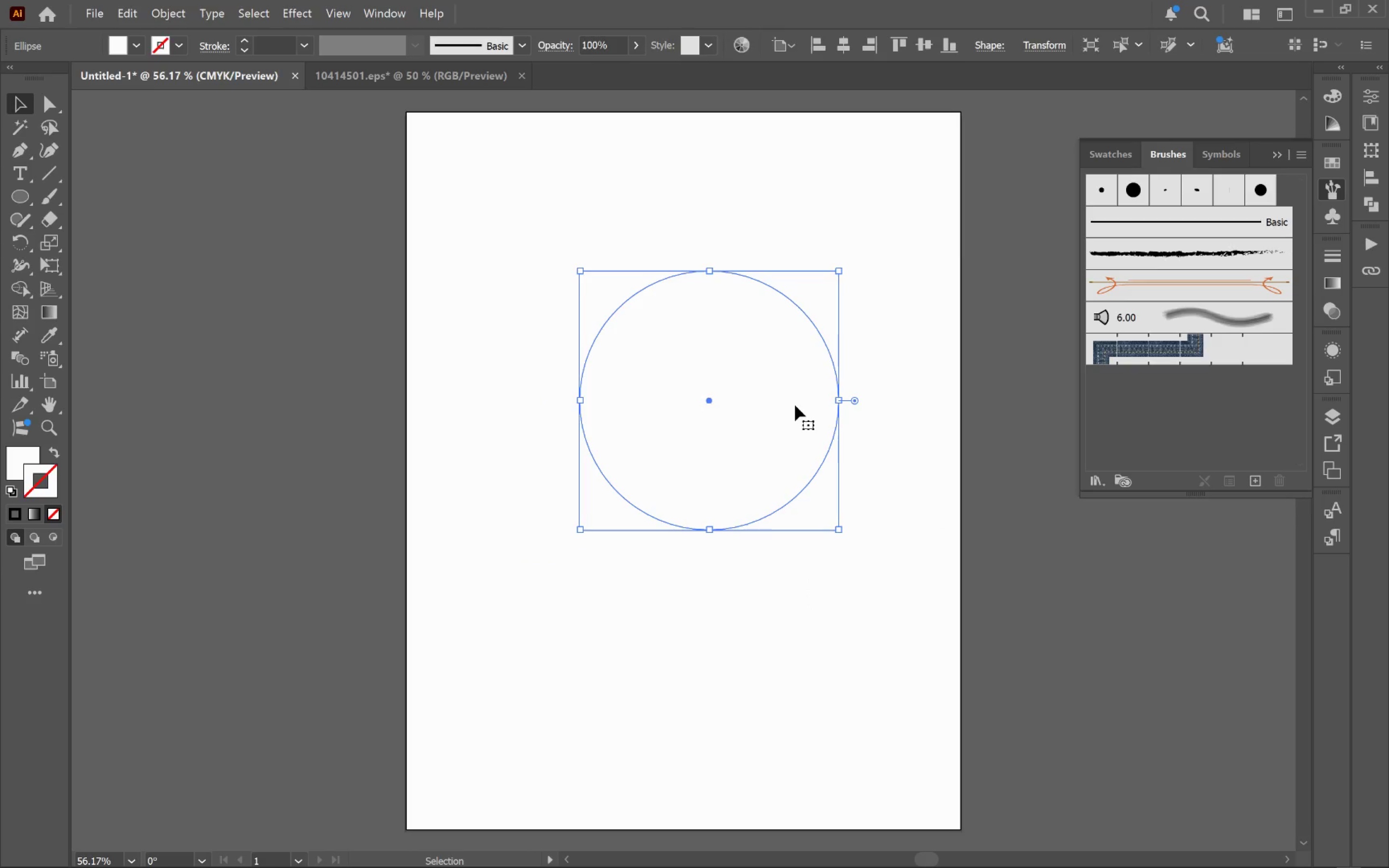 
key(Control+Shift+BracketLeft)
 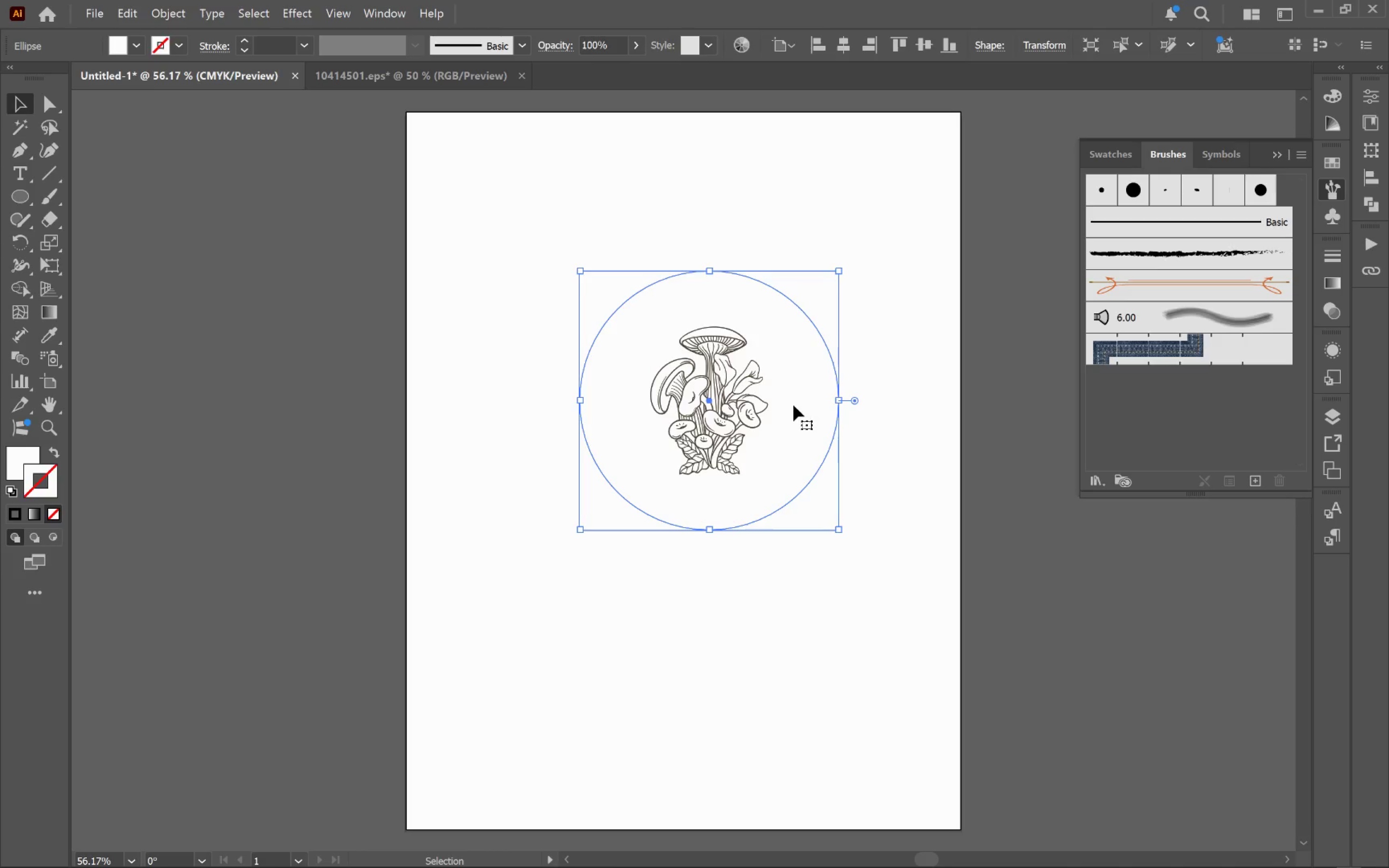 
hold_key(key=AltLeft, duration=0.67)
scroll: coordinate [773, 402], scroll_direction: up, amount: 2.0
 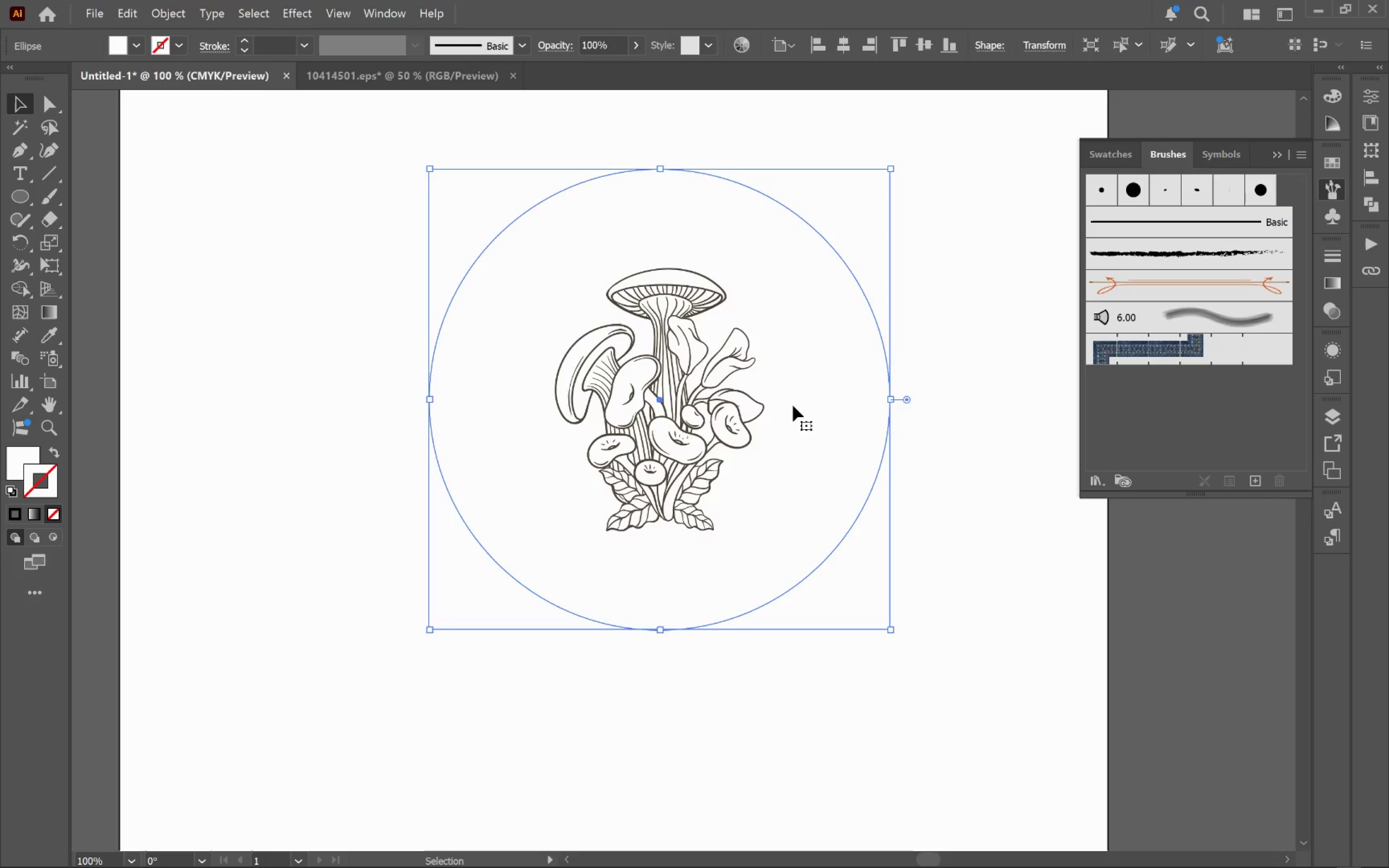 
hold_key(key=Space, duration=1.1)
 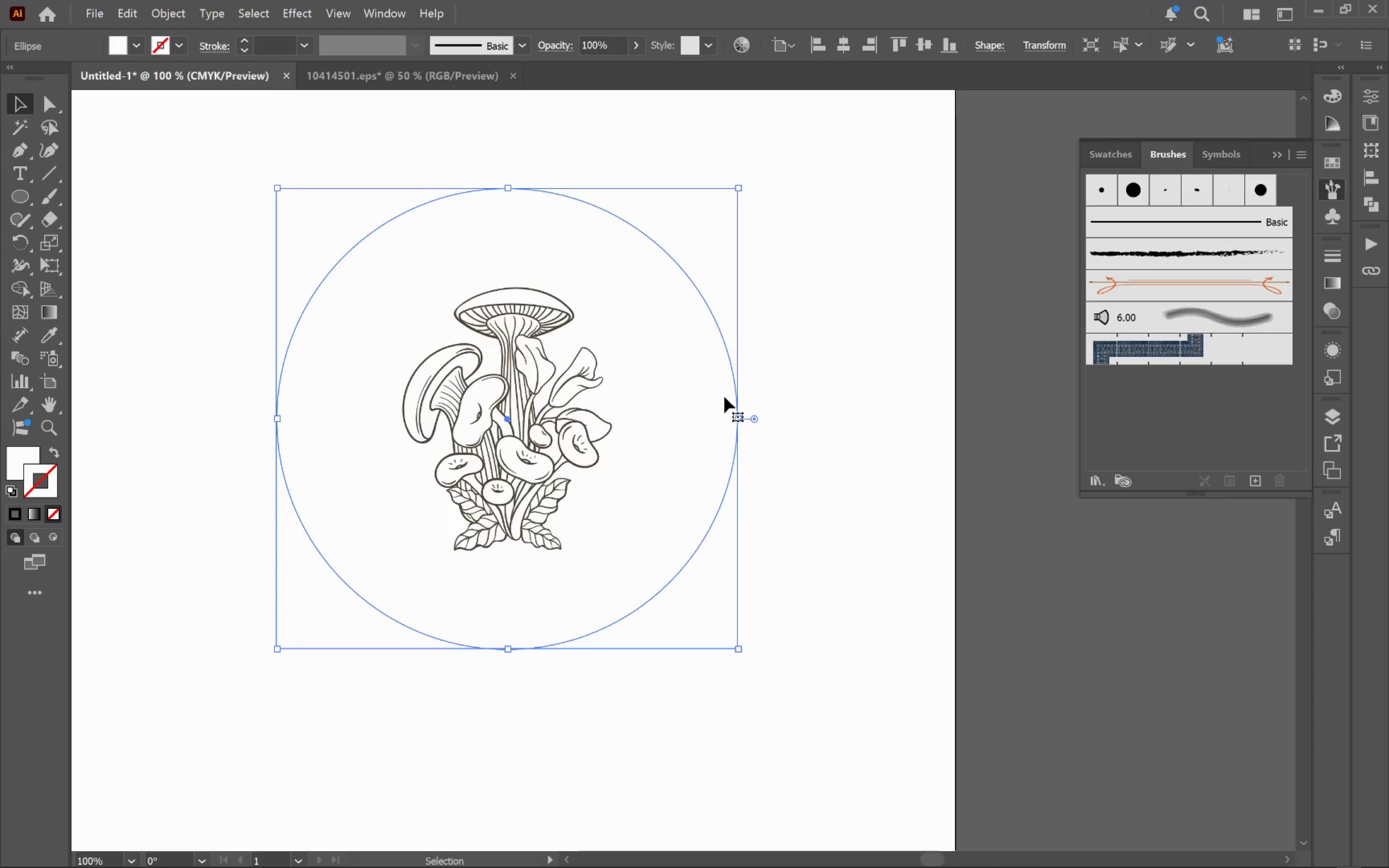 
left_click_drag(start_coordinate=[788, 392], to_coordinate=[635, 411])
 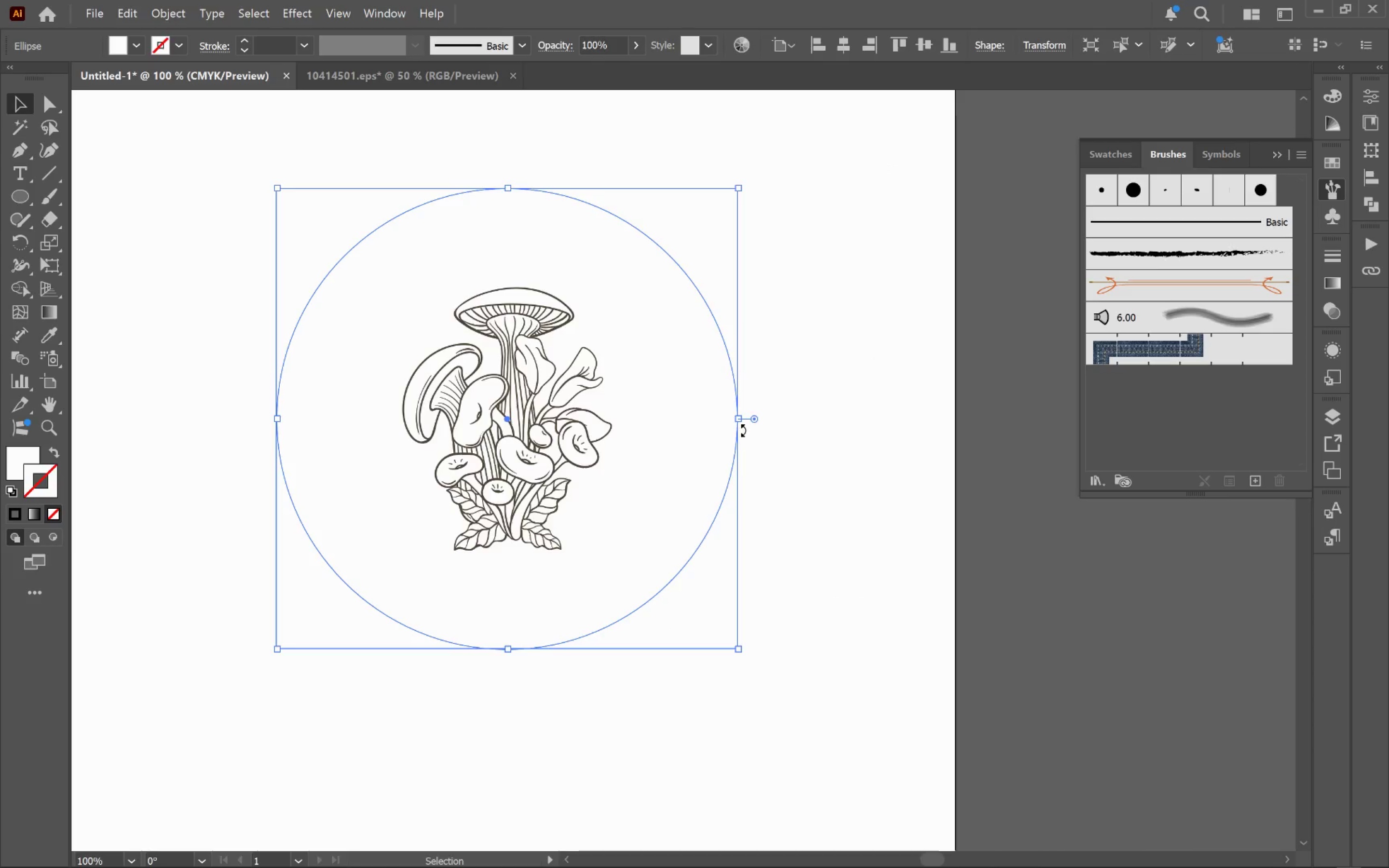 
left_click_drag(start_coordinate=[738, 420], to_coordinate=[678, 424])
 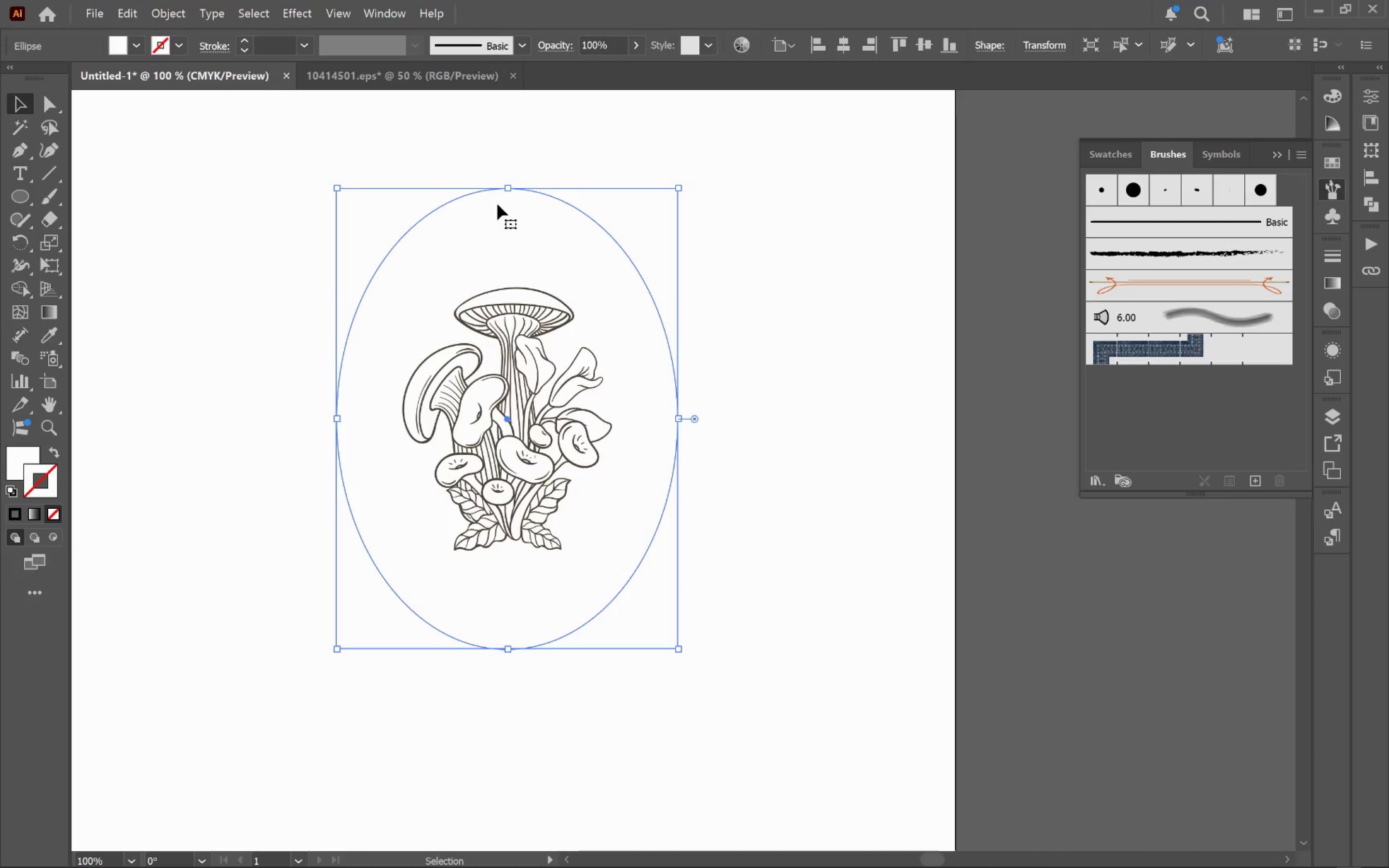 
hold_key(key=AltLeft, duration=2.22)
 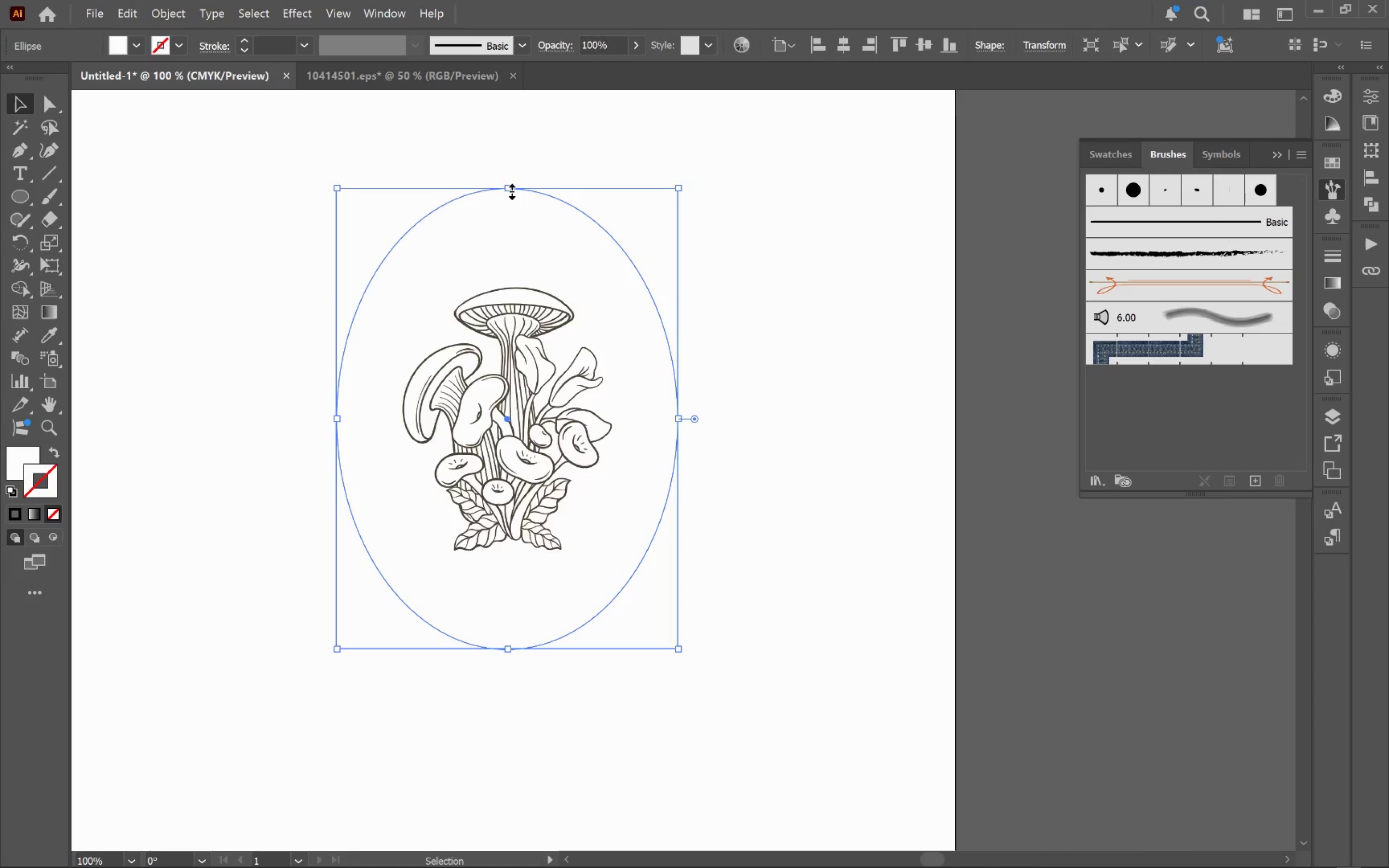 
hold_key(key=AltLeft, duration=2.55)
left_click_drag(start_coordinate=[509, 187], to_coordinate=[512, 237])
 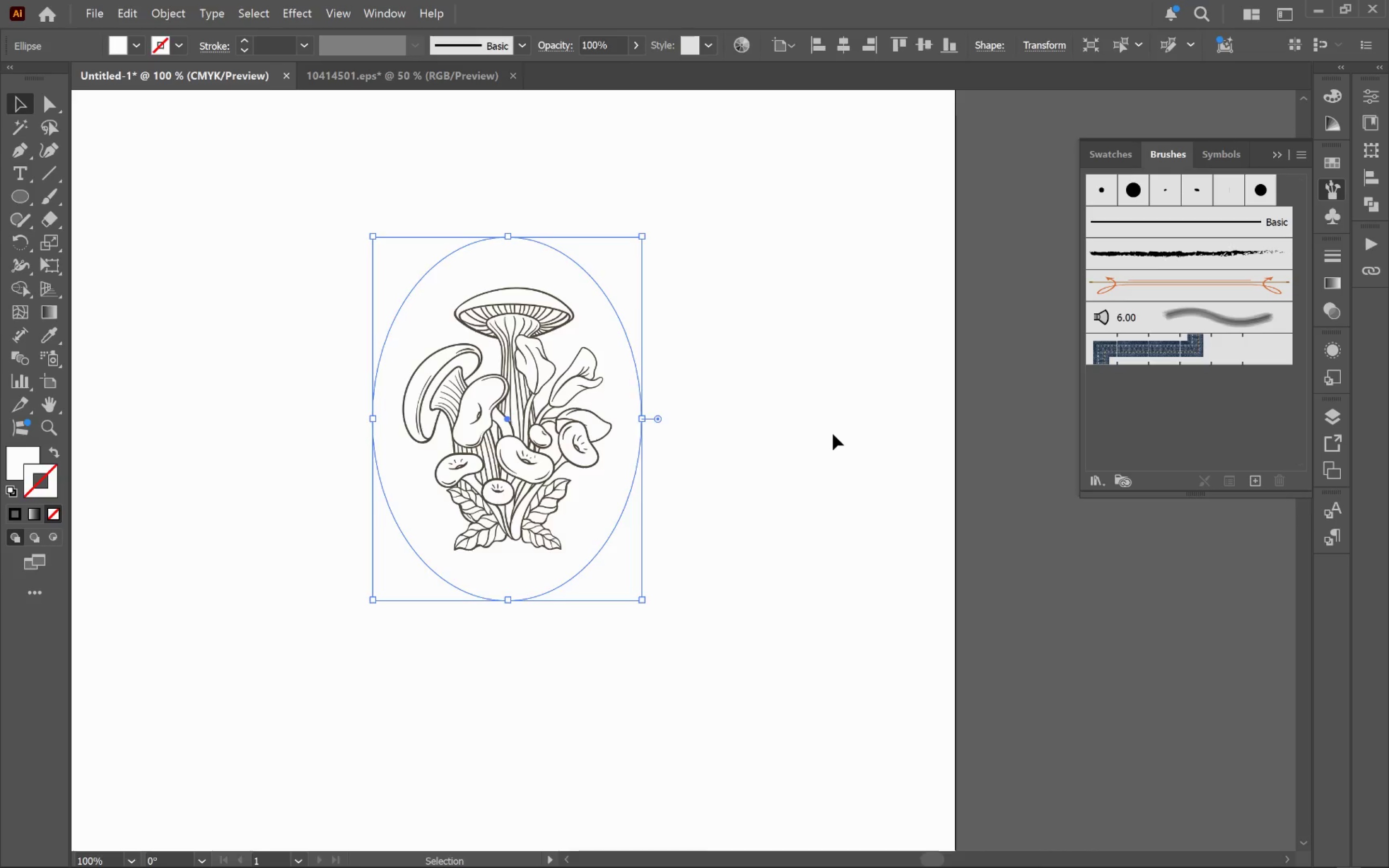 
hold_key(key=ShiftLeft, duration=2.43)
 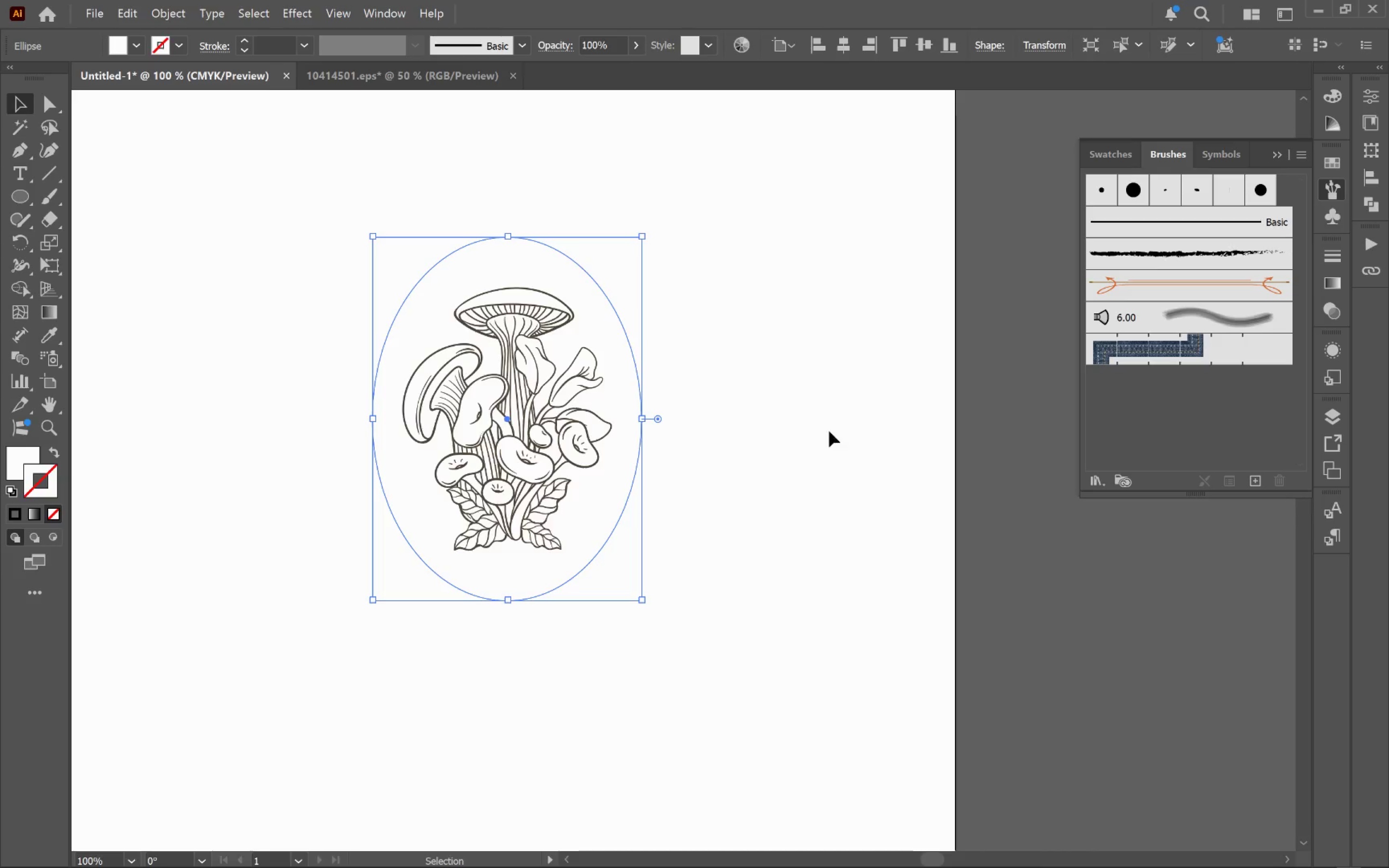 
left_click([833, 434])
 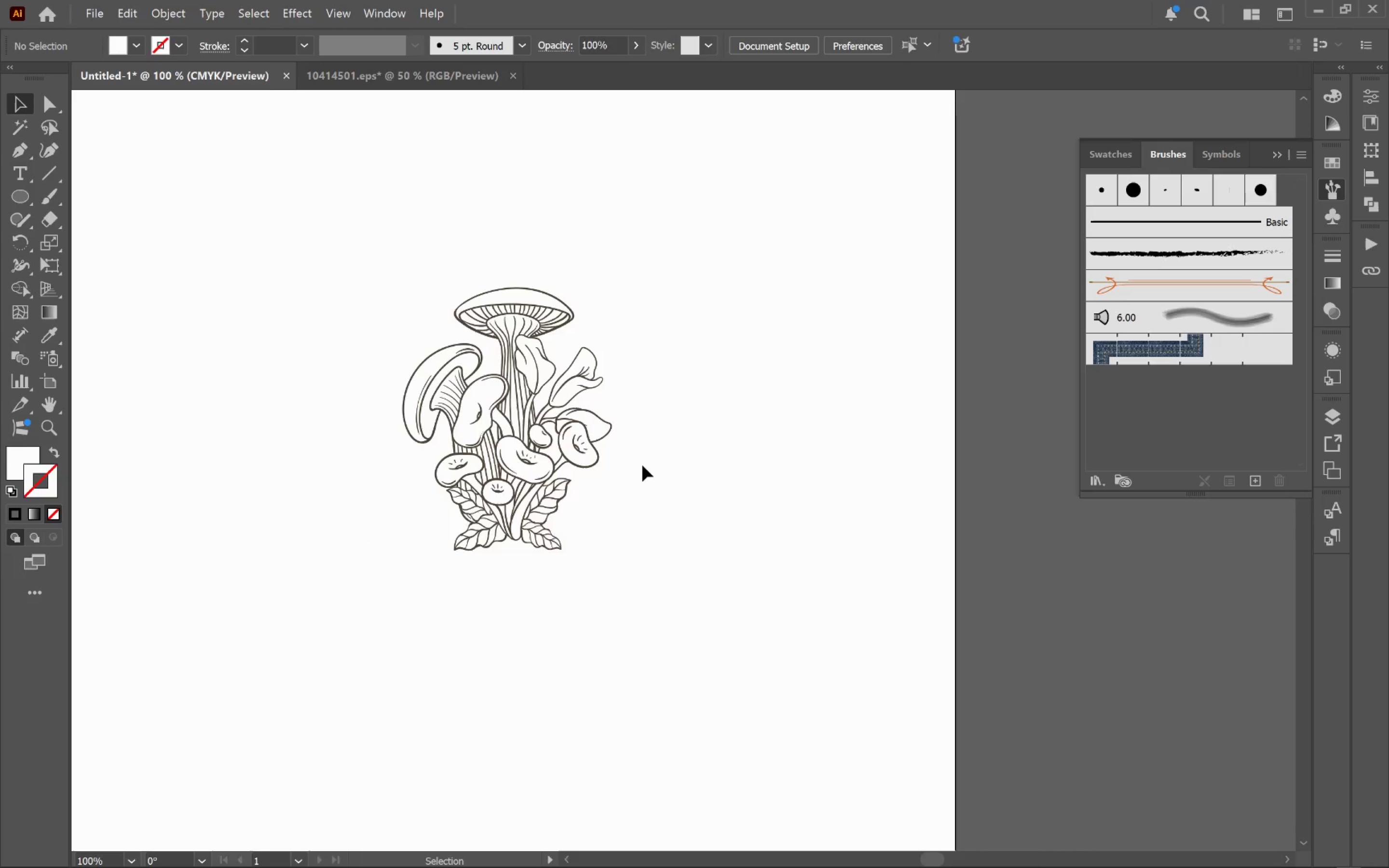 
left_click([634, 466])
 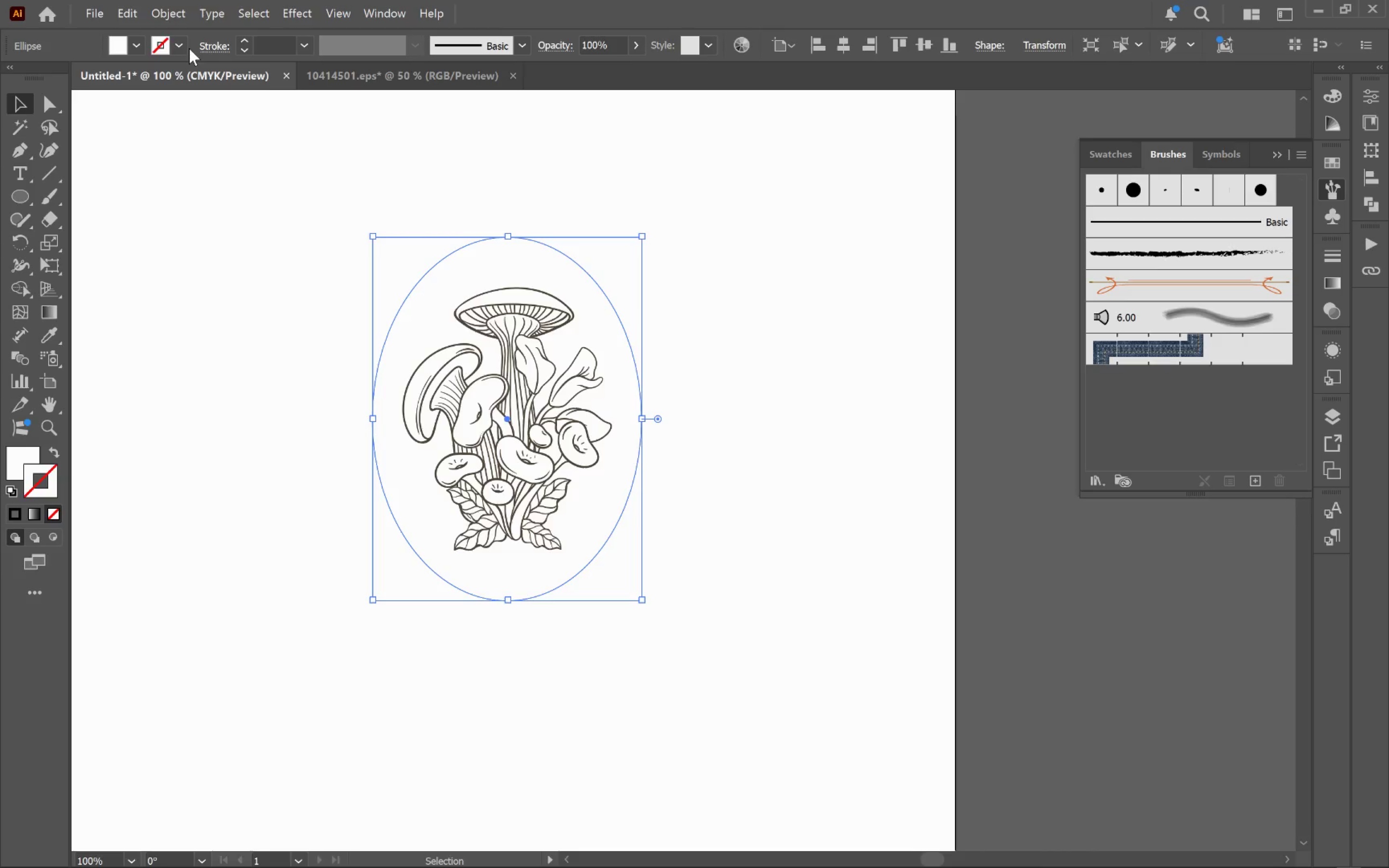 
left_click([189, 48])
 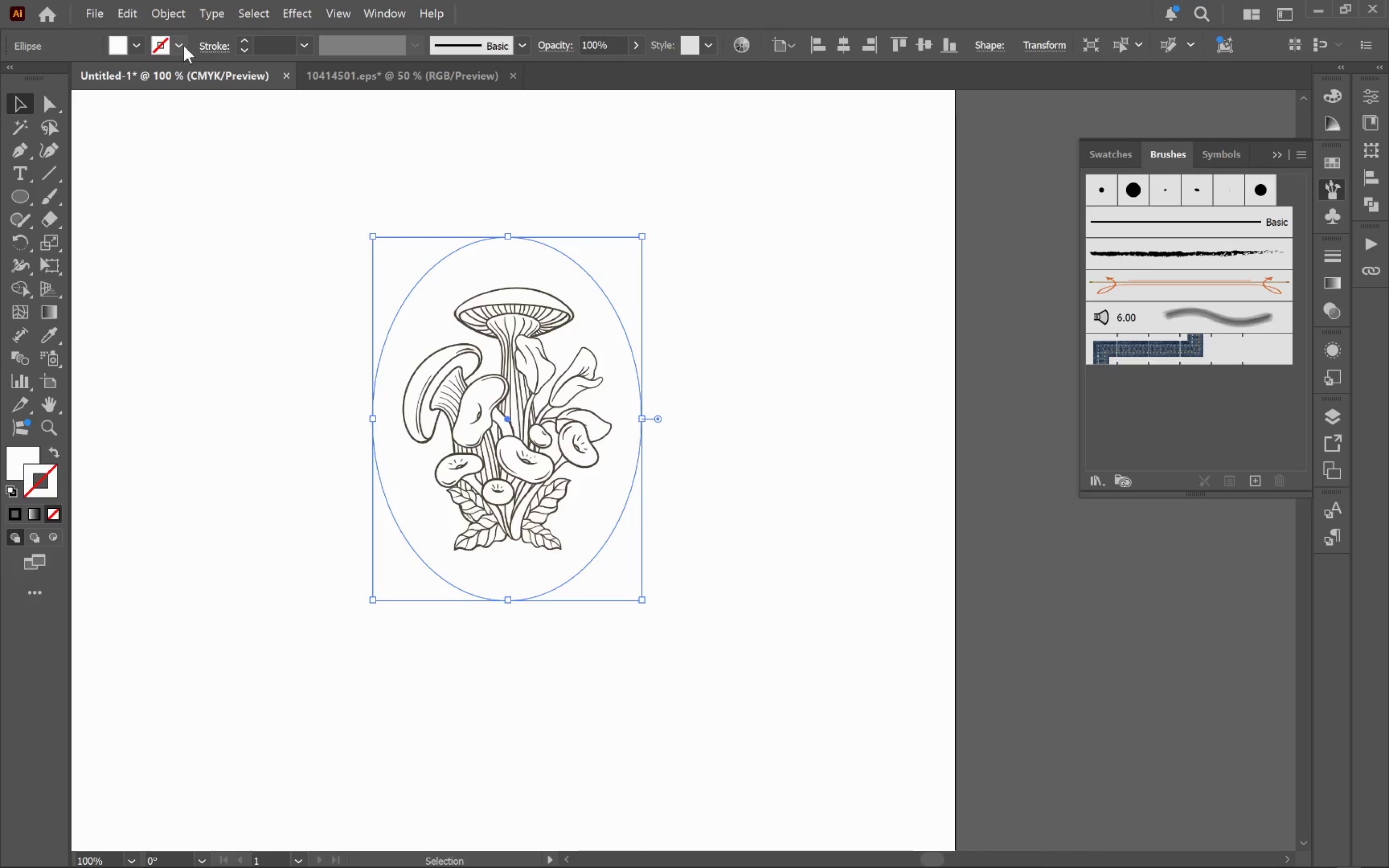 
left_click([184, 46])
 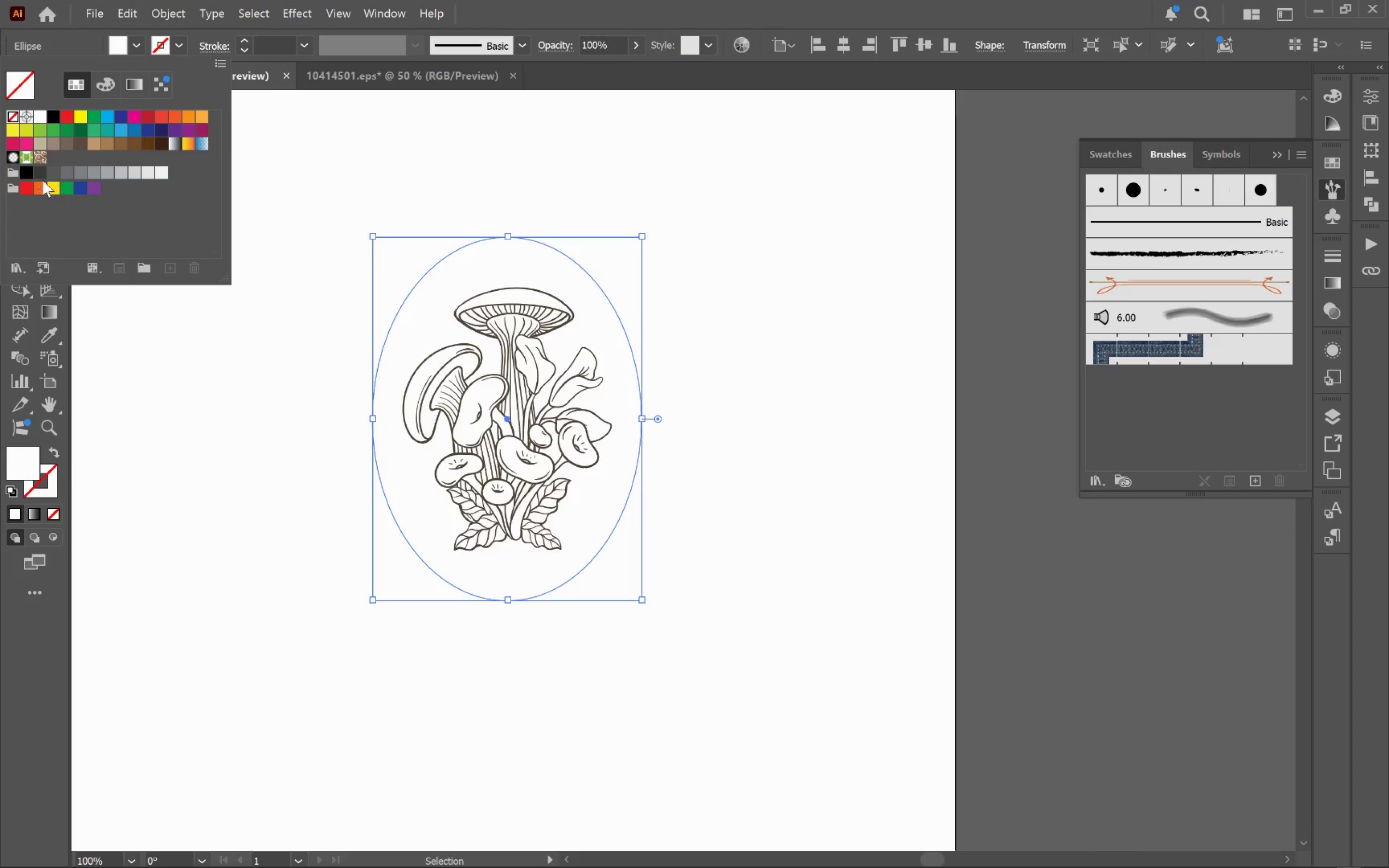 
left_click([24, 174])
 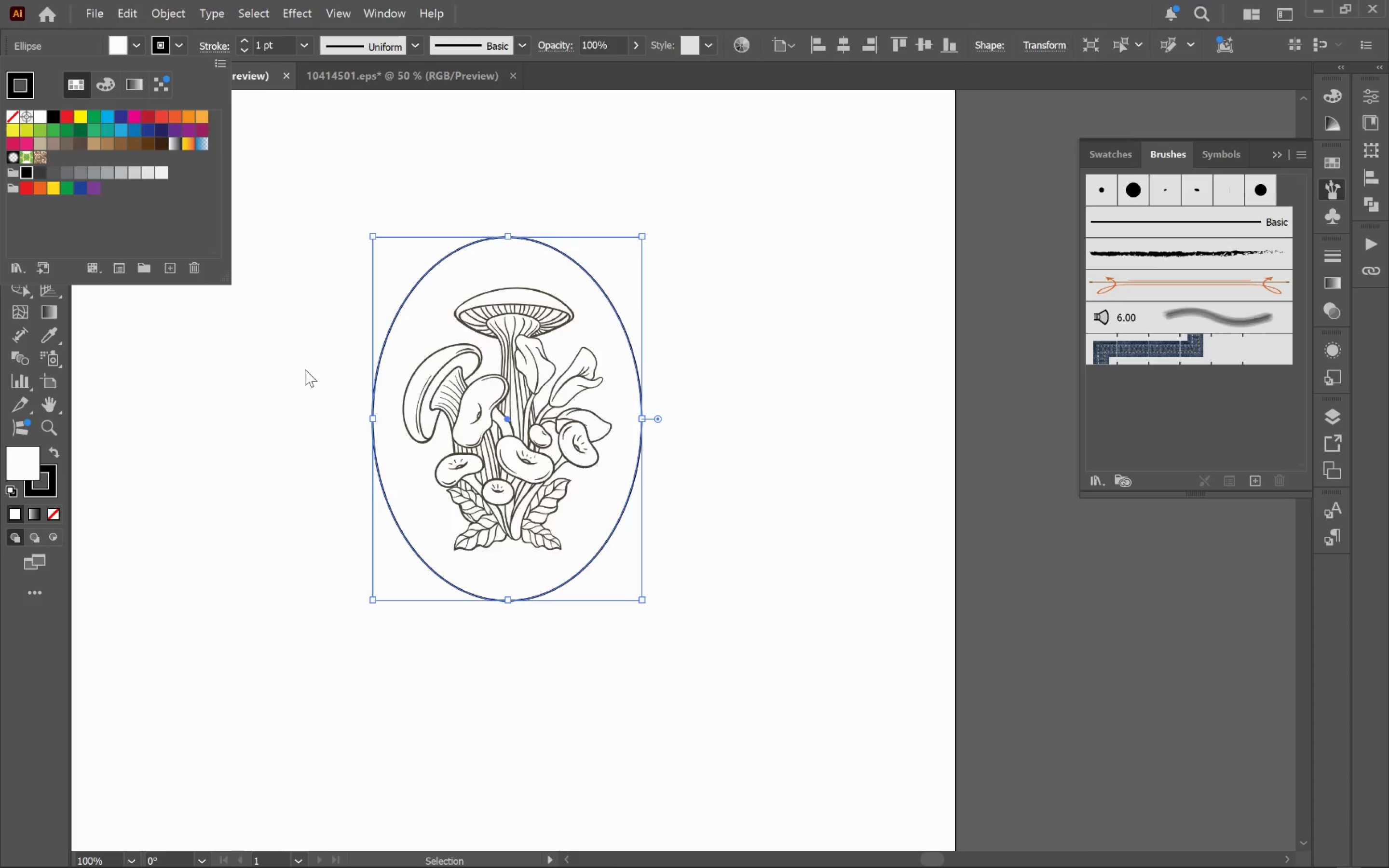 
left_click([306, 370])
 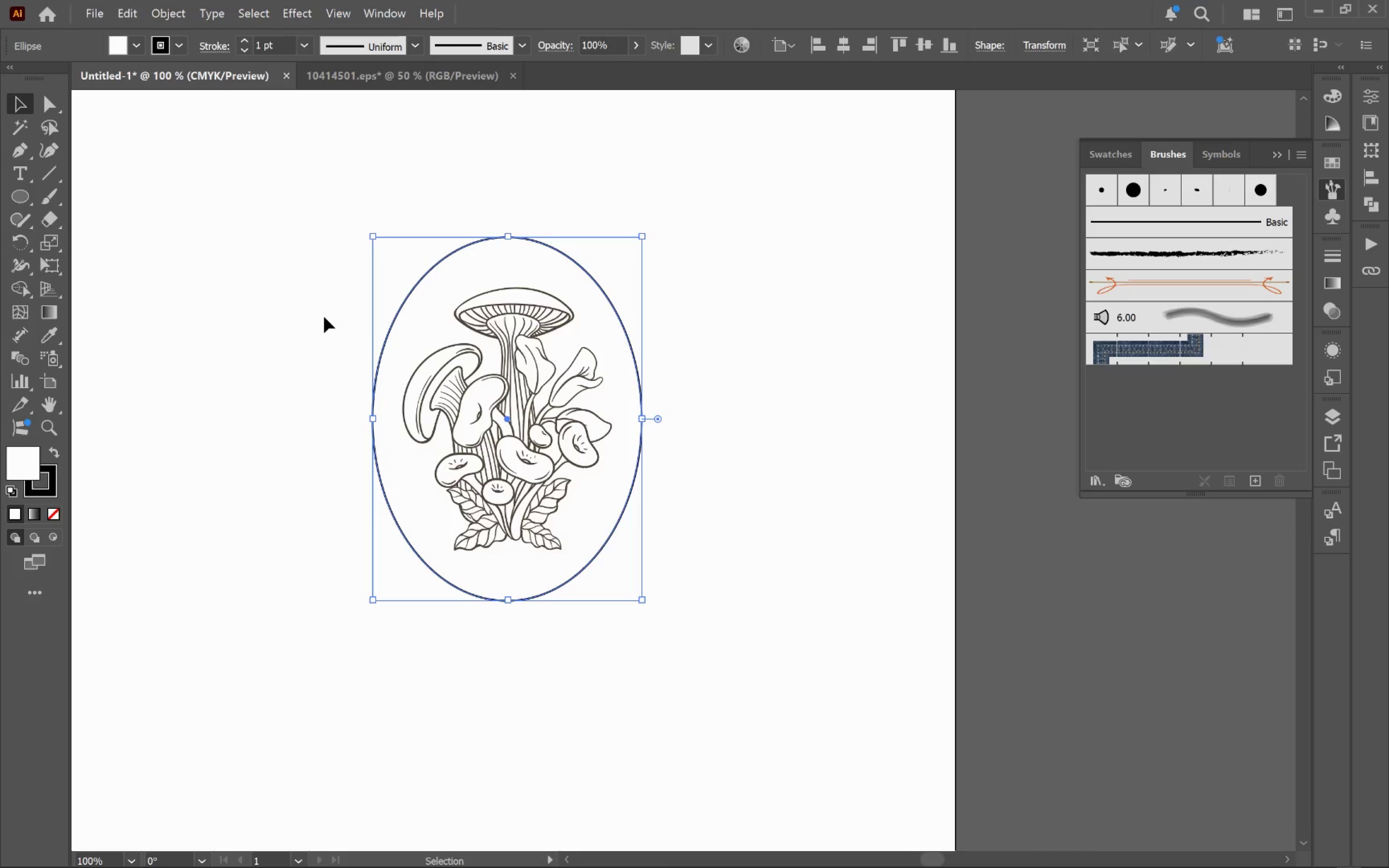 
wait(11.62)
 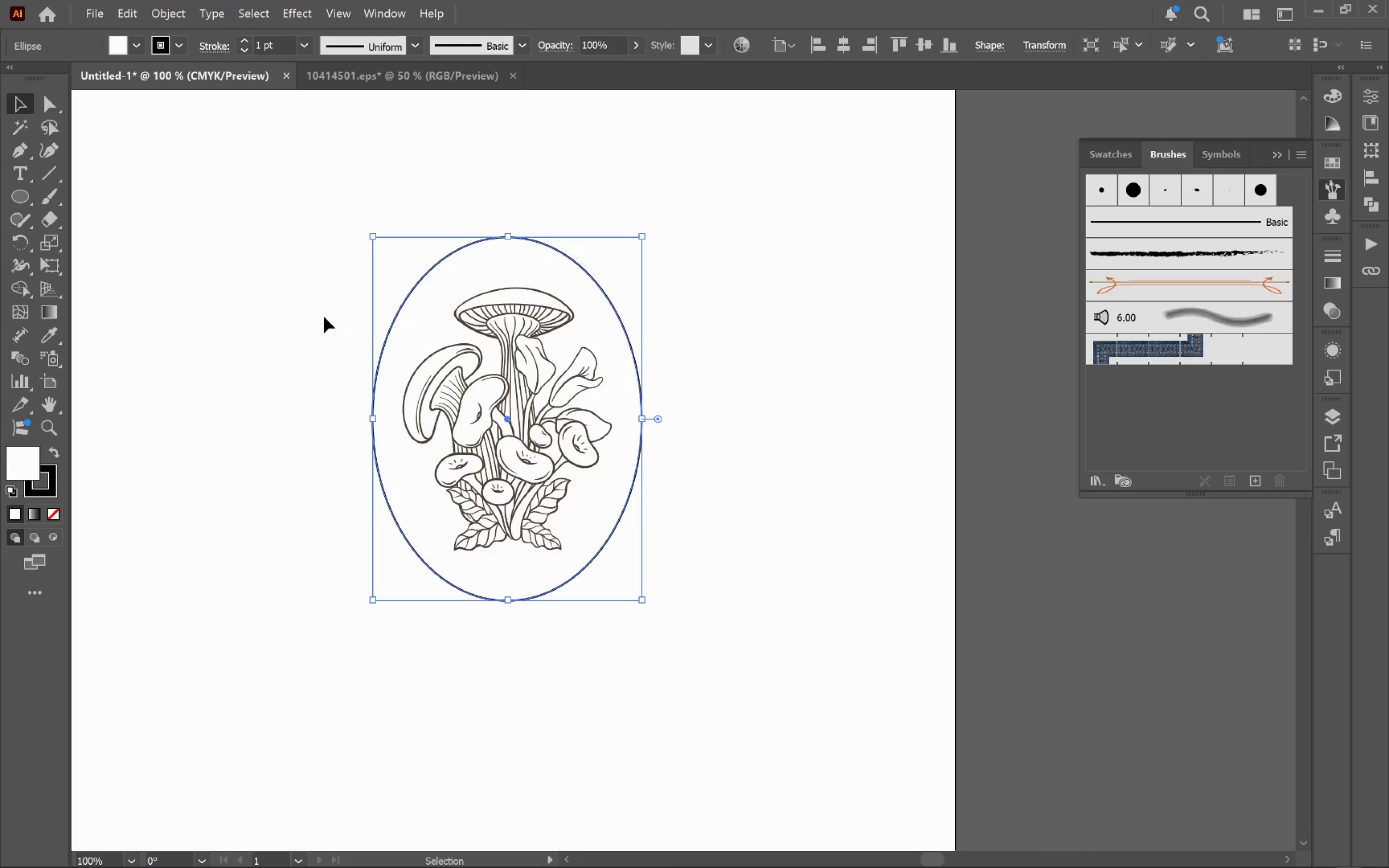 
left_click([1374, 90])
 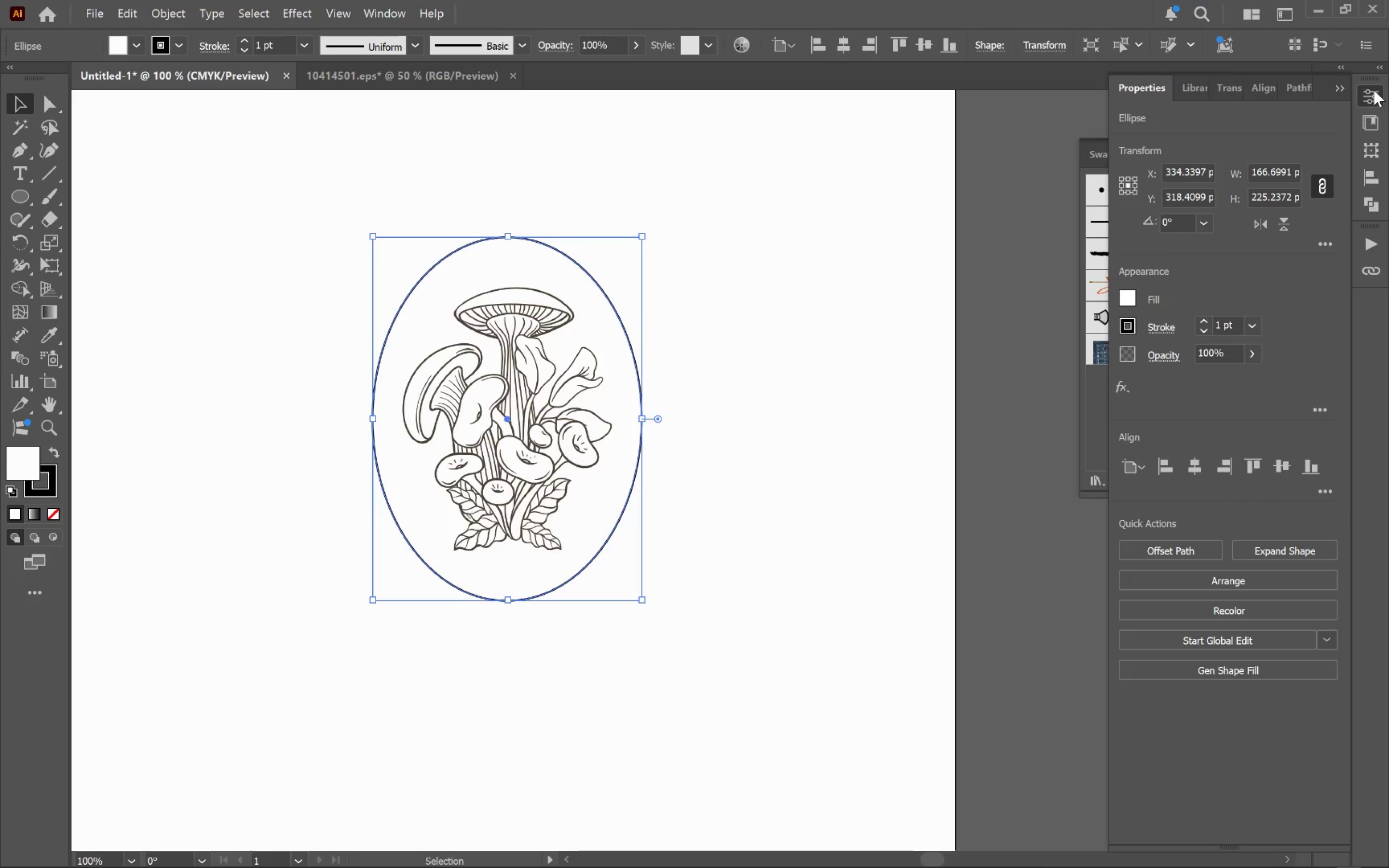 
left_click([1374, 90])
 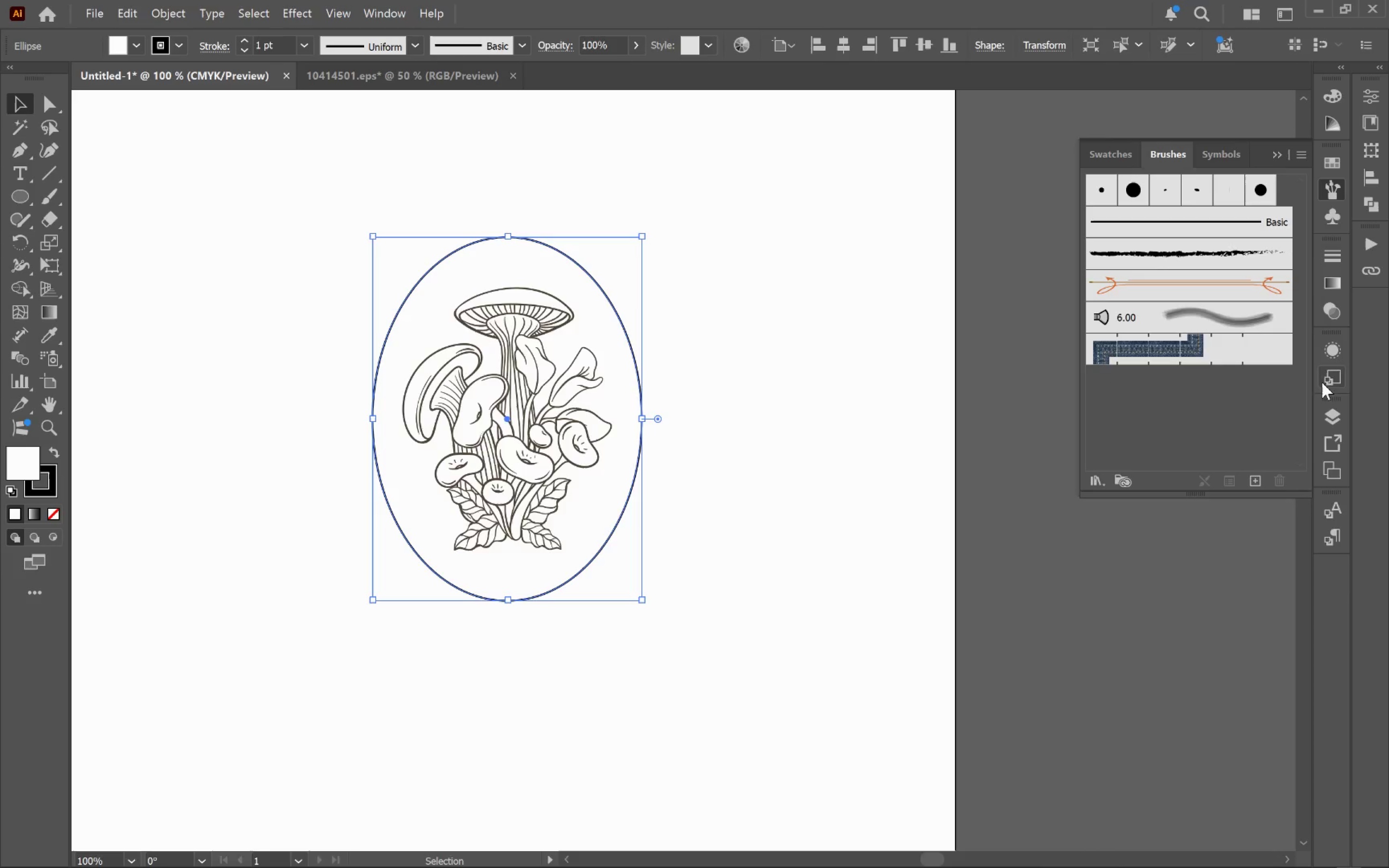 
left_click([1333, 352])
 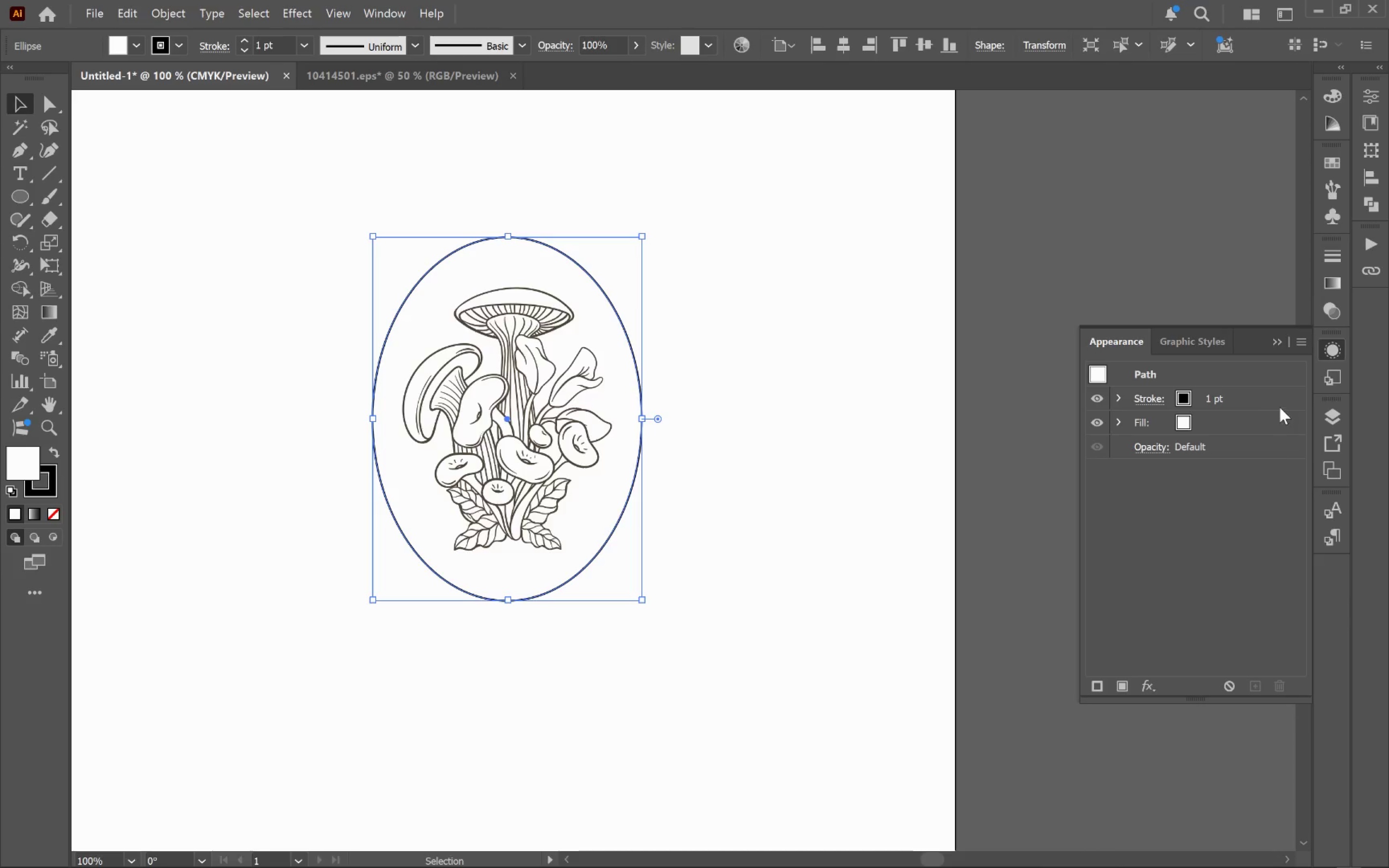 
left_click([1286, 398])
 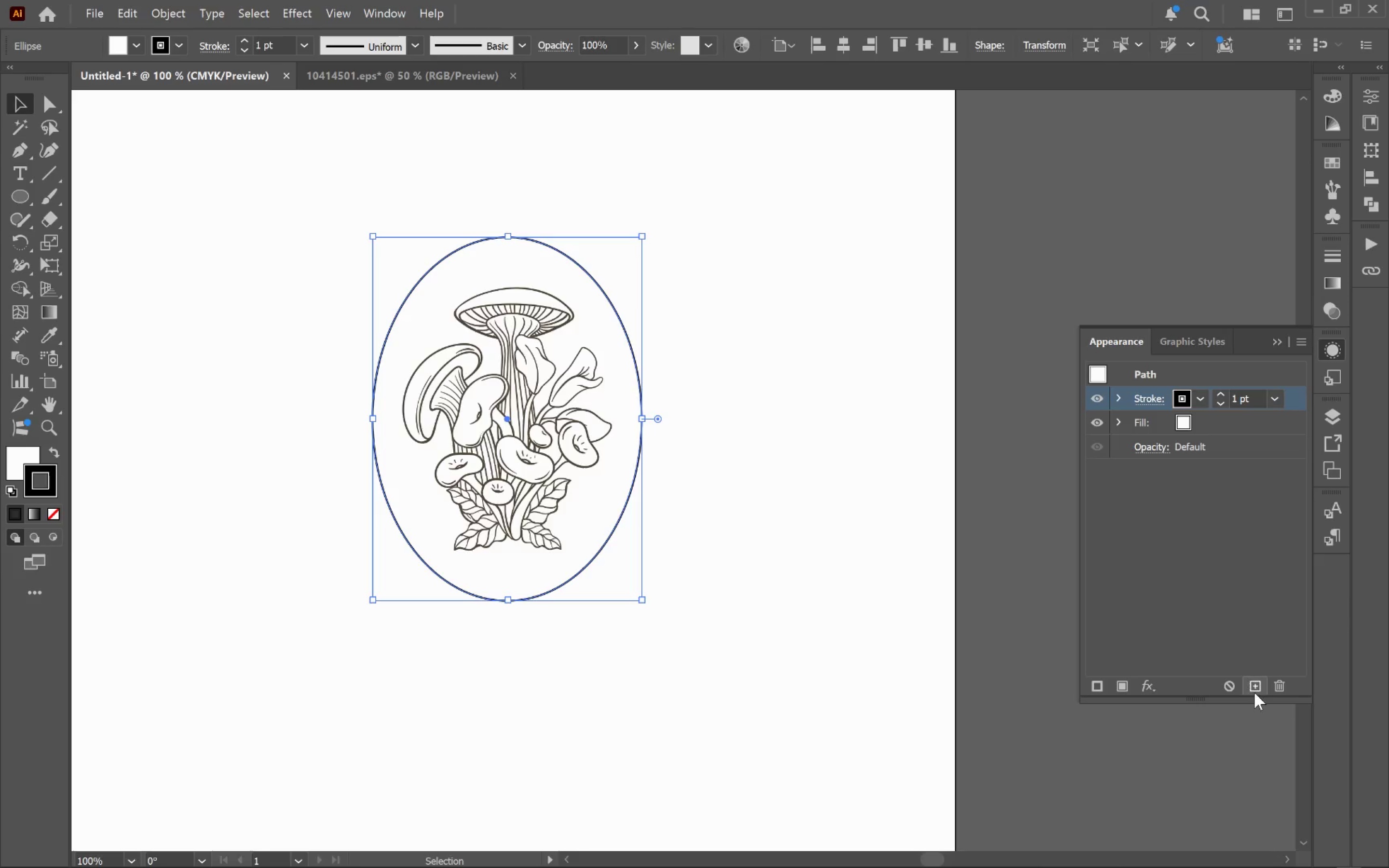 
left_click([1254, 692])
 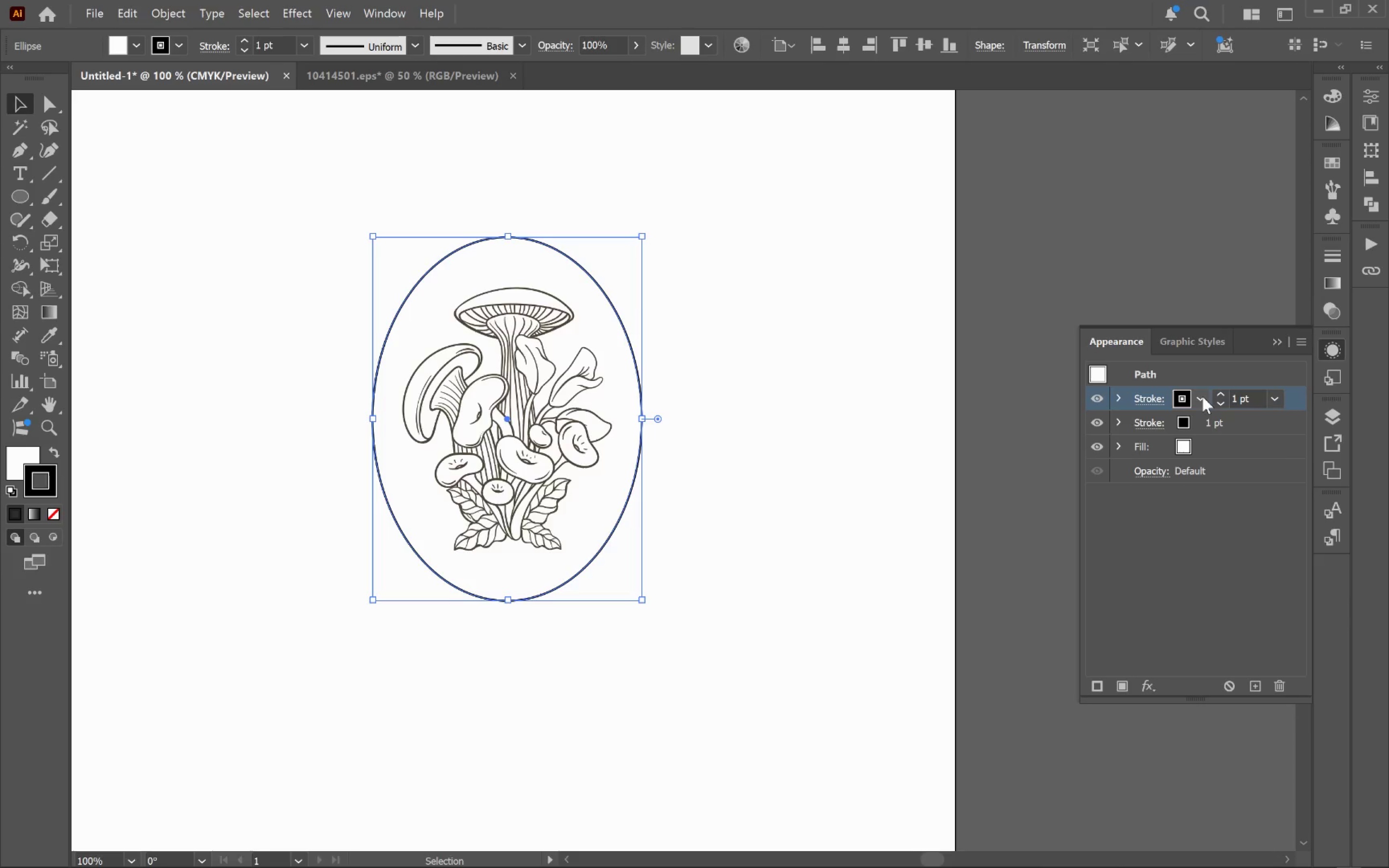 
left_click([1150, 682])
 